 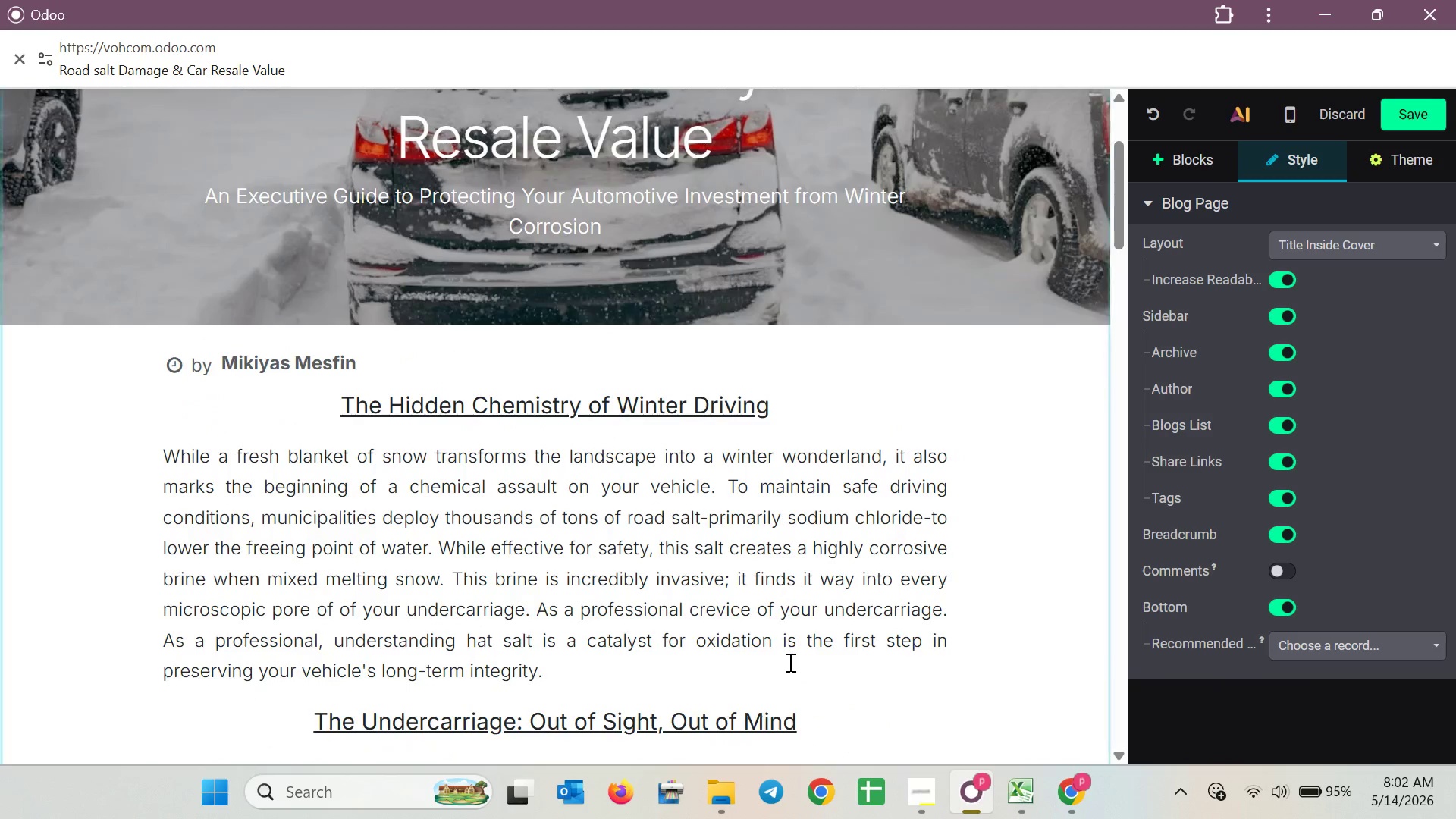 
scroll: coordinate [795, 652], scroll_direction: down, amount: 1.0
 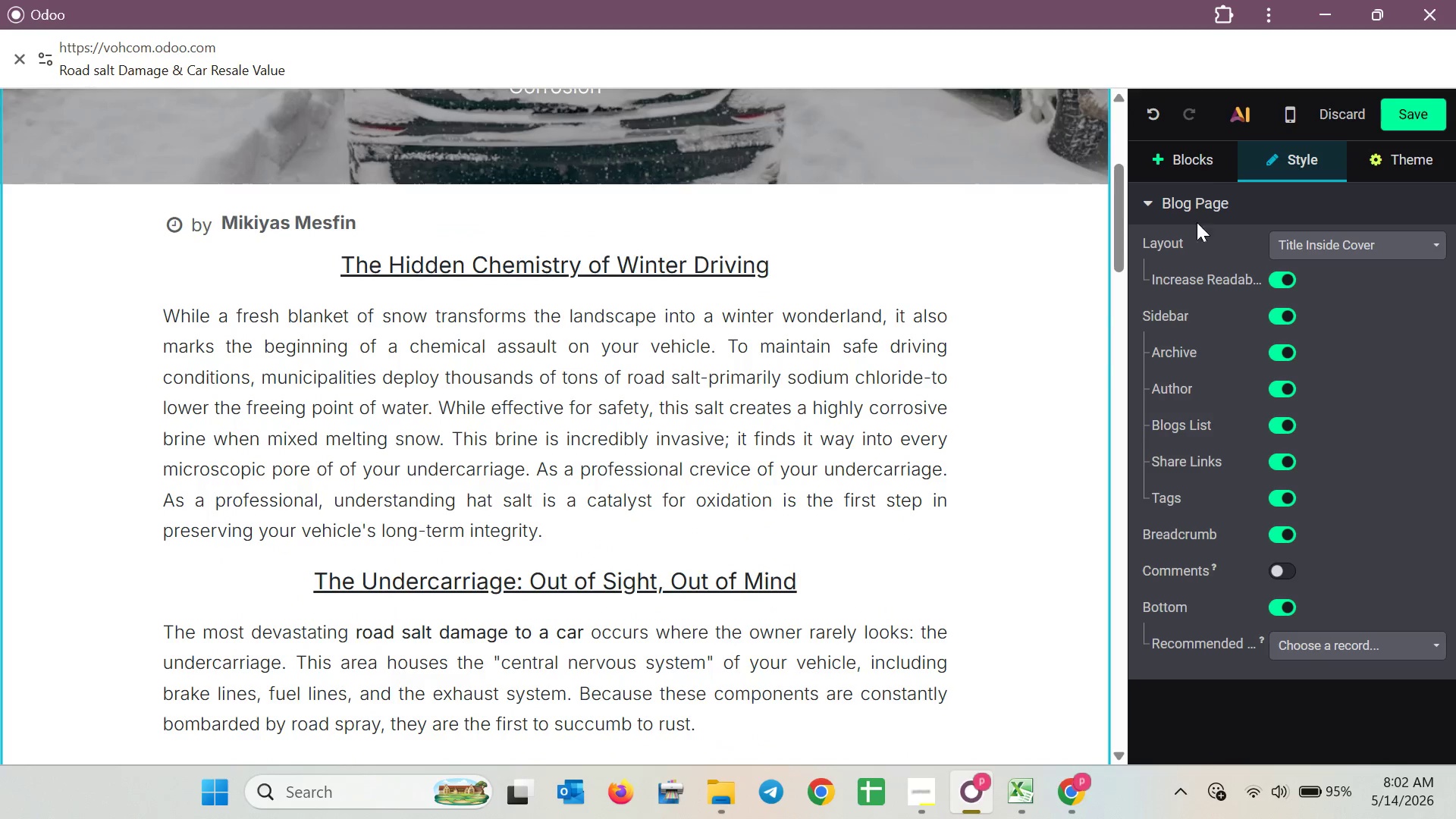 
left_click([1201, 173])
 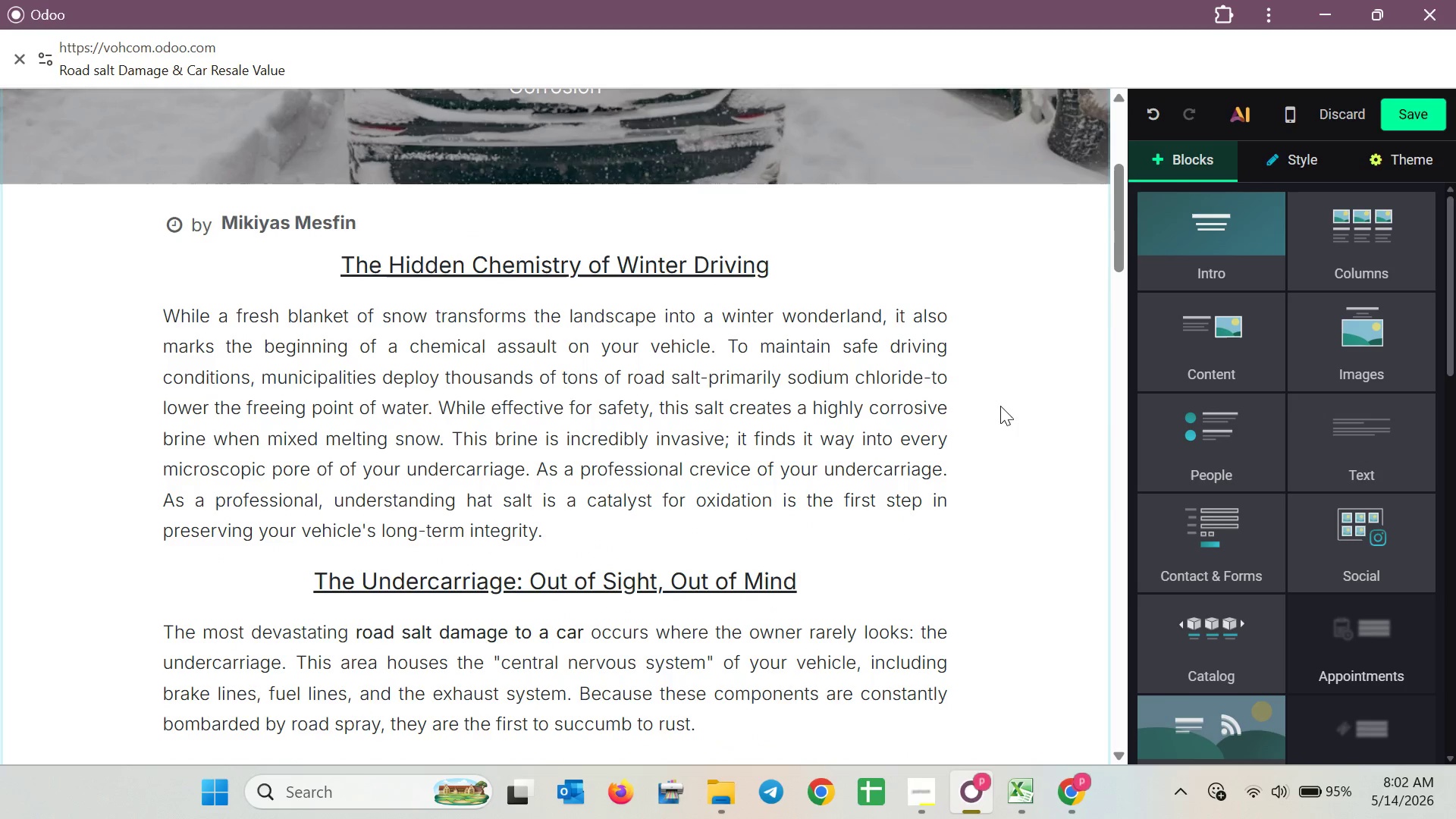 
hold_key(key=ControlLeft, duration=4.02)
scroll: coordinate [826, 457], scroll_direction: down, amount: 5.0
 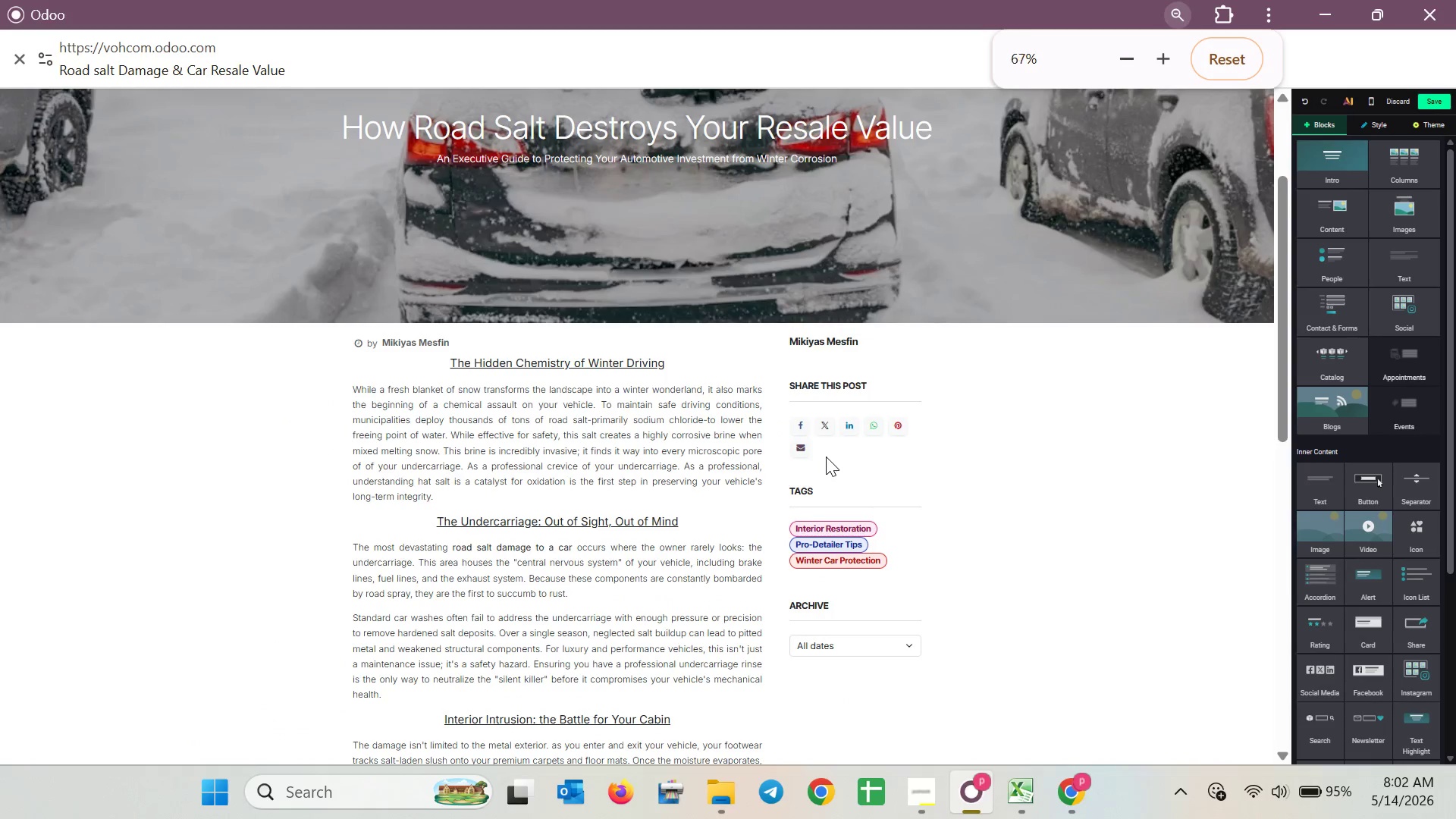 
scroll: coordinate [826, 457], scroll_direction: up, amount: 1.0
 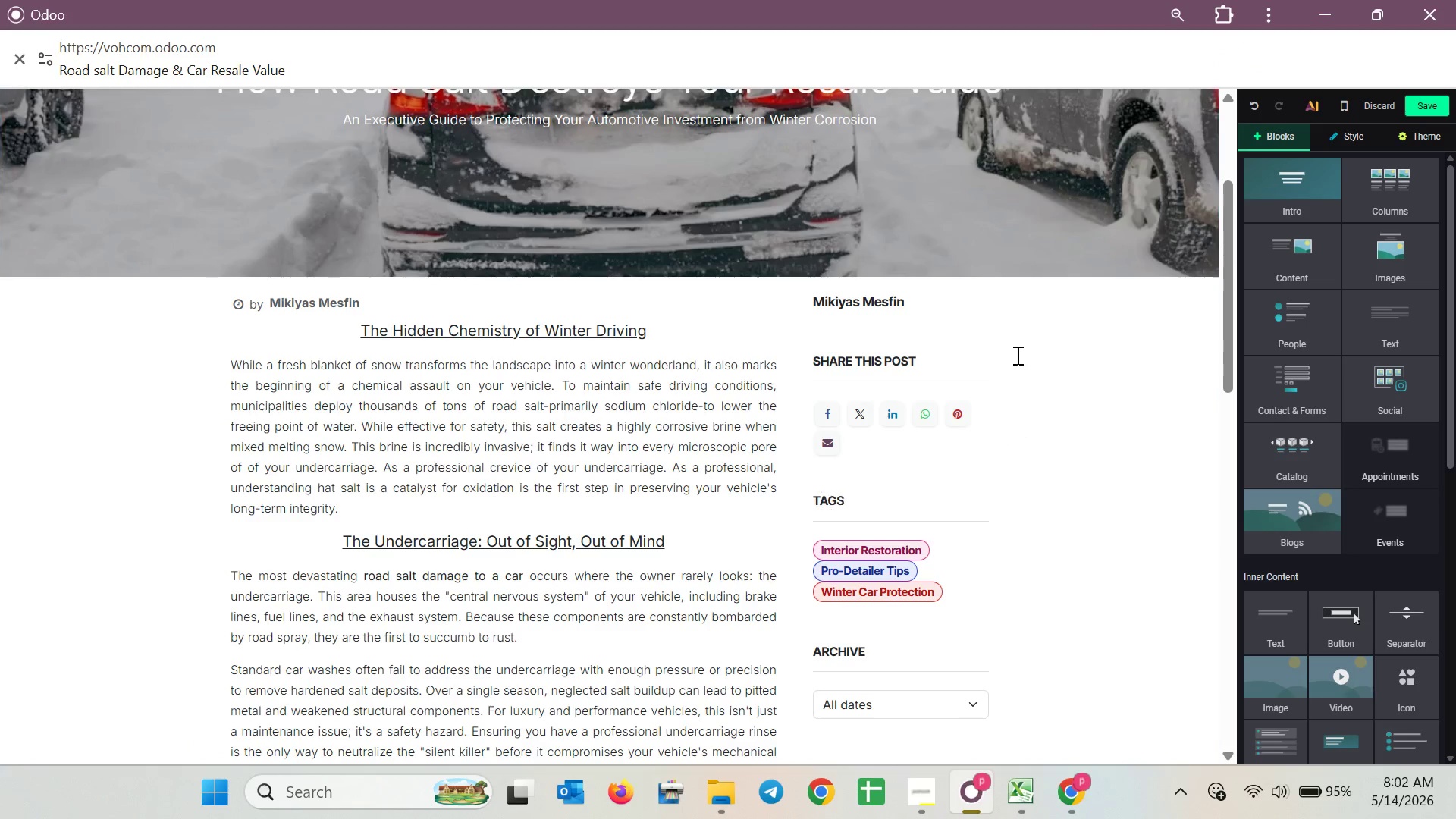 
left_click_drag(start_coordinate=[1399, 261], to_coordinate=[1411, 279])
 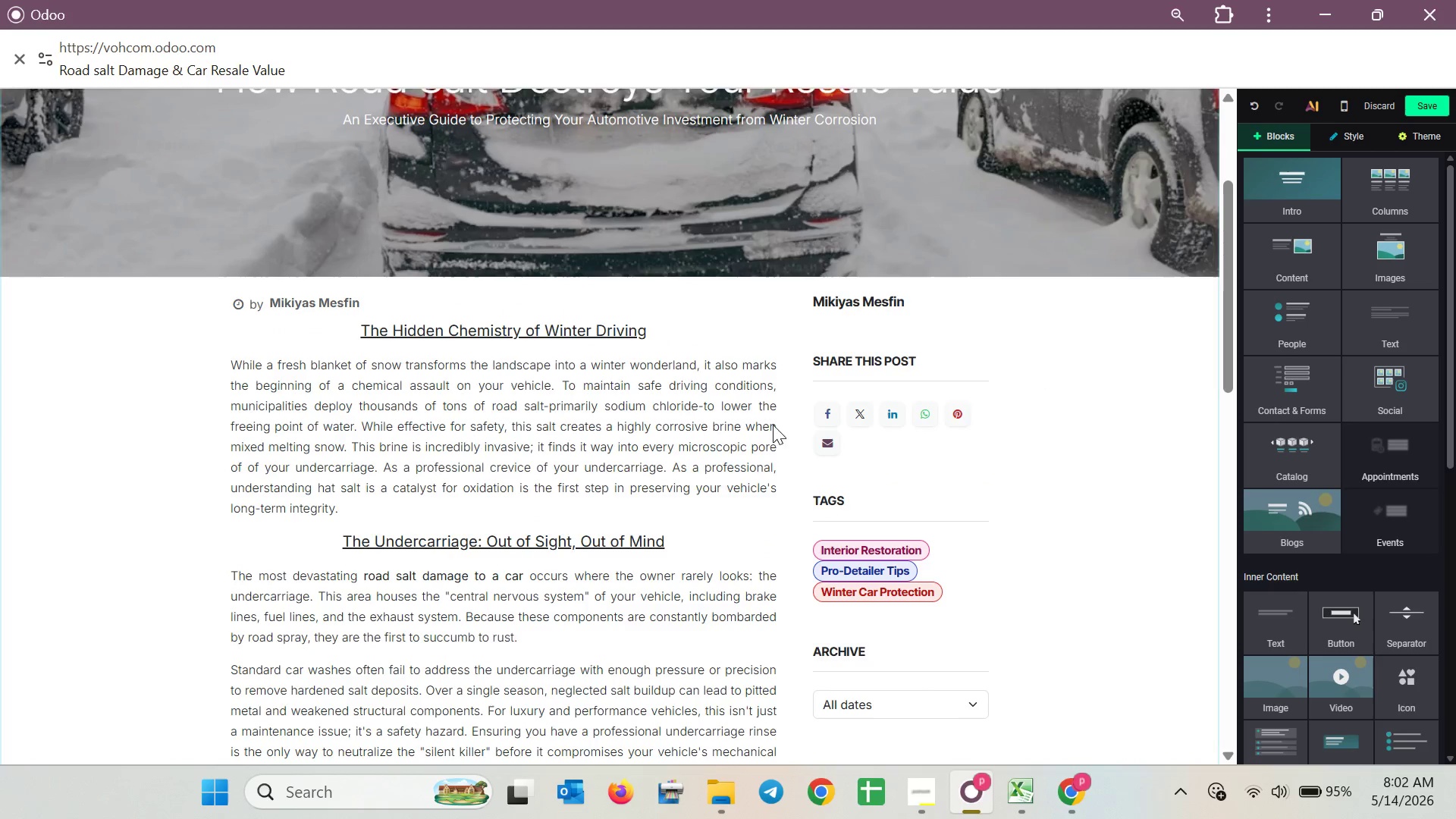 
scroll: coordinate [740, 431], scroll_direction: down, amount: 5.0
 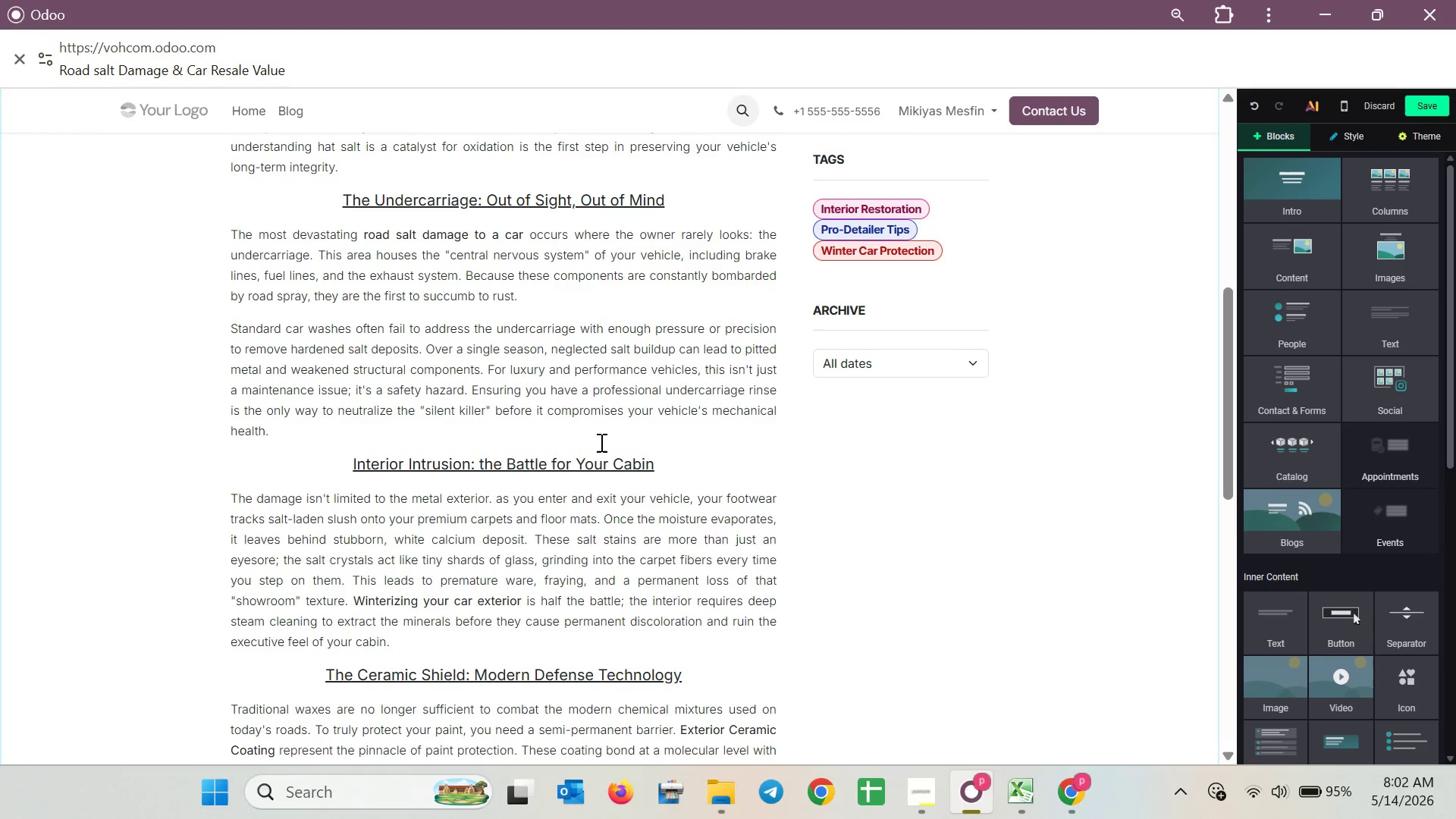 
left_click([614, 441])
 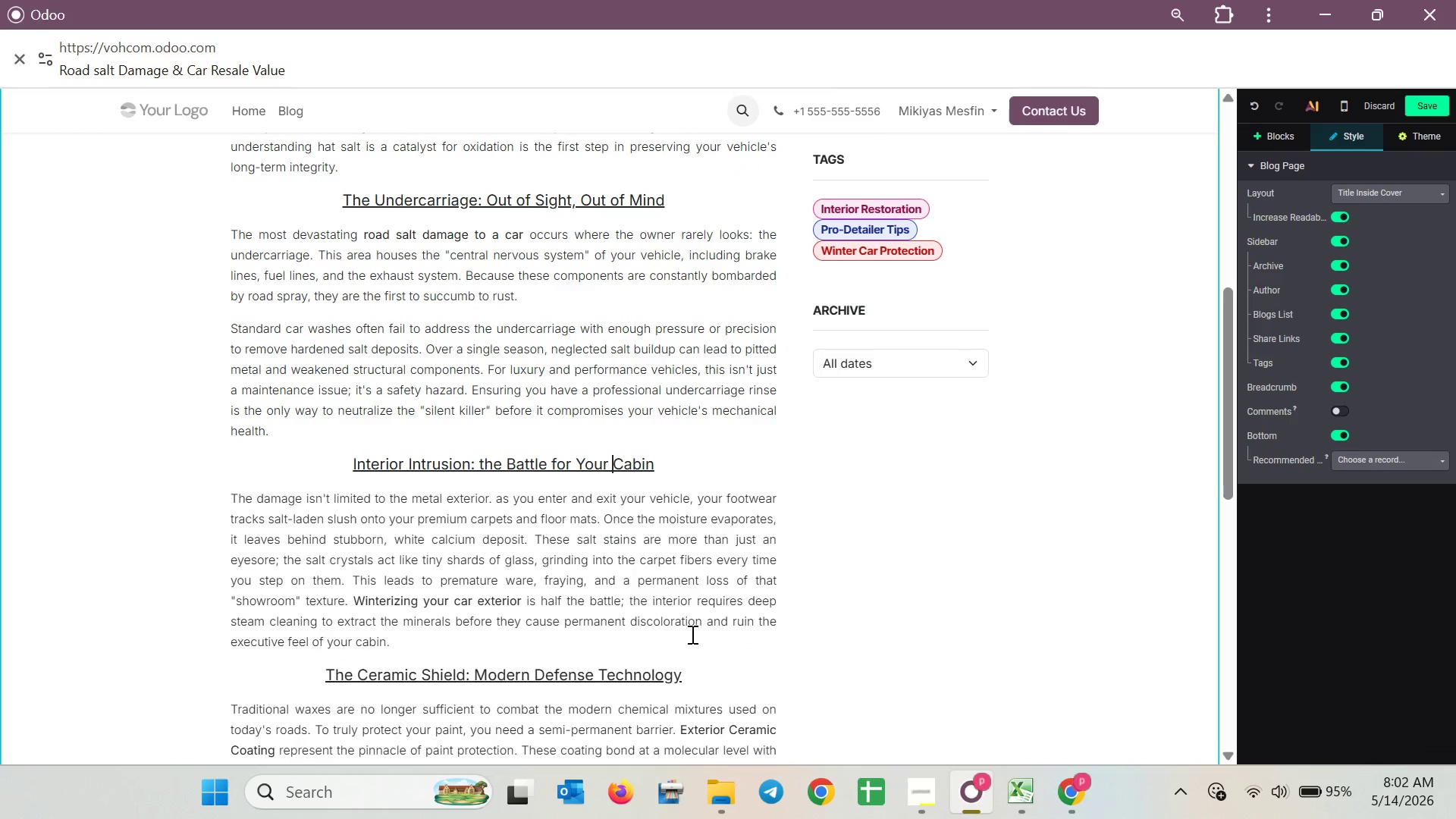 
left_click([673, 650])
 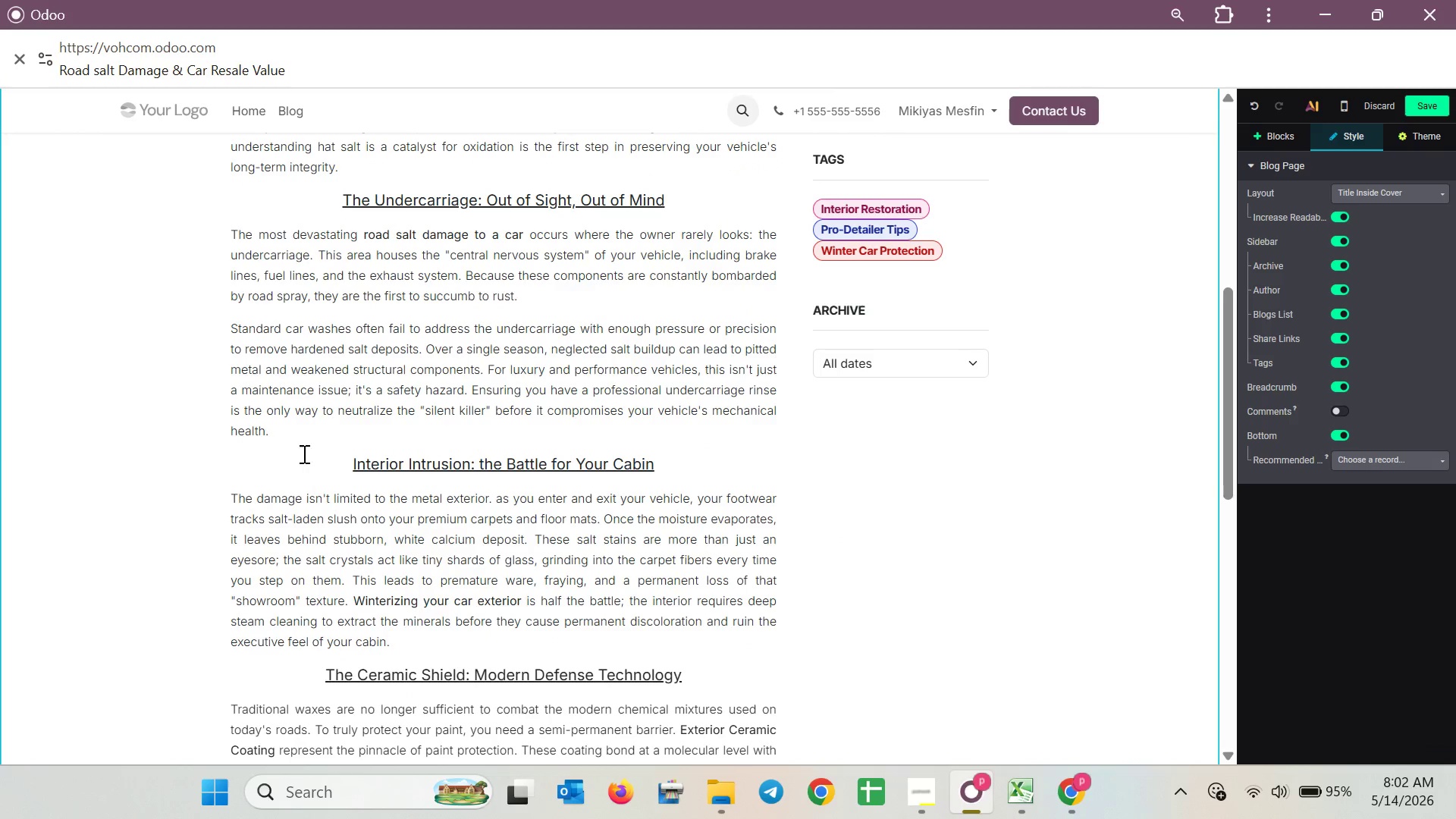 
left_click([302, 449])
 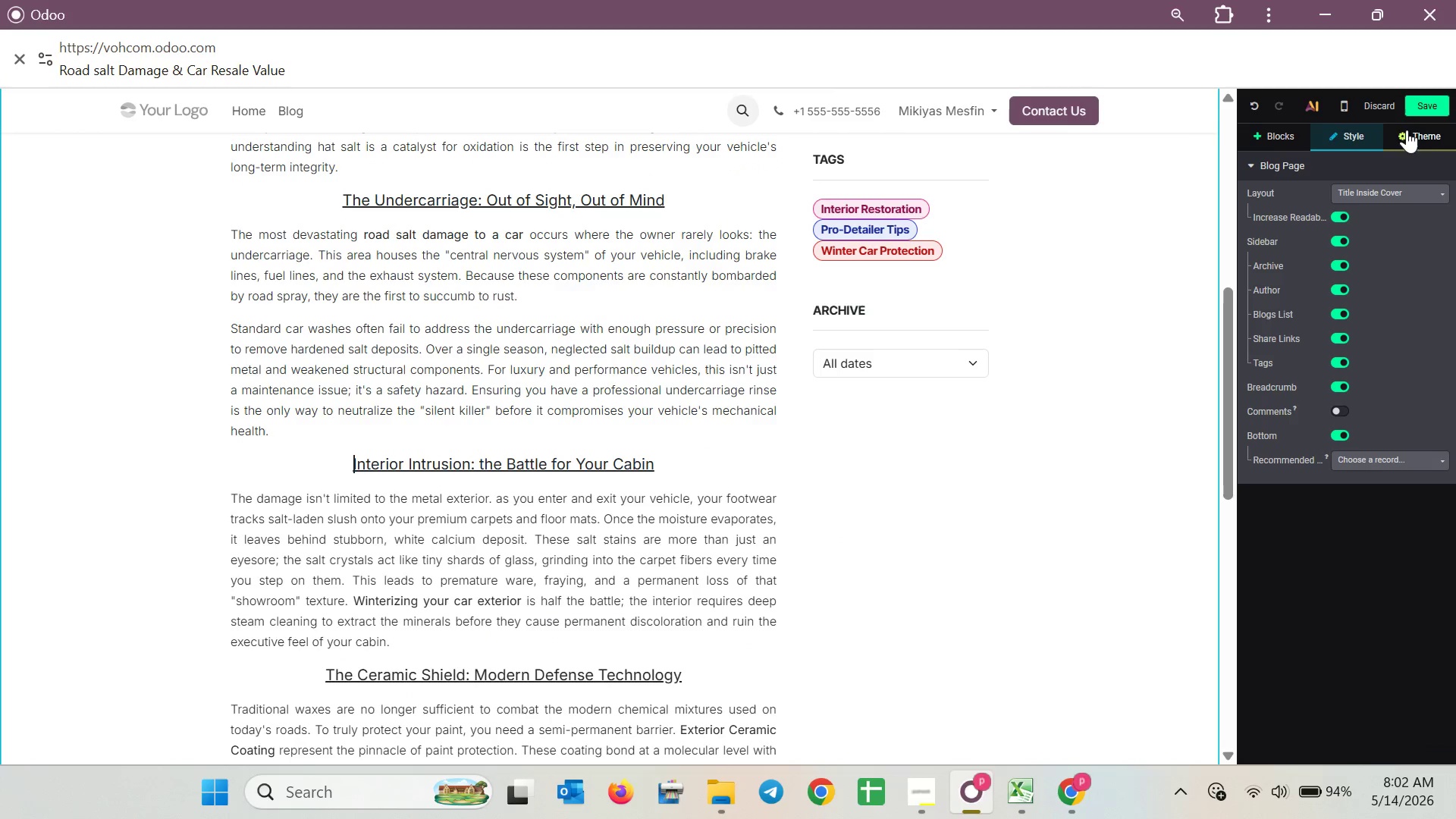 
left_click([1276, 126])
 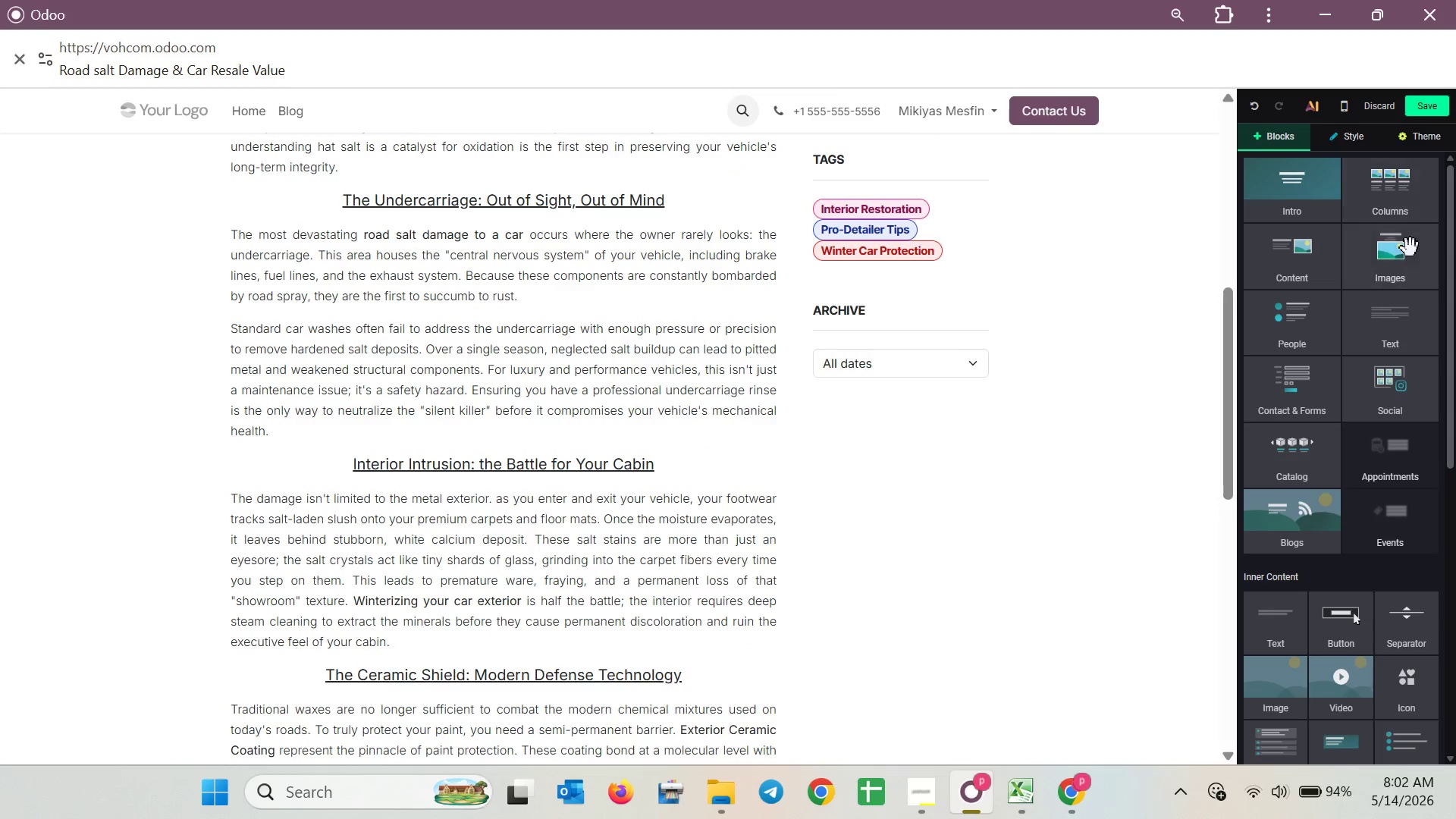 
left_click_drag(start_coordinate=[1407, 252], to_coordinate=[347, 449])
 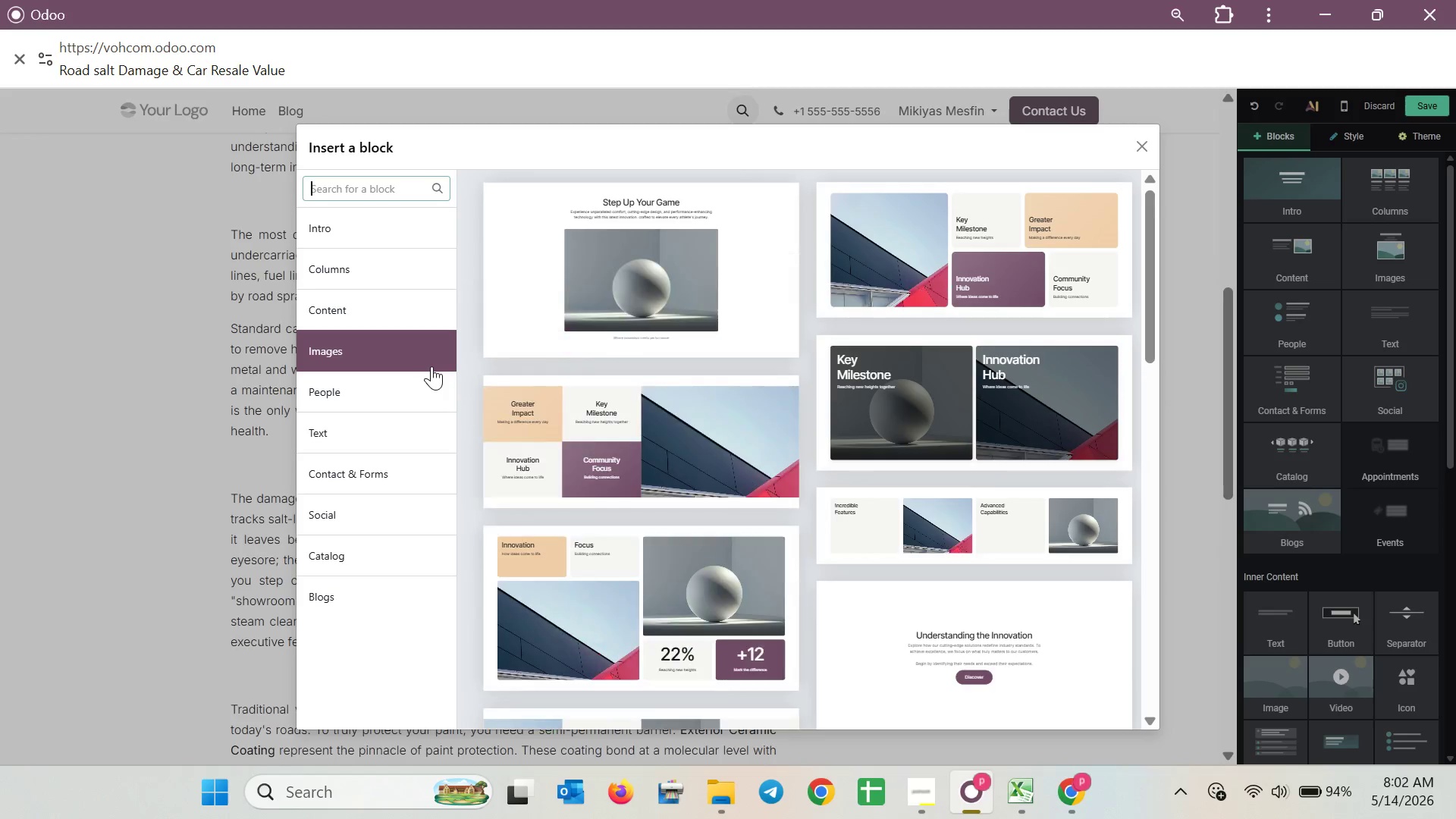 
scroll: coordinate [689, 350], scroll_direction: down, amount: 6.0
 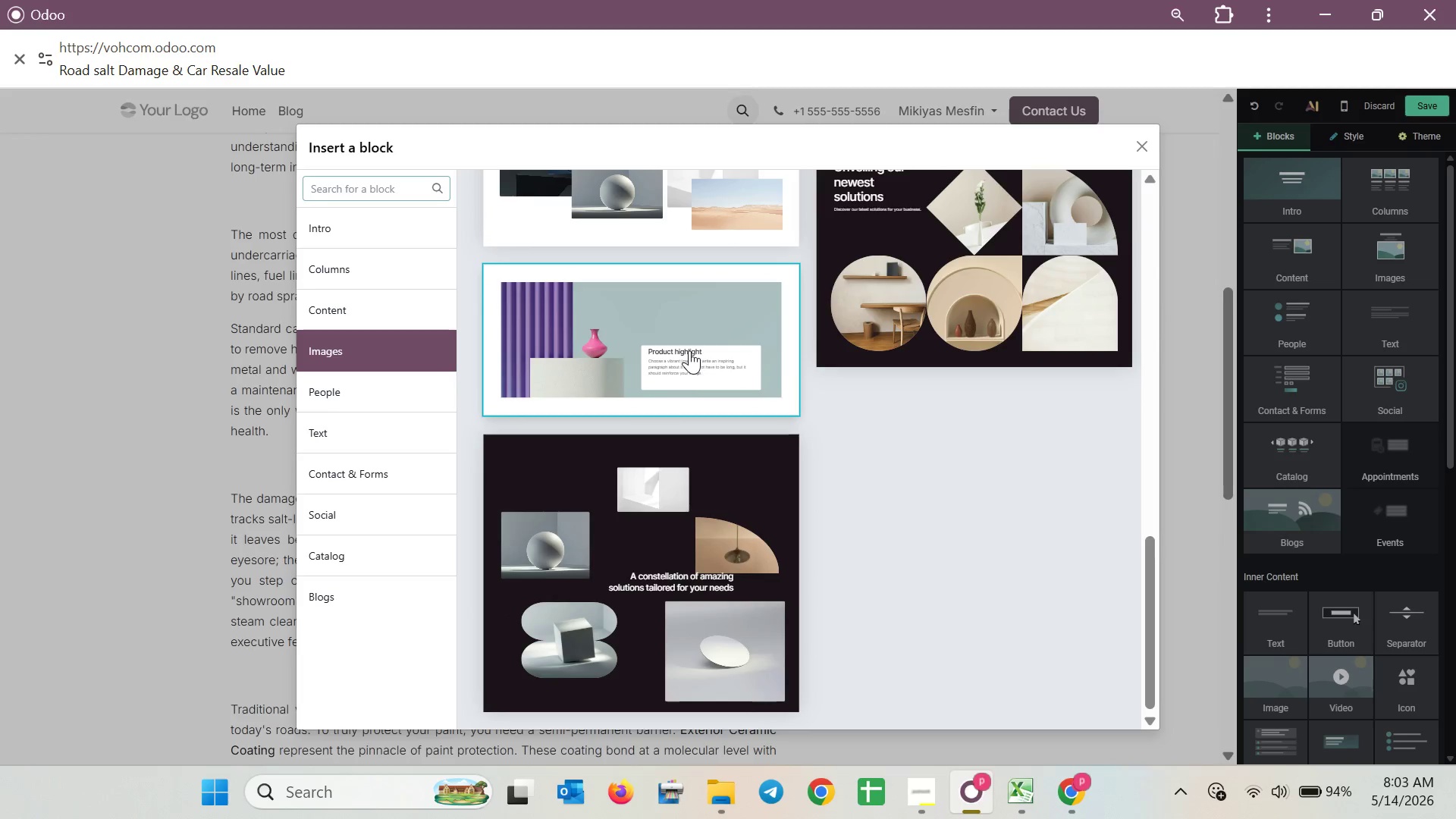 
scroll: coordinate [690, 350], scroll_direction: up, amount: 1.0
 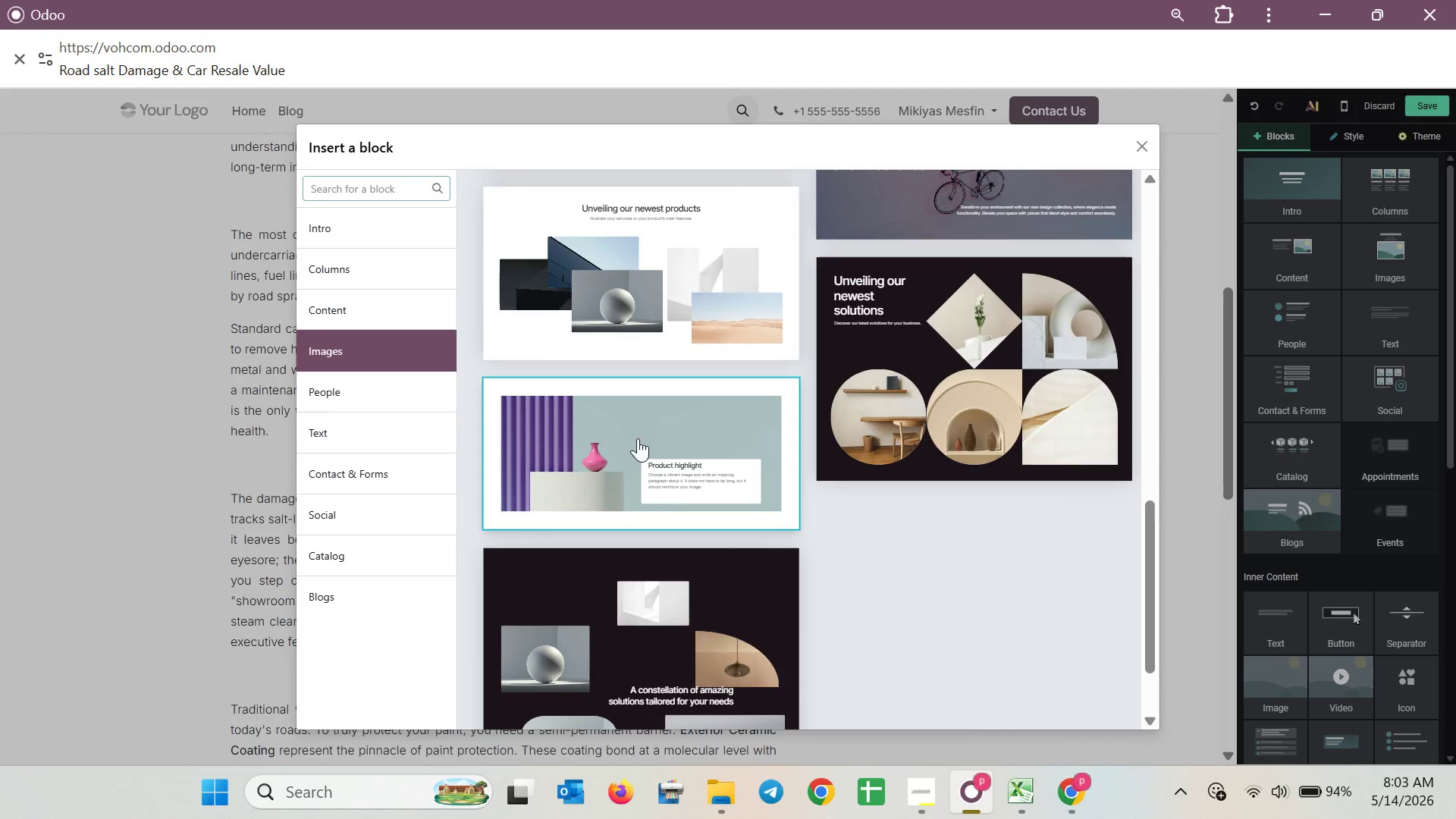 
left_click([630, 447])
 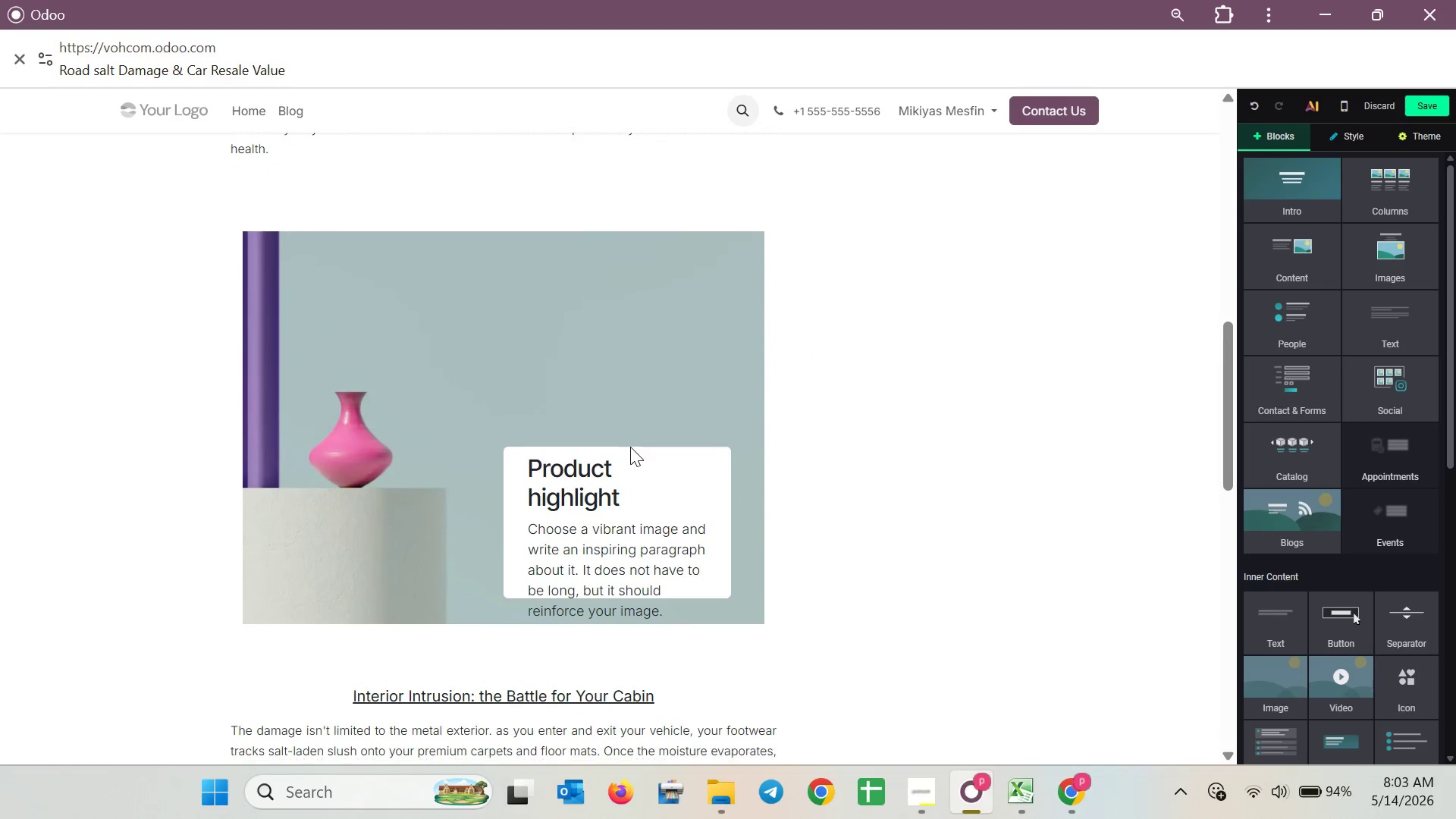 
left_click([626, 472])
 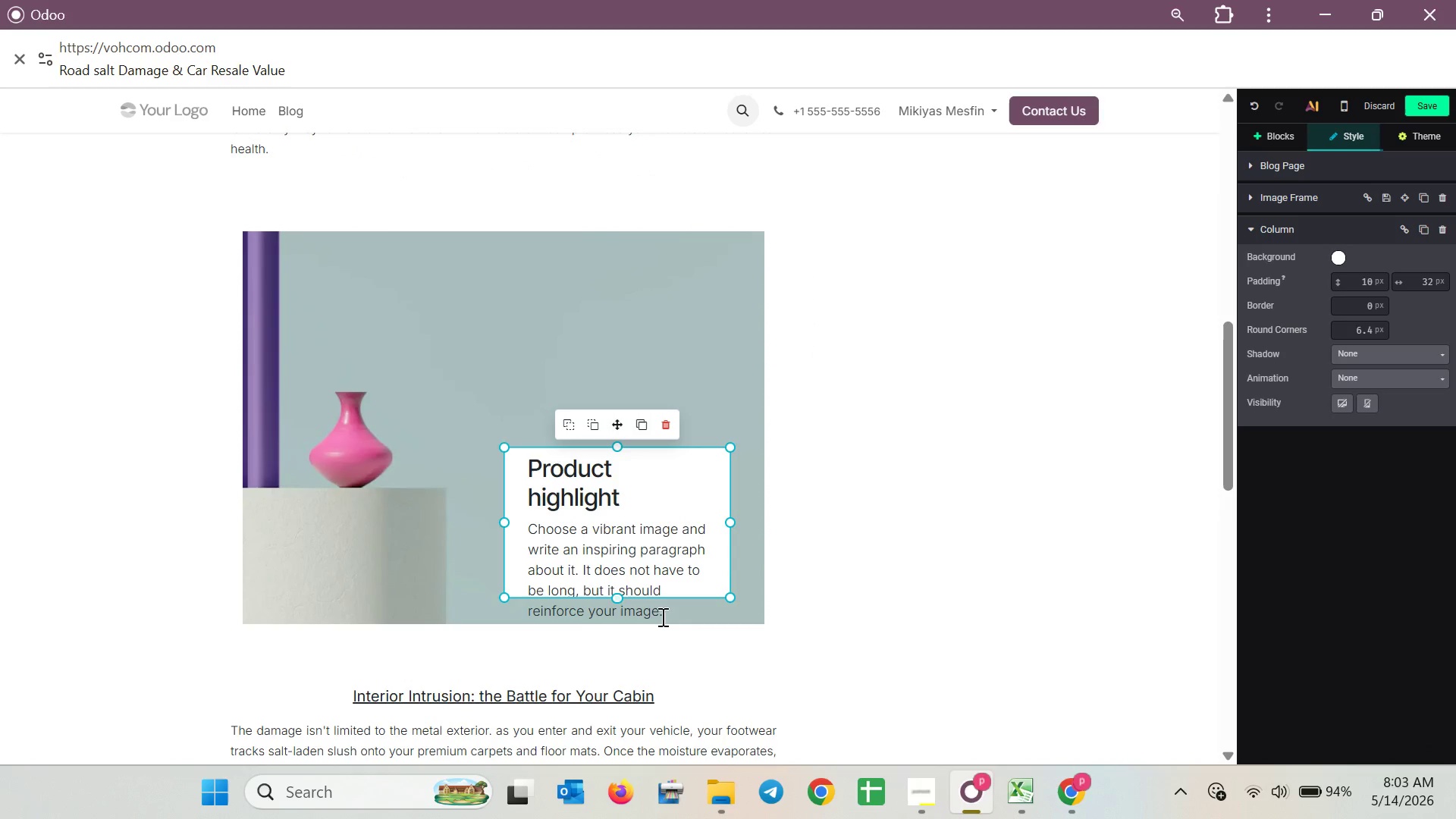 
left_click_drag(start_coordinate=[661, 617], to_coordinate=[503, 460])
 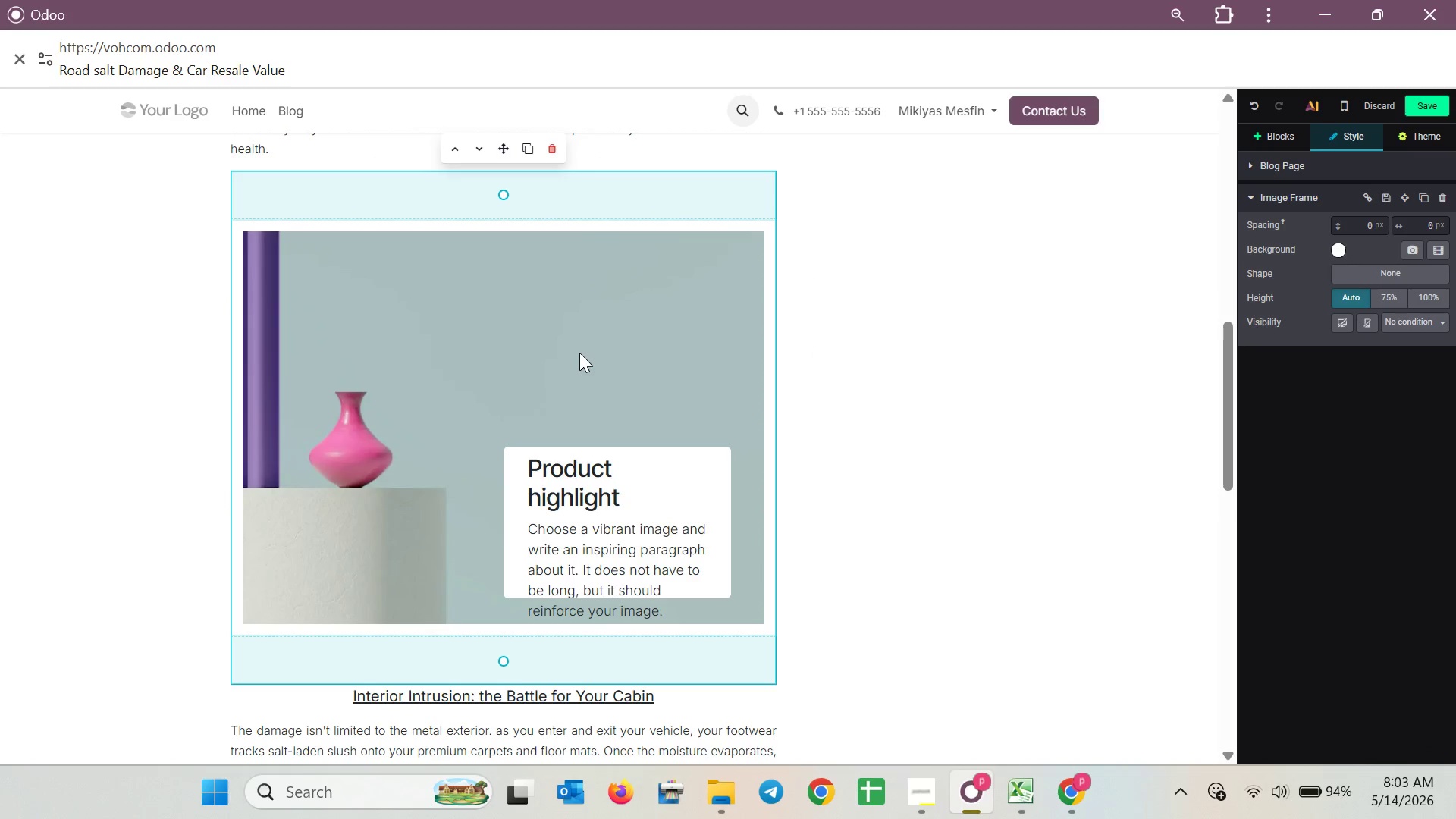 
key(Delete)
 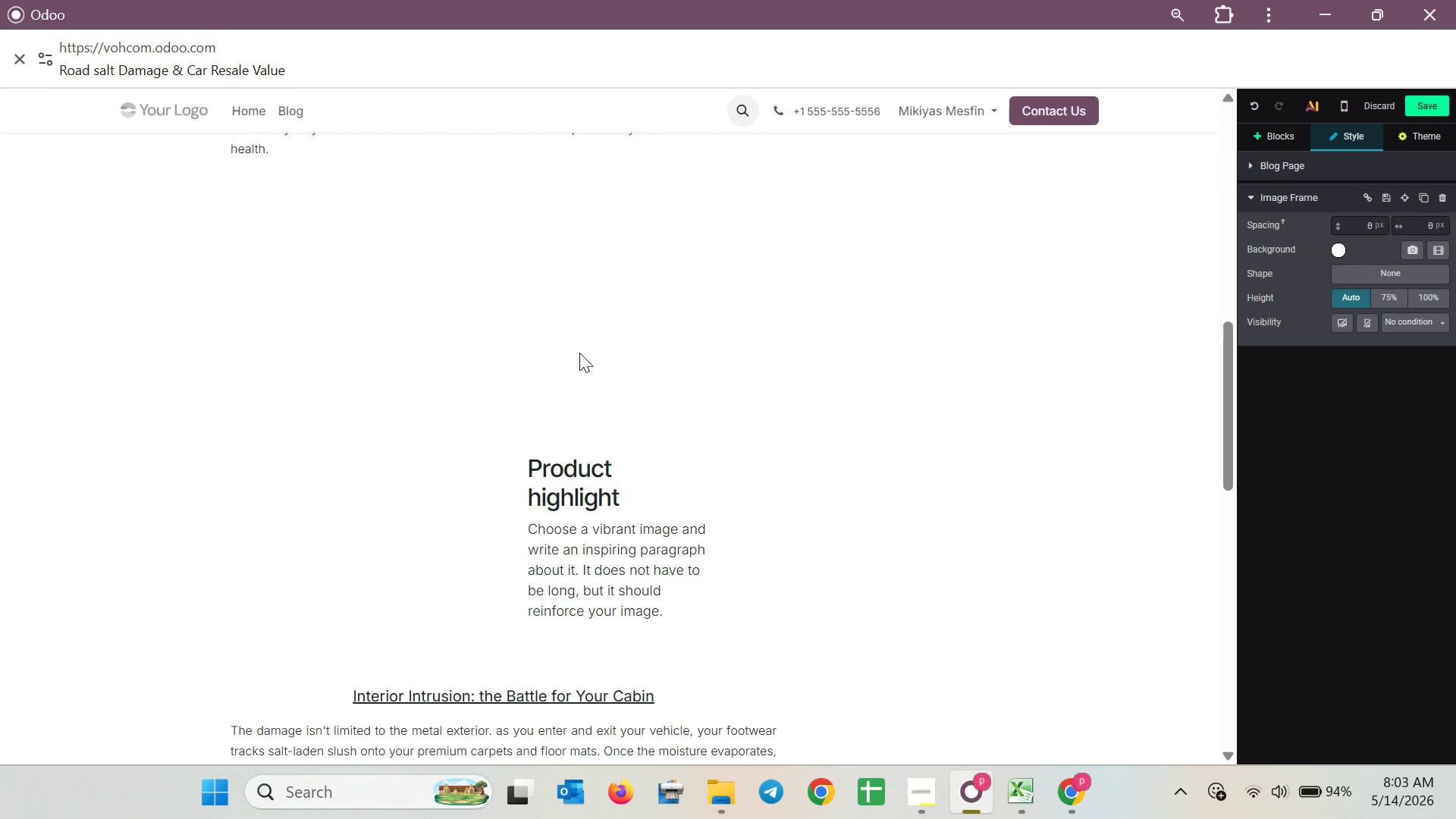 
key(Control+Z)
 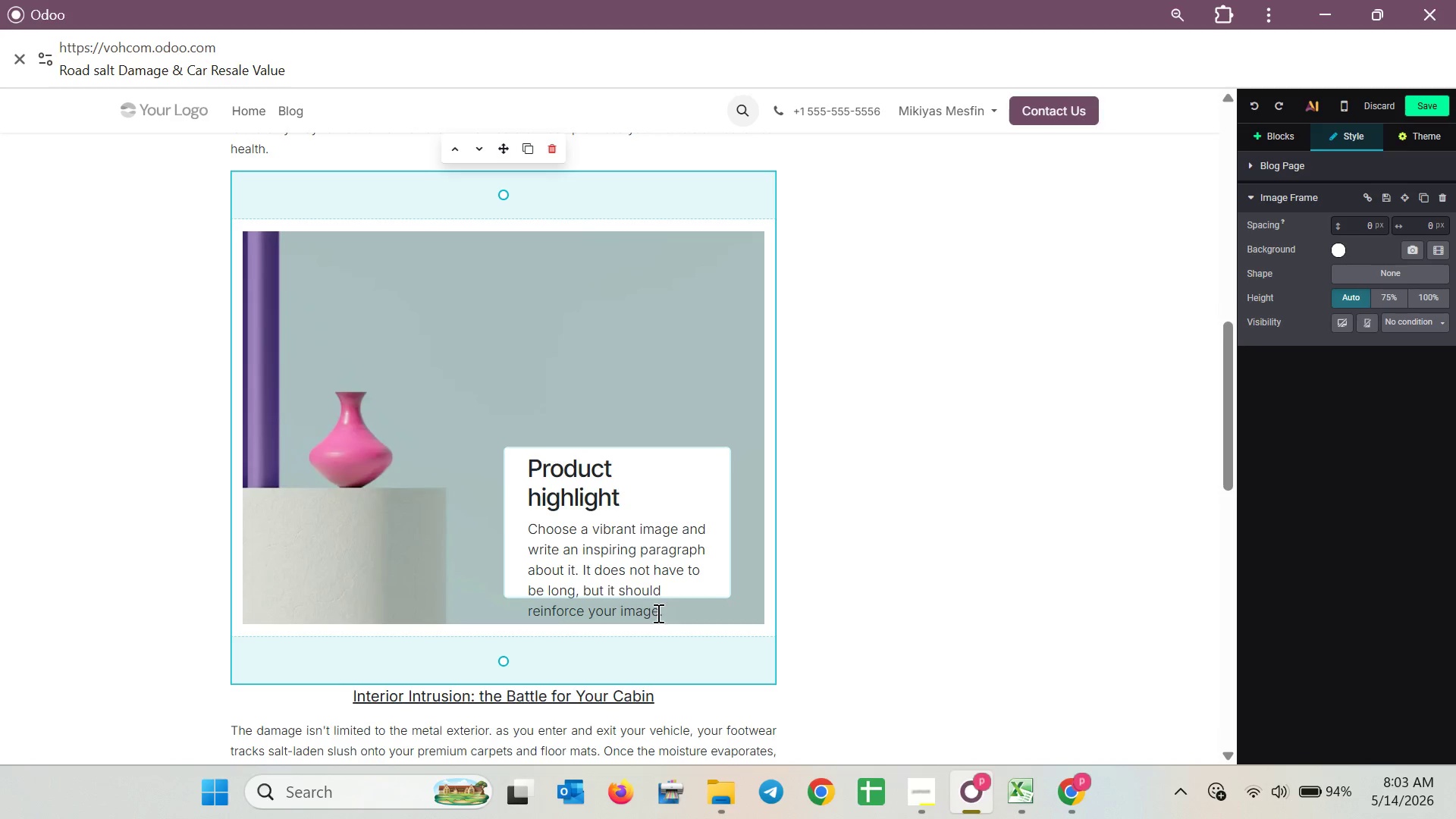 
left_click_drag(start_coordinate=[665, 614], to_coordinate=[505, 458])
 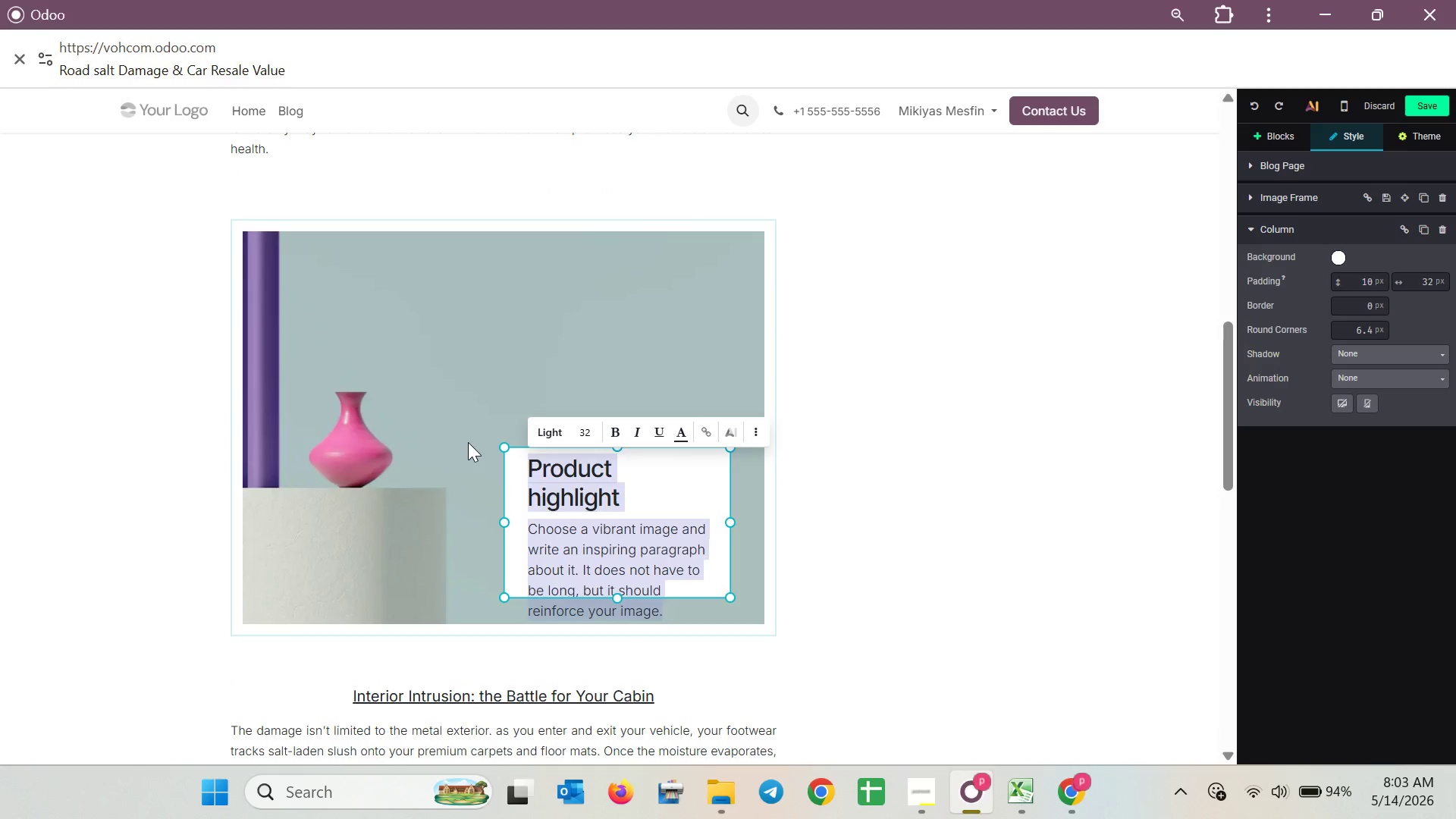 
key(Backspace)
 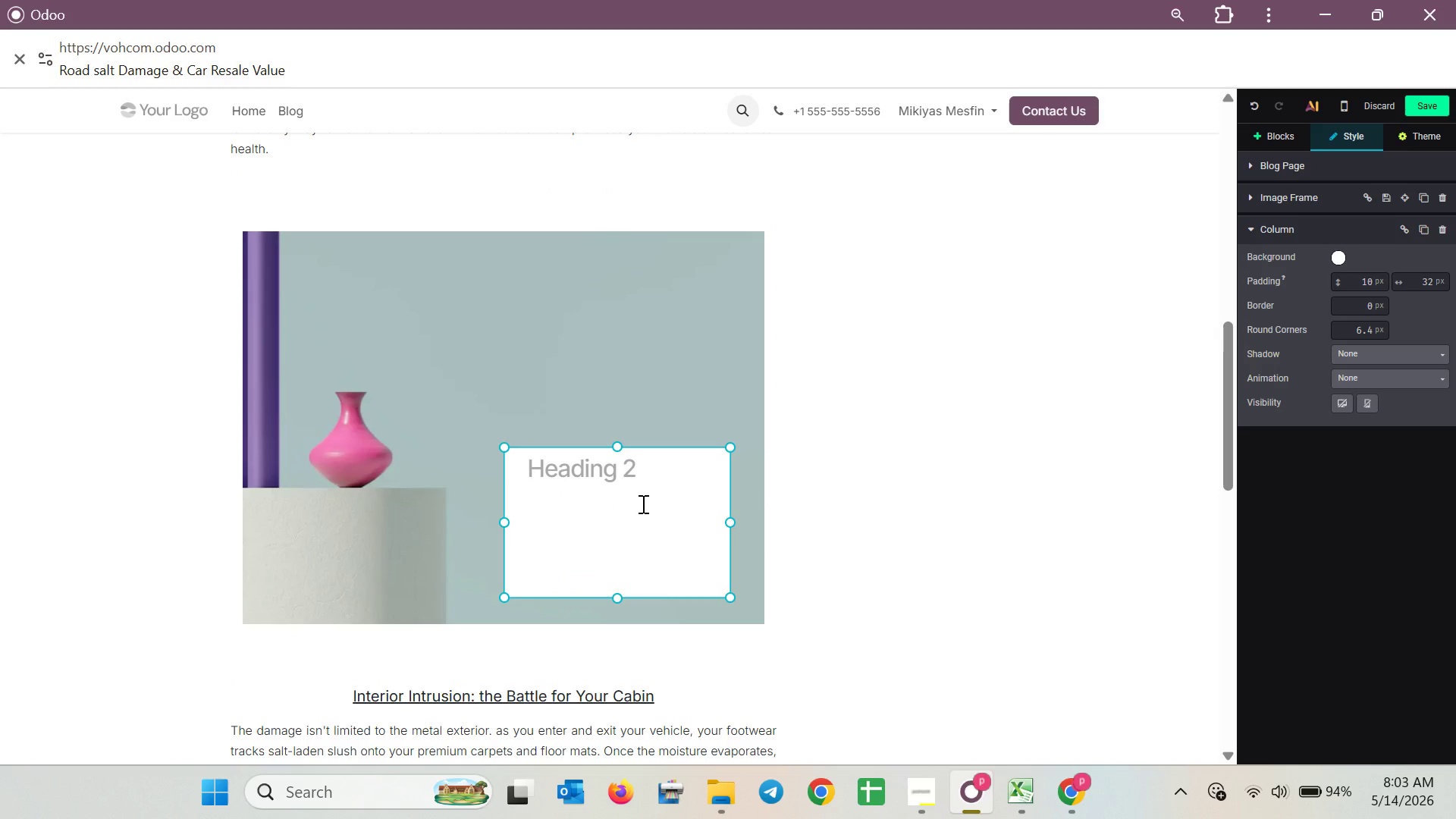 
key(Delete)
 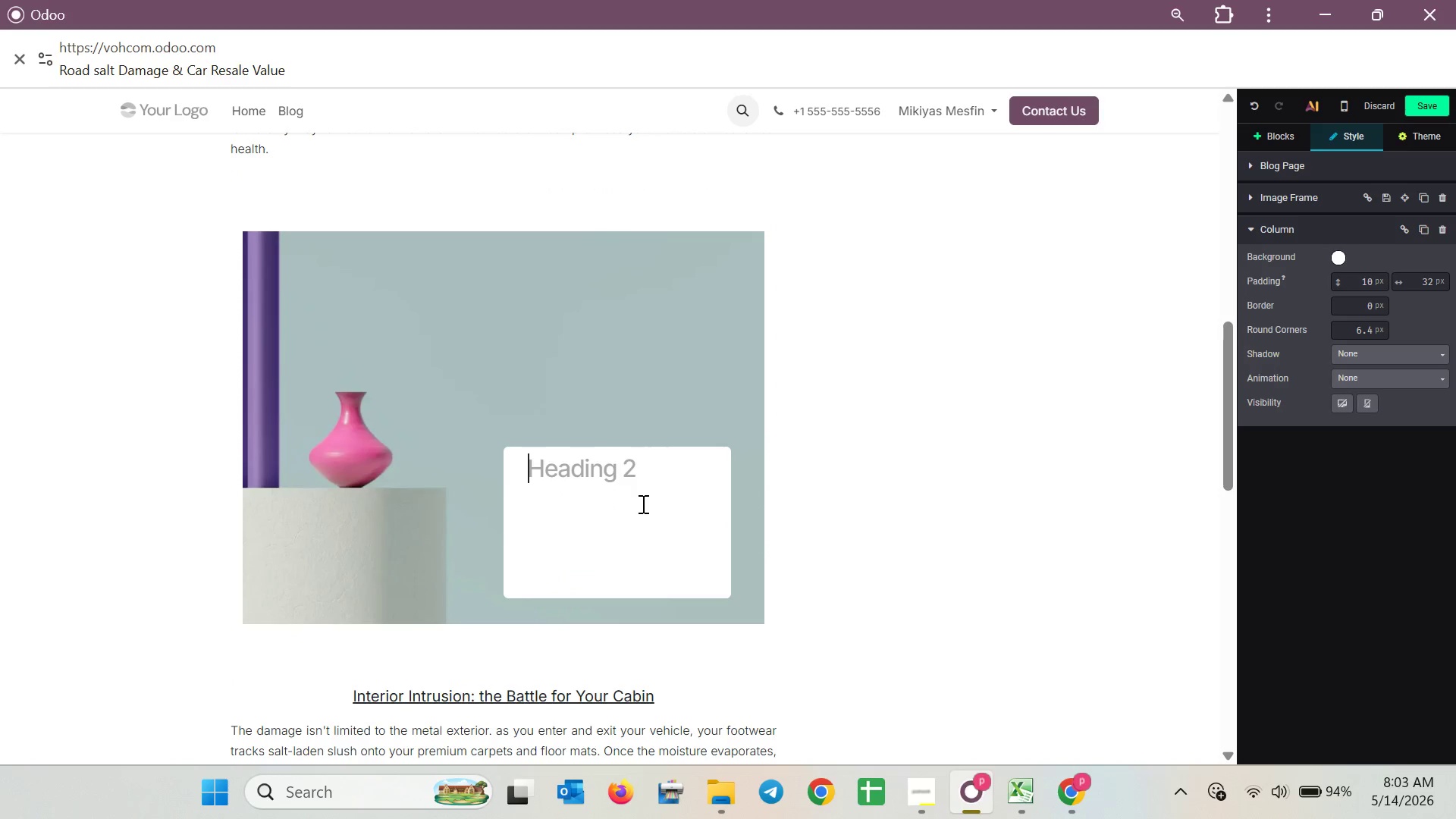 
double_click([642, 504])
 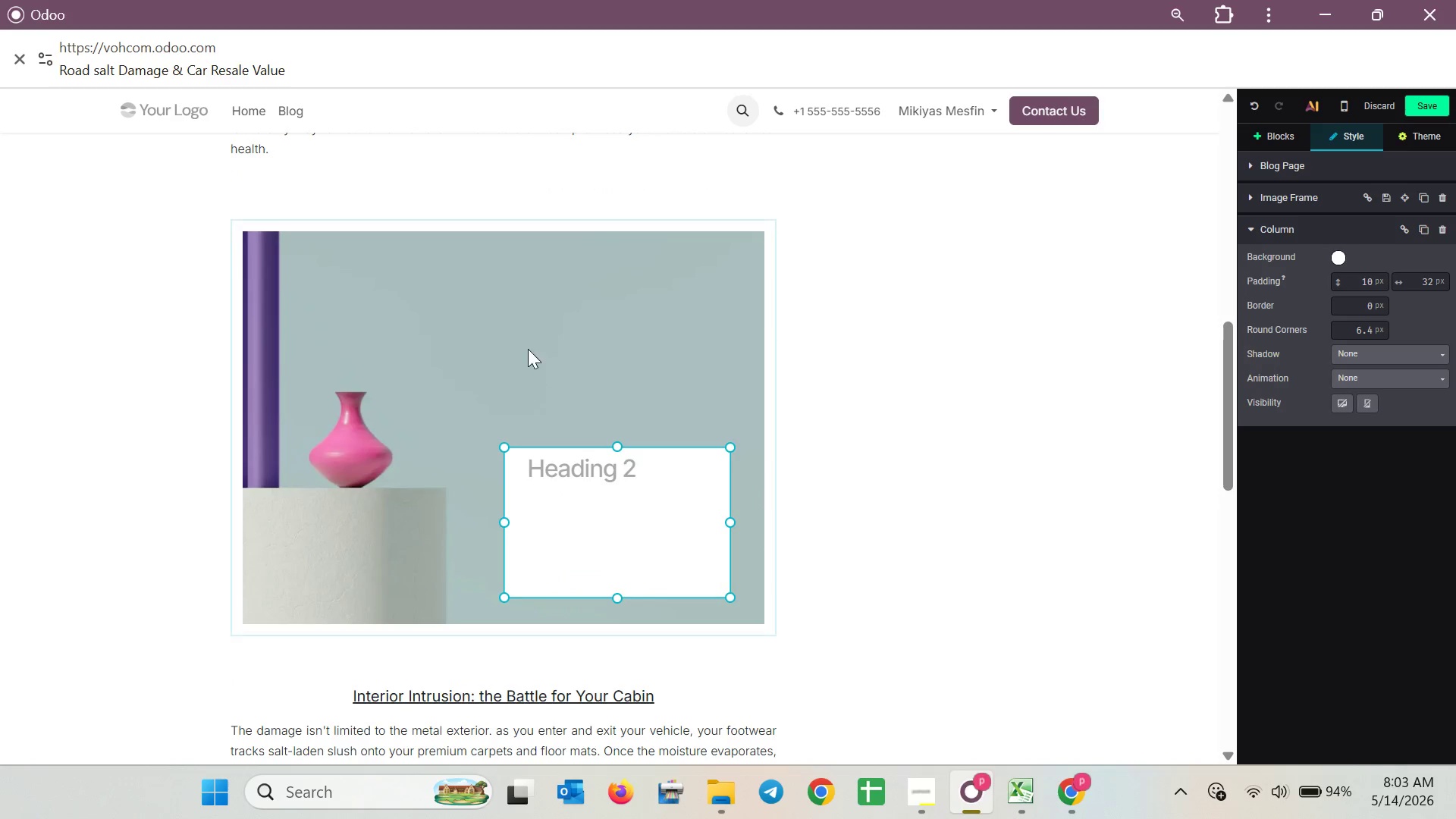 
double_click([535, 348])
 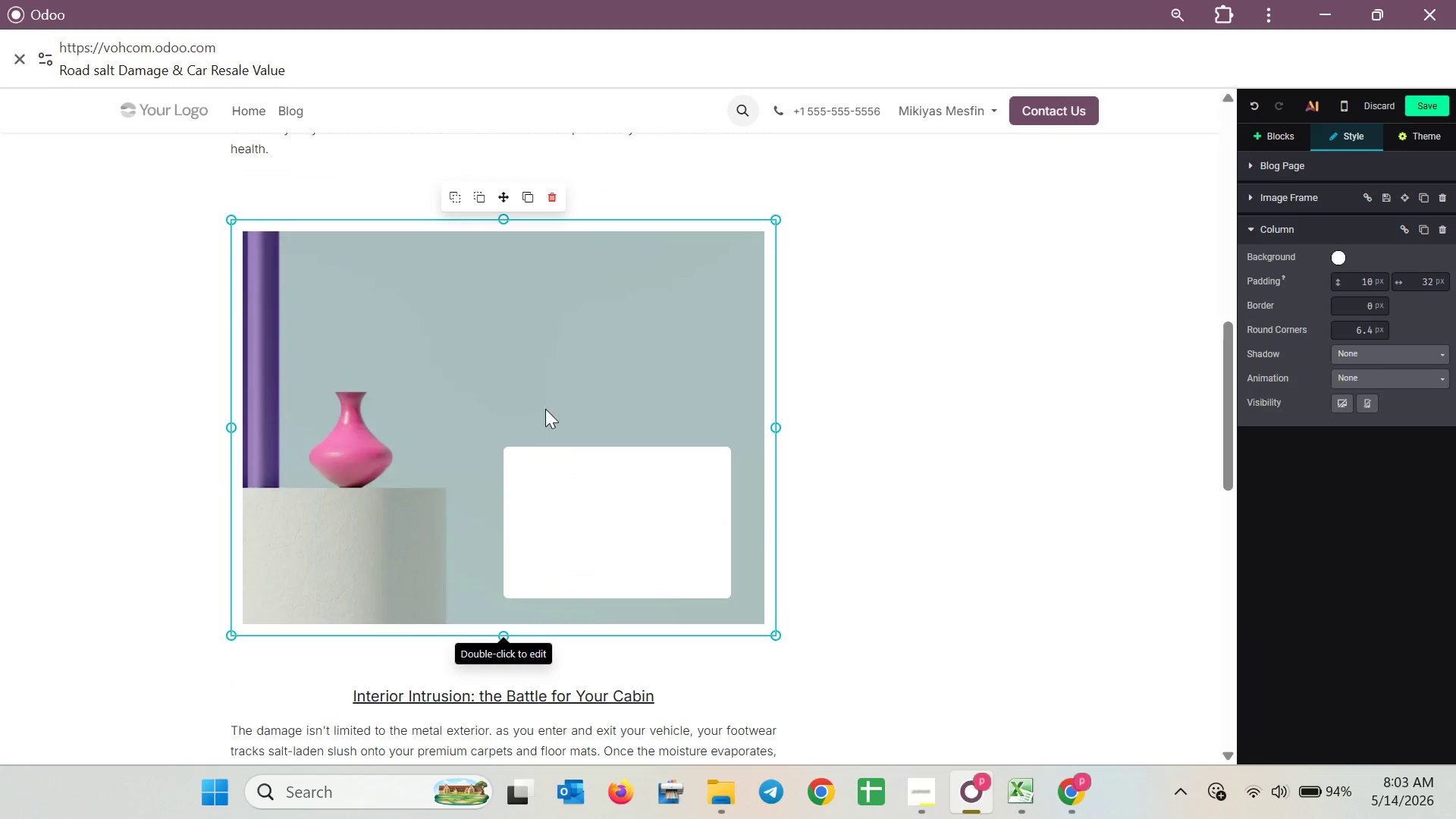 
left_click([548, 509])
 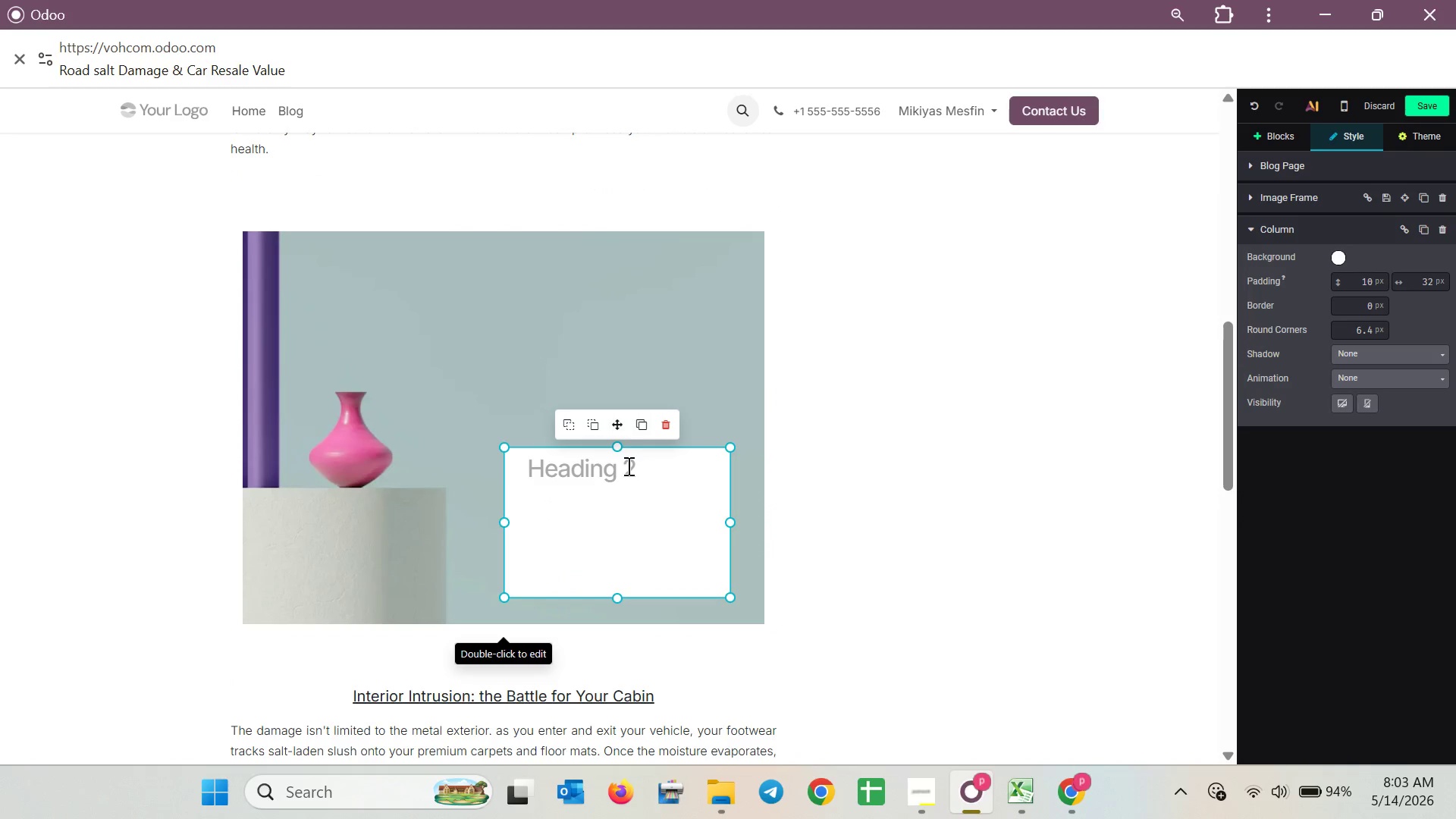 
double_click([627, 500])
 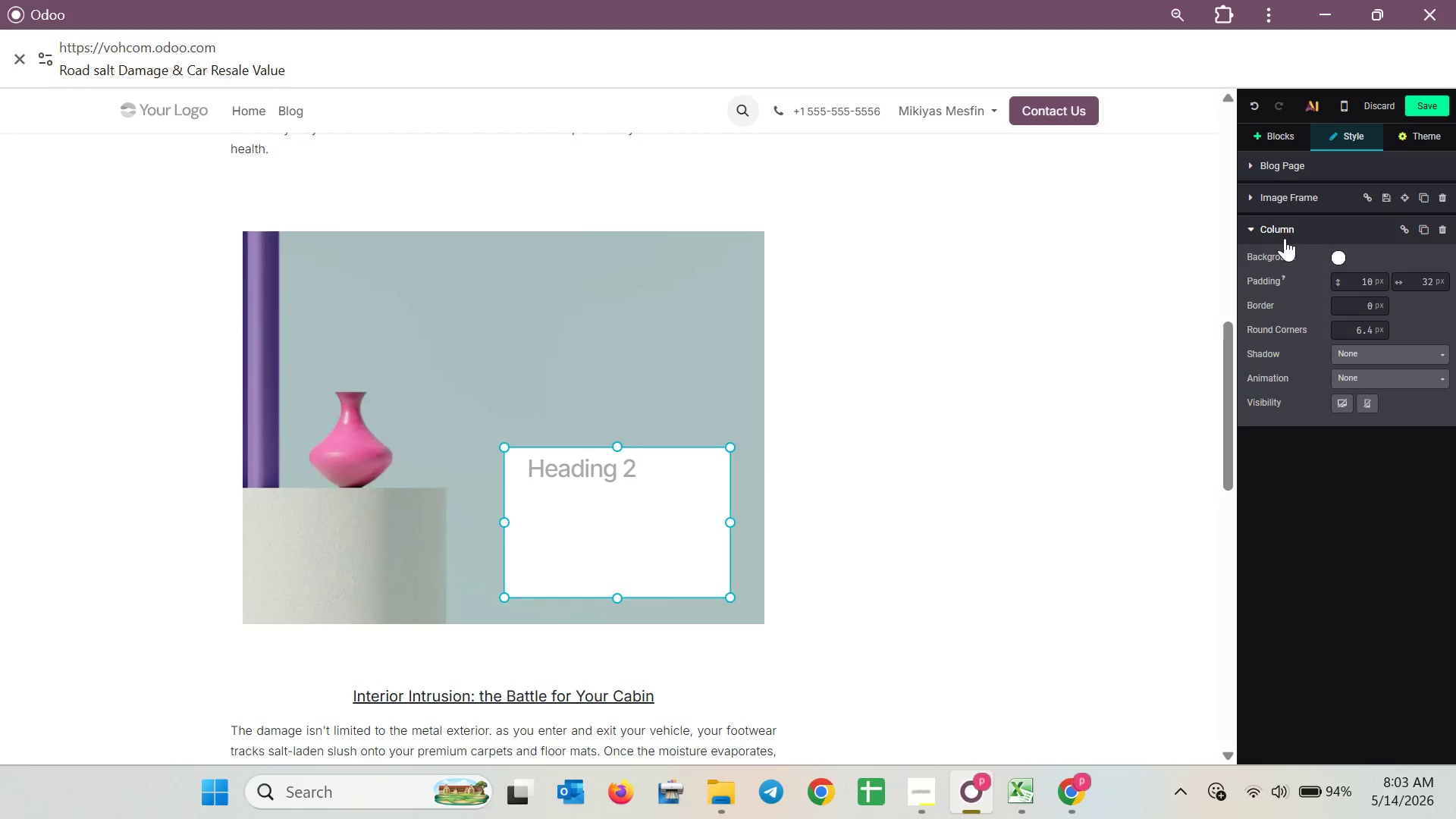 
left_click([1340, 255])
 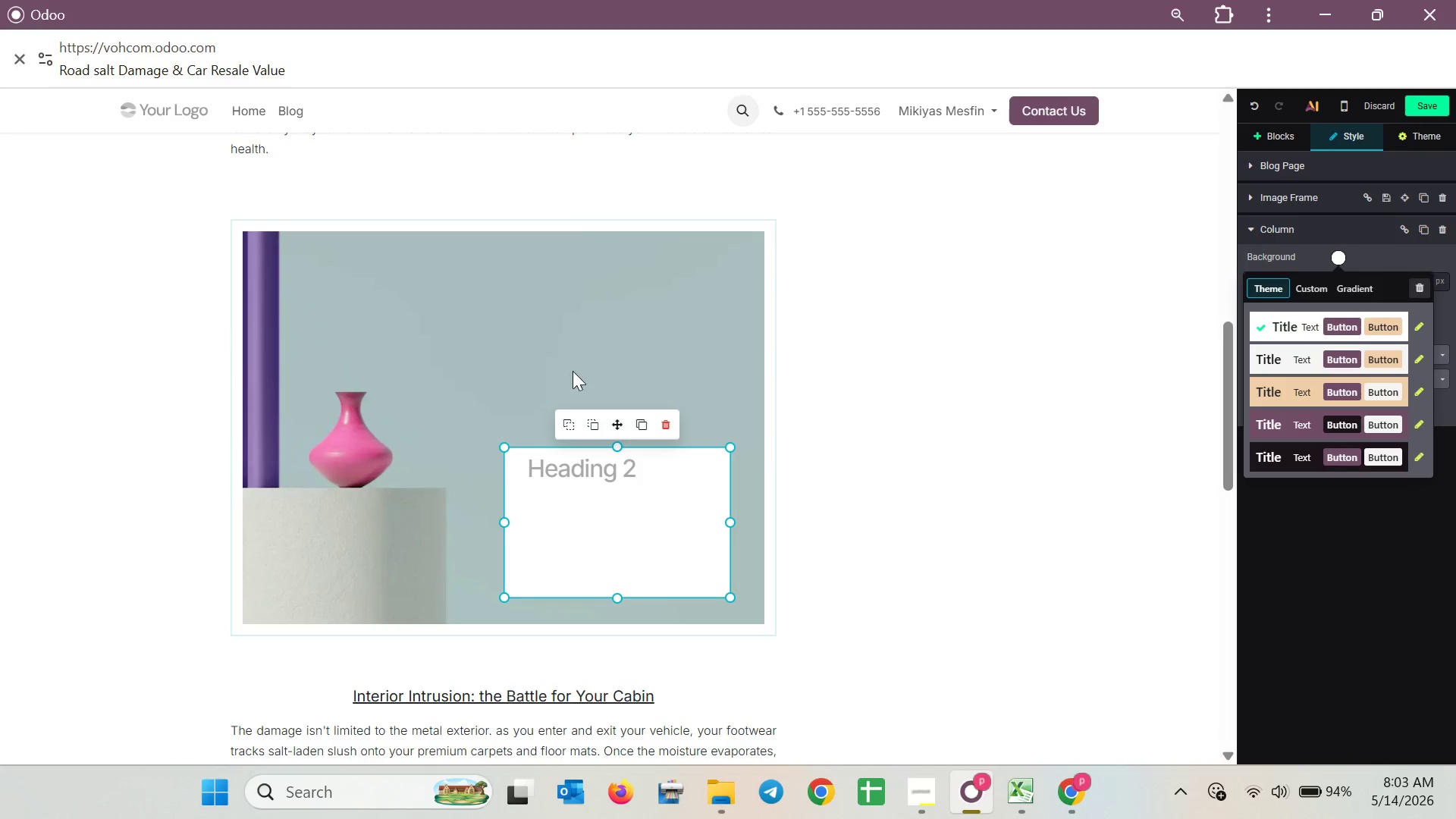 
left_click([554, 372])
 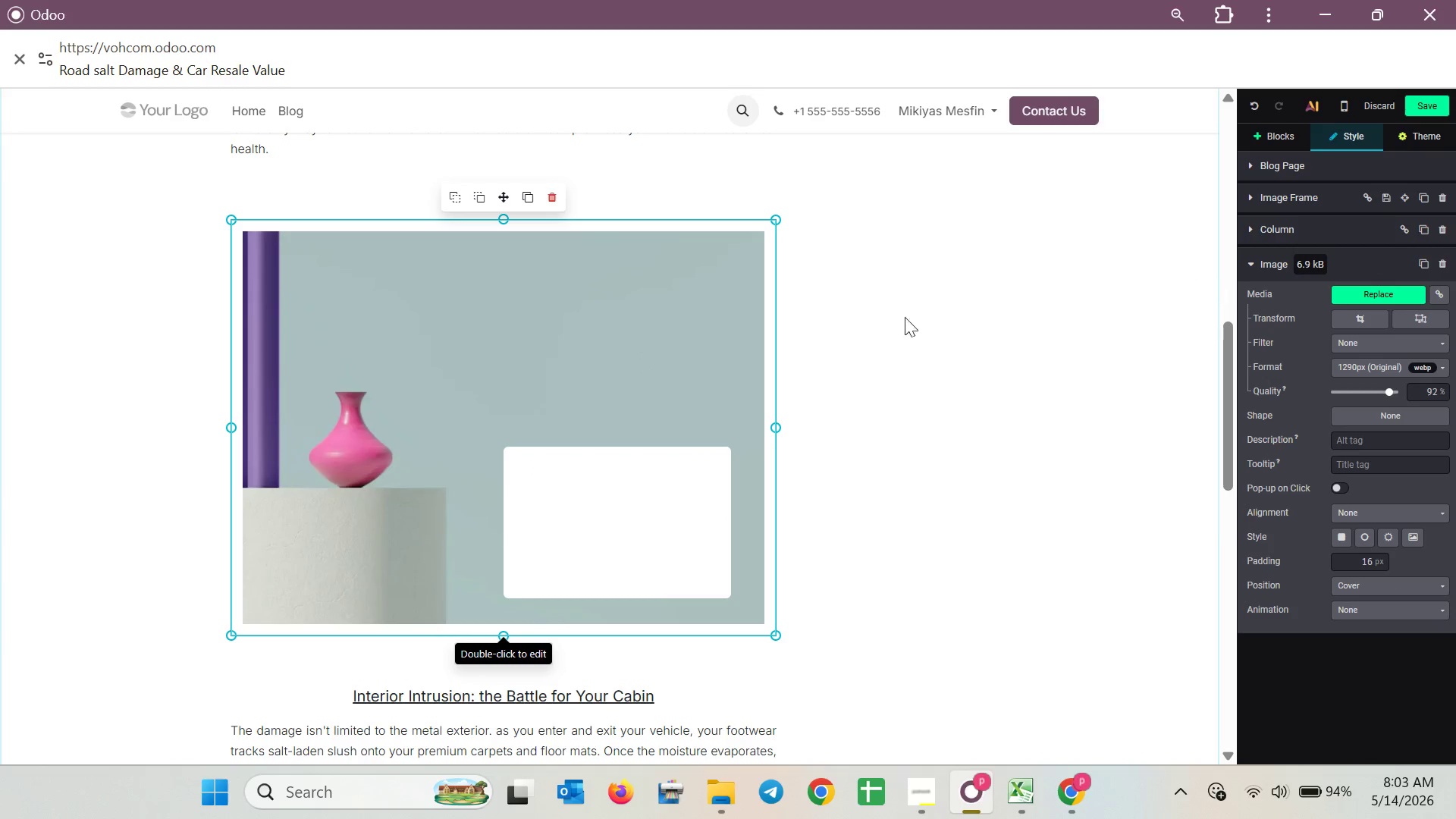 
scroll: coordinate [662, 323], scroll_direction: up, amount: 4.0
 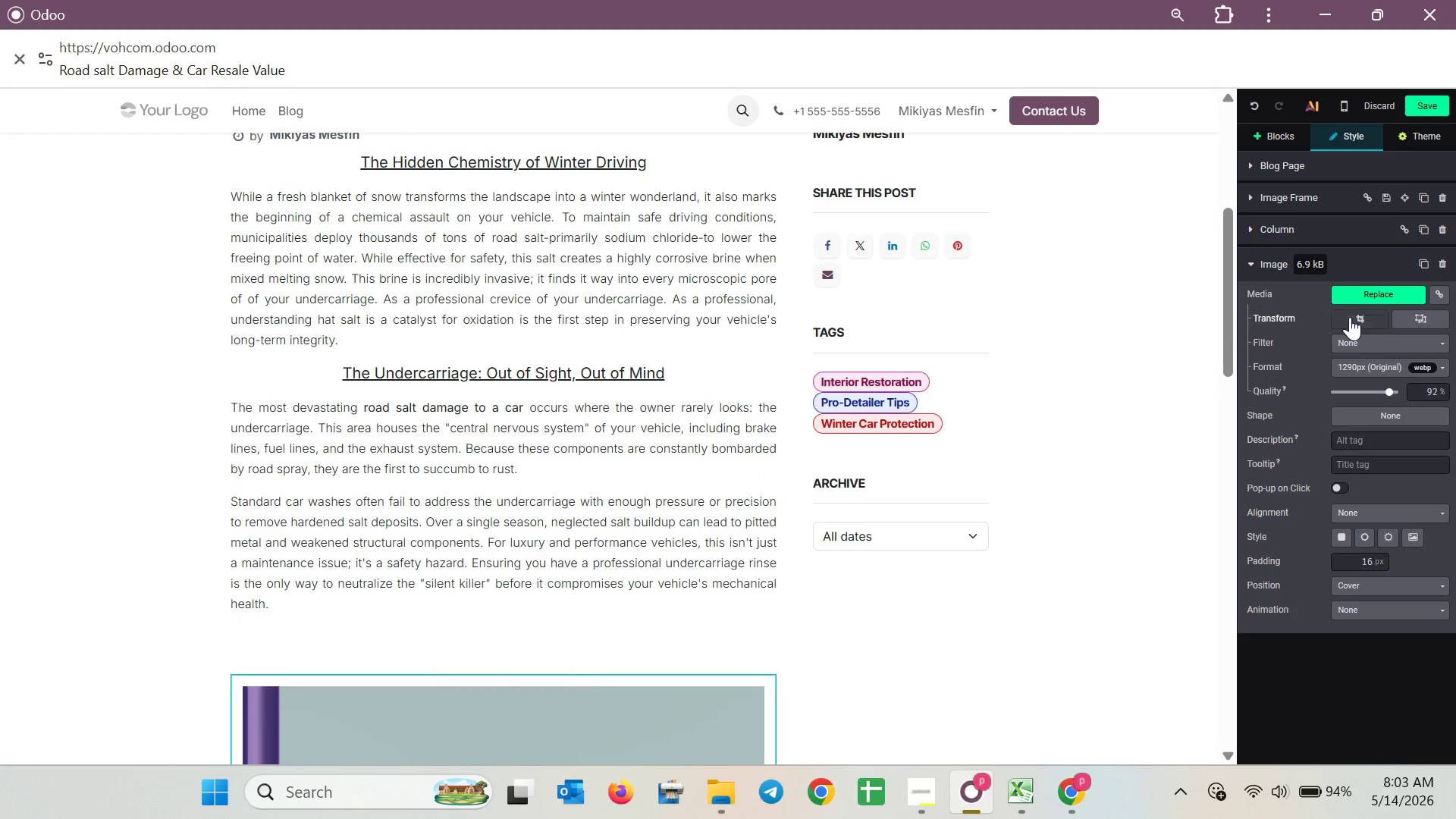 
left_click([1360, 299])
 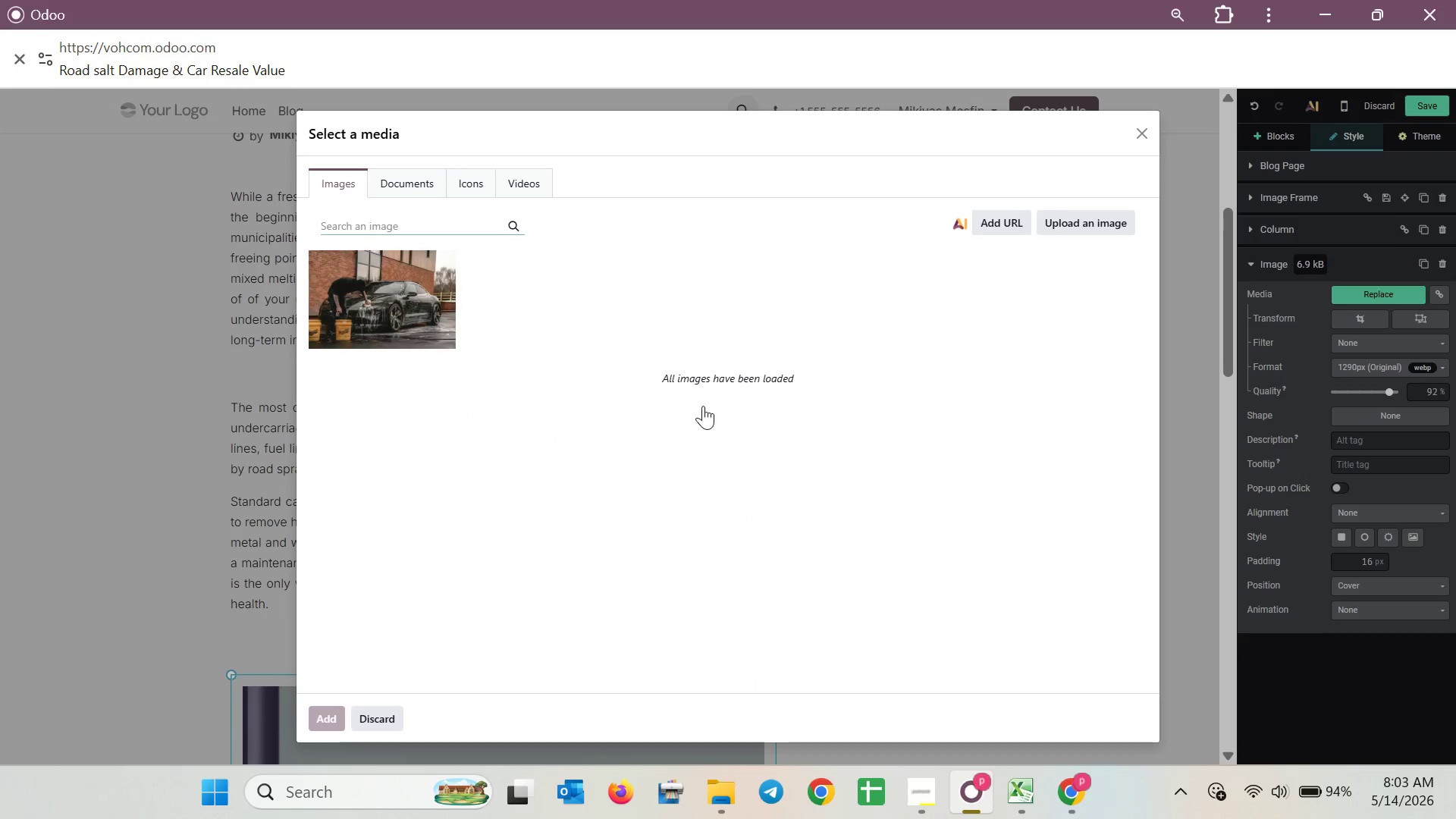 
left_click([369, 295])
 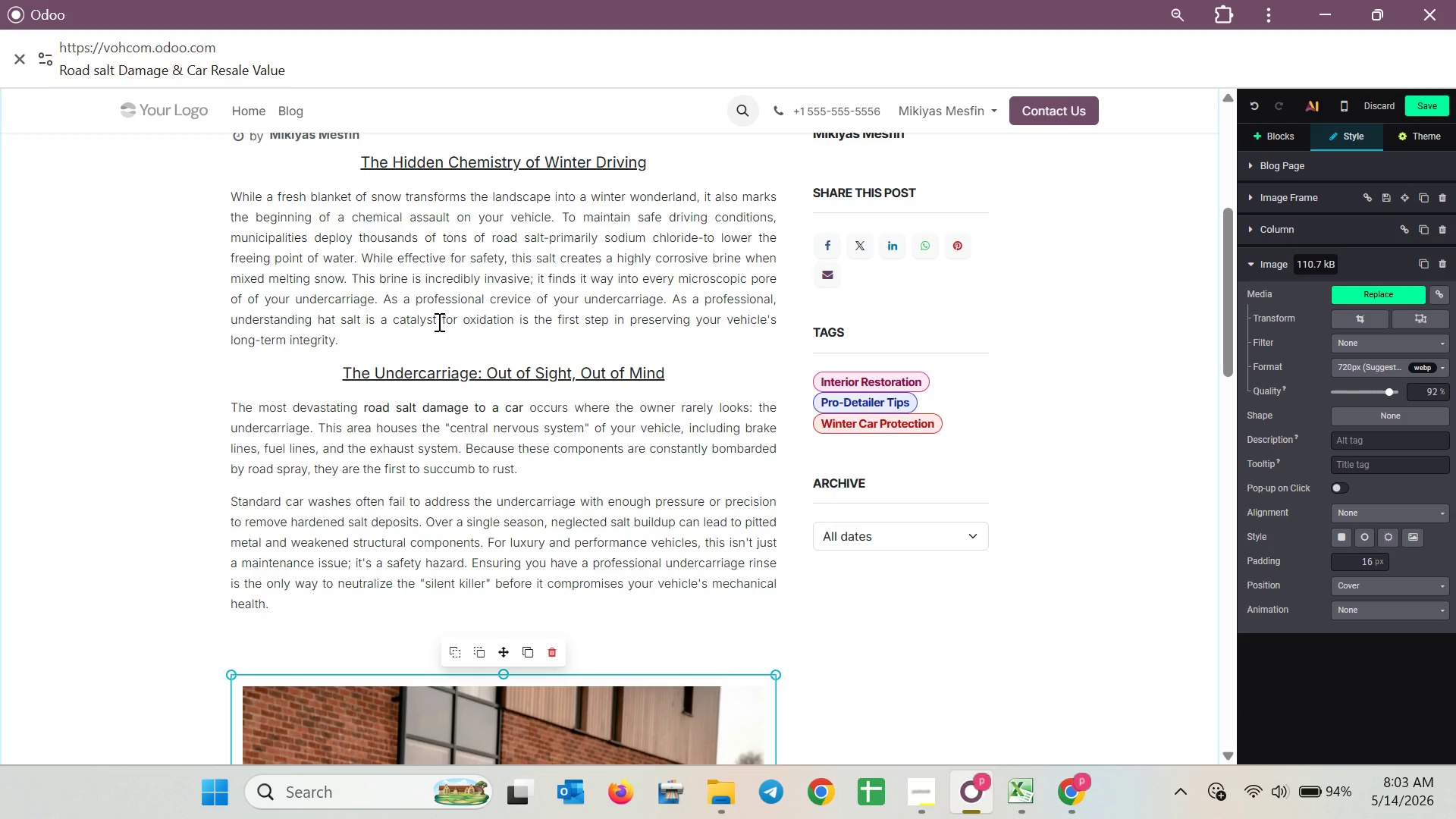 
scroll: coordinate [438, 322], scroll_direction: down, amount: 5.0
 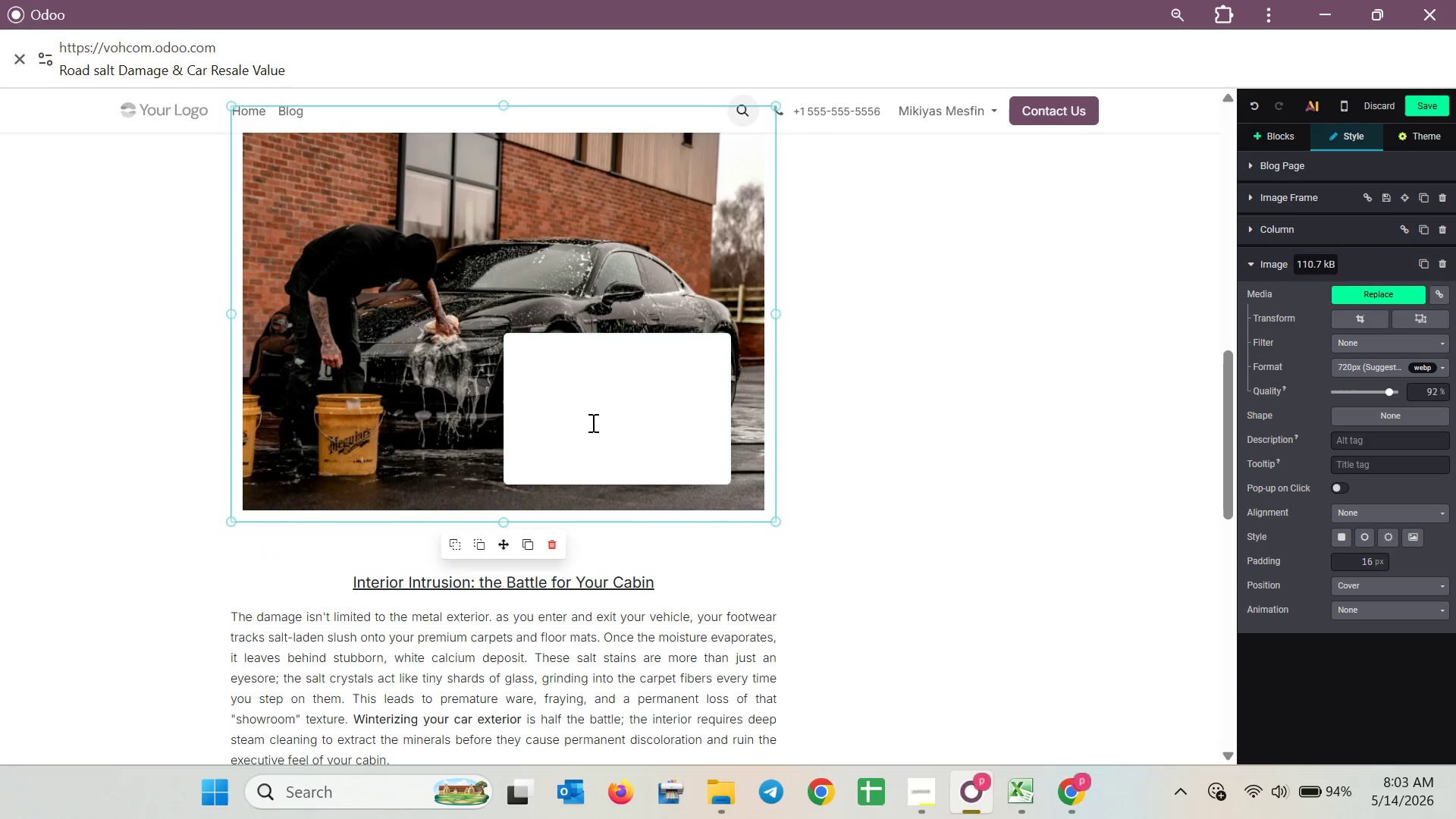 
left_click([597, 422])
 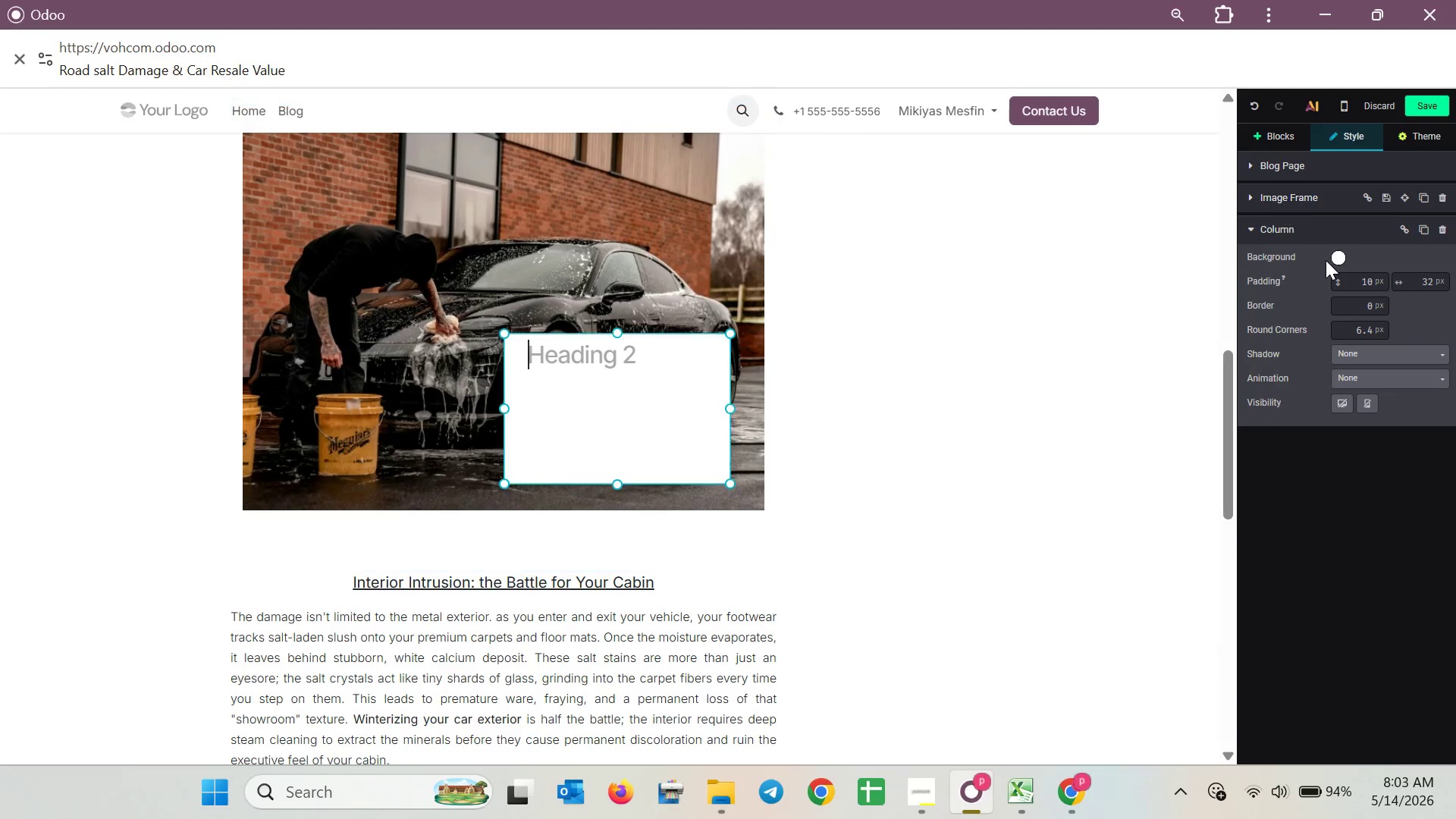 
left_click([1342, 261])
 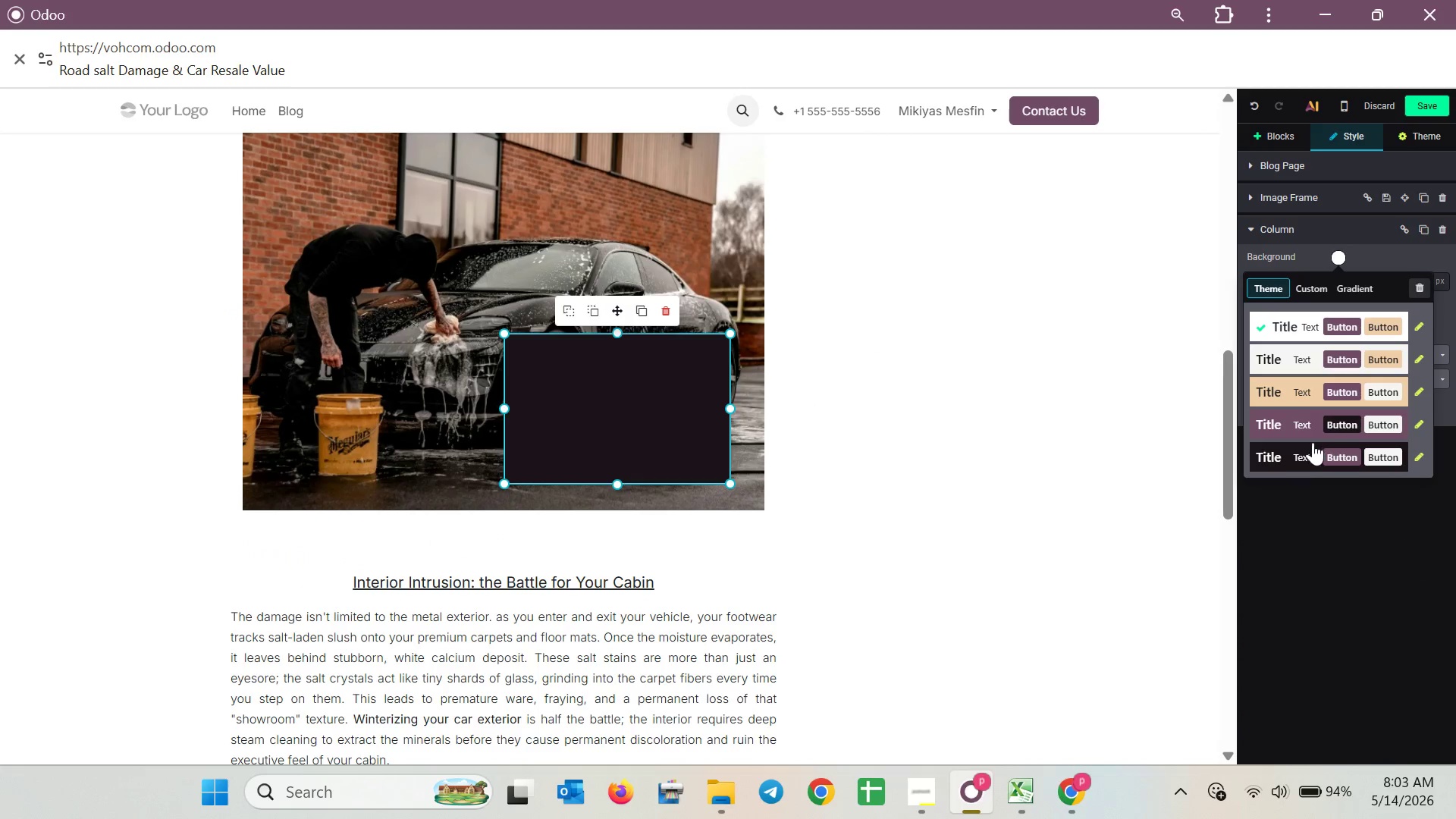 
left_click([1312, 427])
 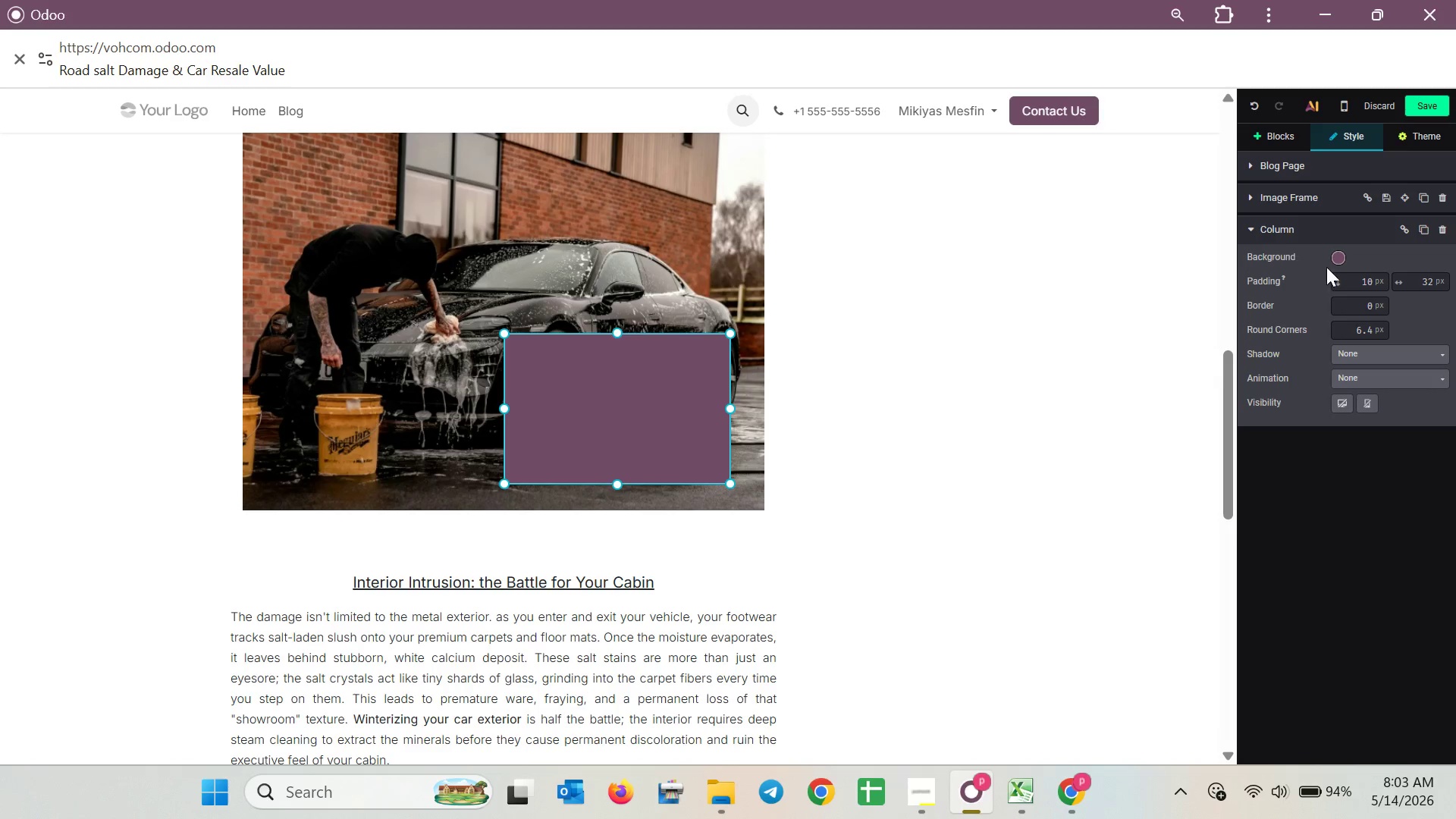 
wait(7.83)
 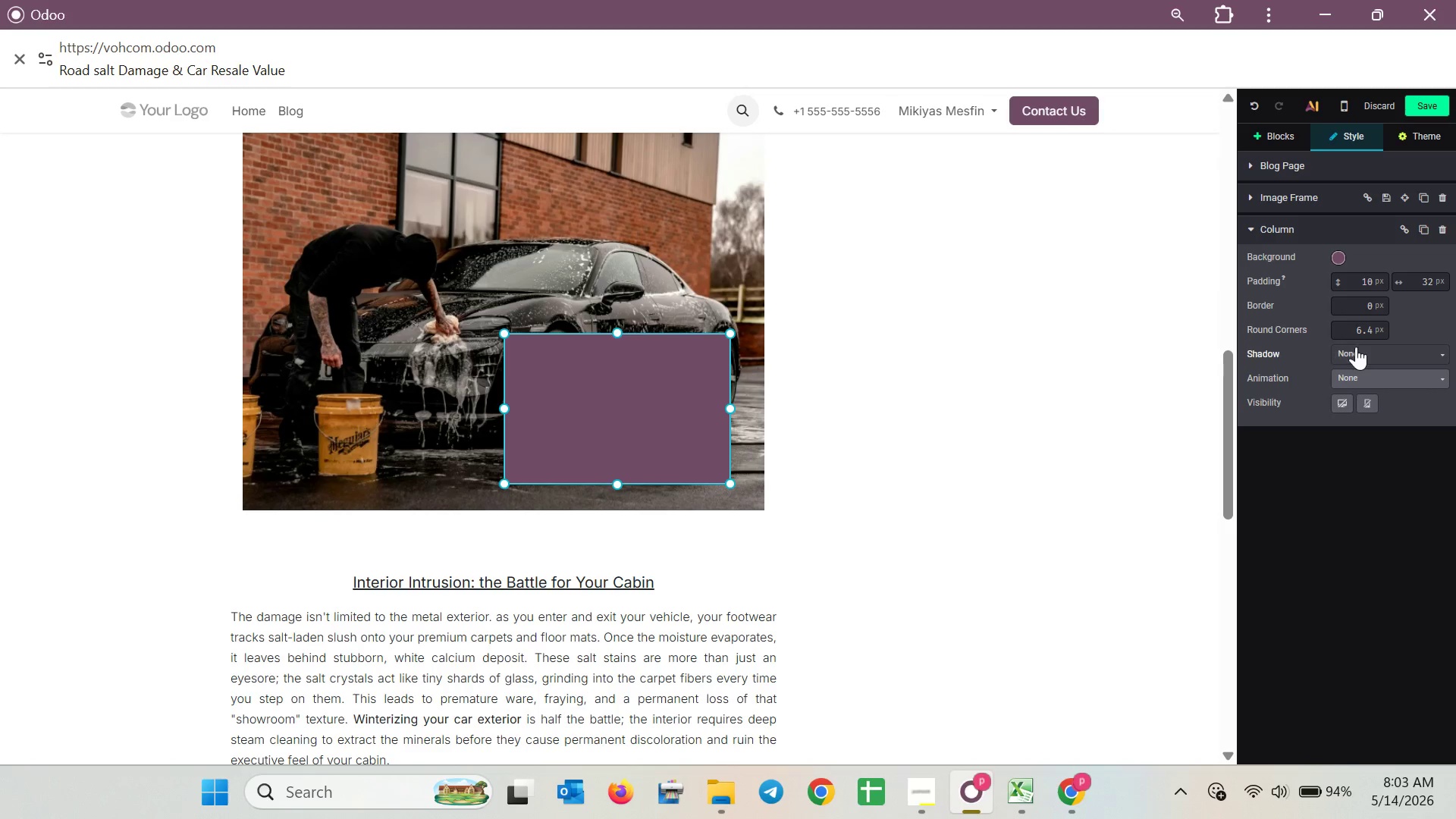 
left_click_drag(start_coordinate=[729, 331], to_coordinate=[752, 470])
 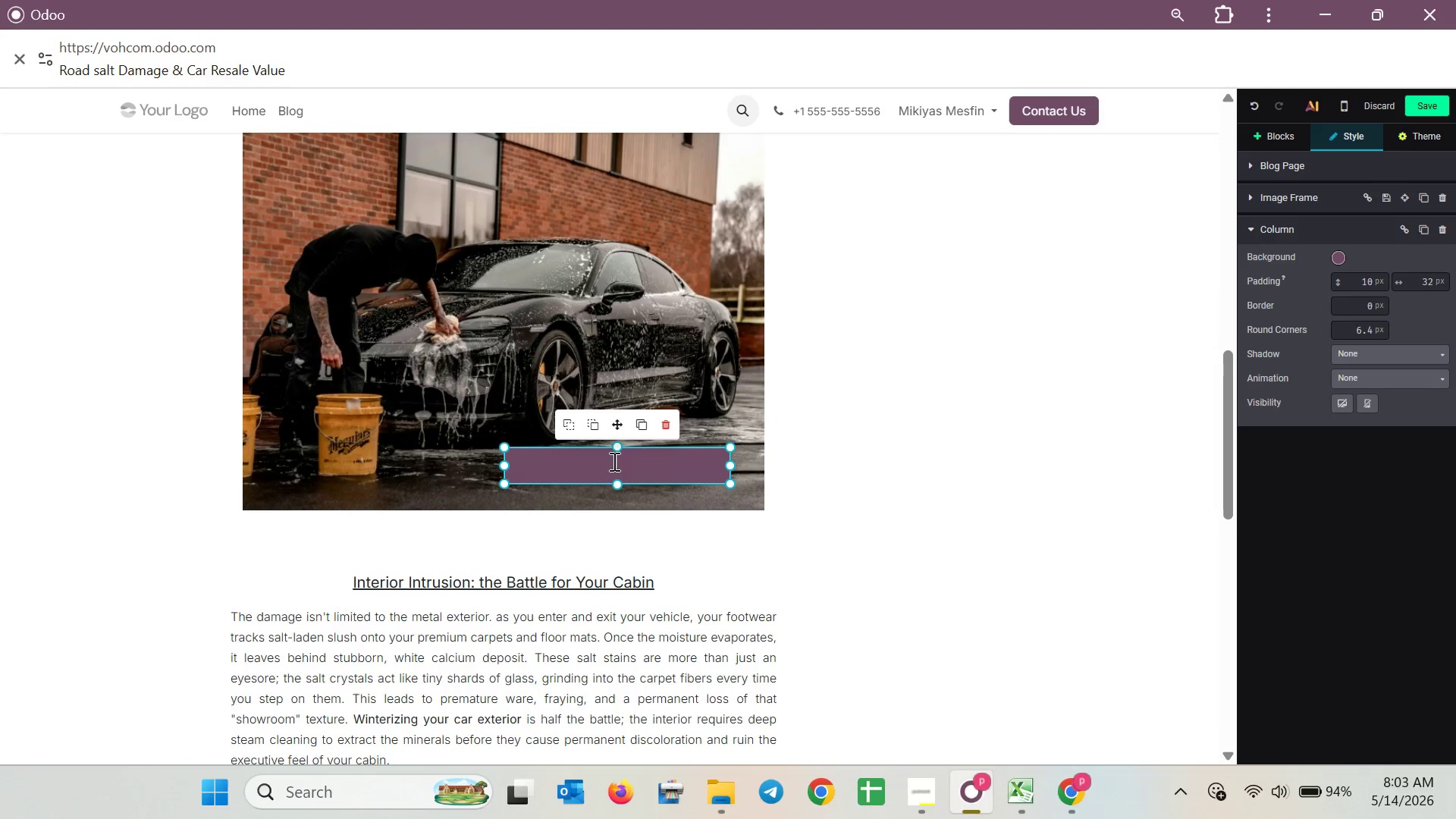 
left_click([589, 465])
 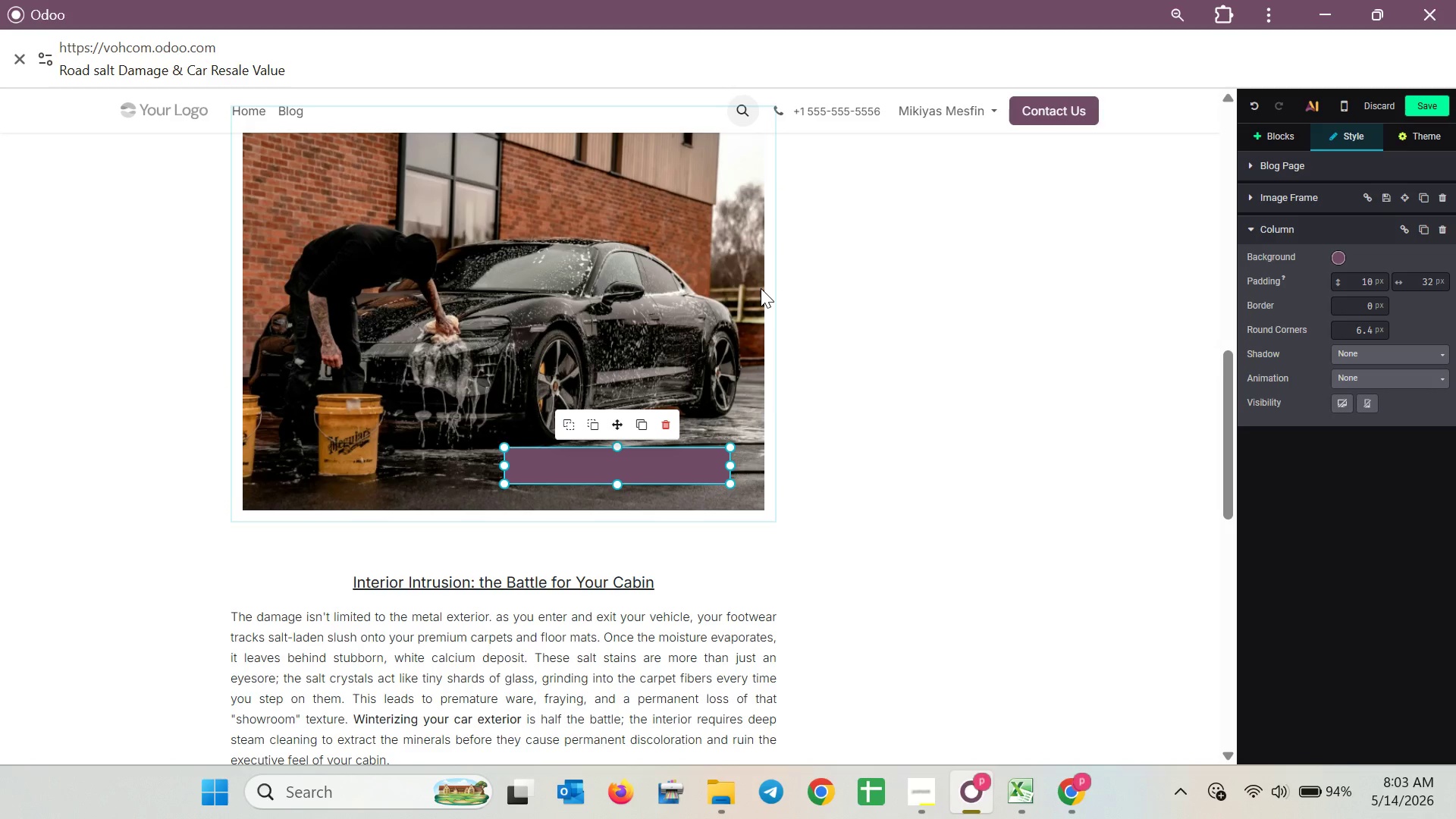 
type(Ex)
 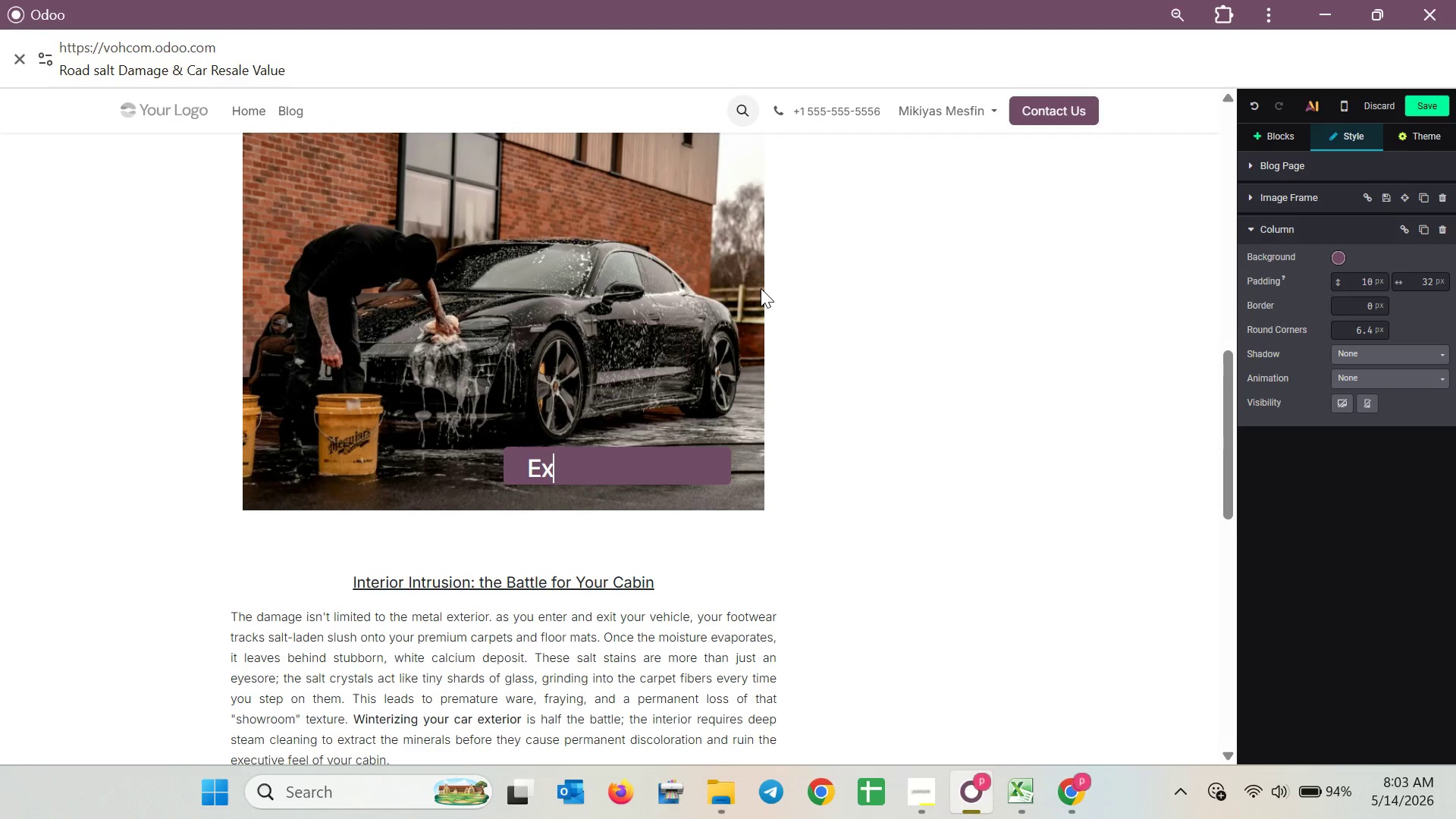 
type(terior)
 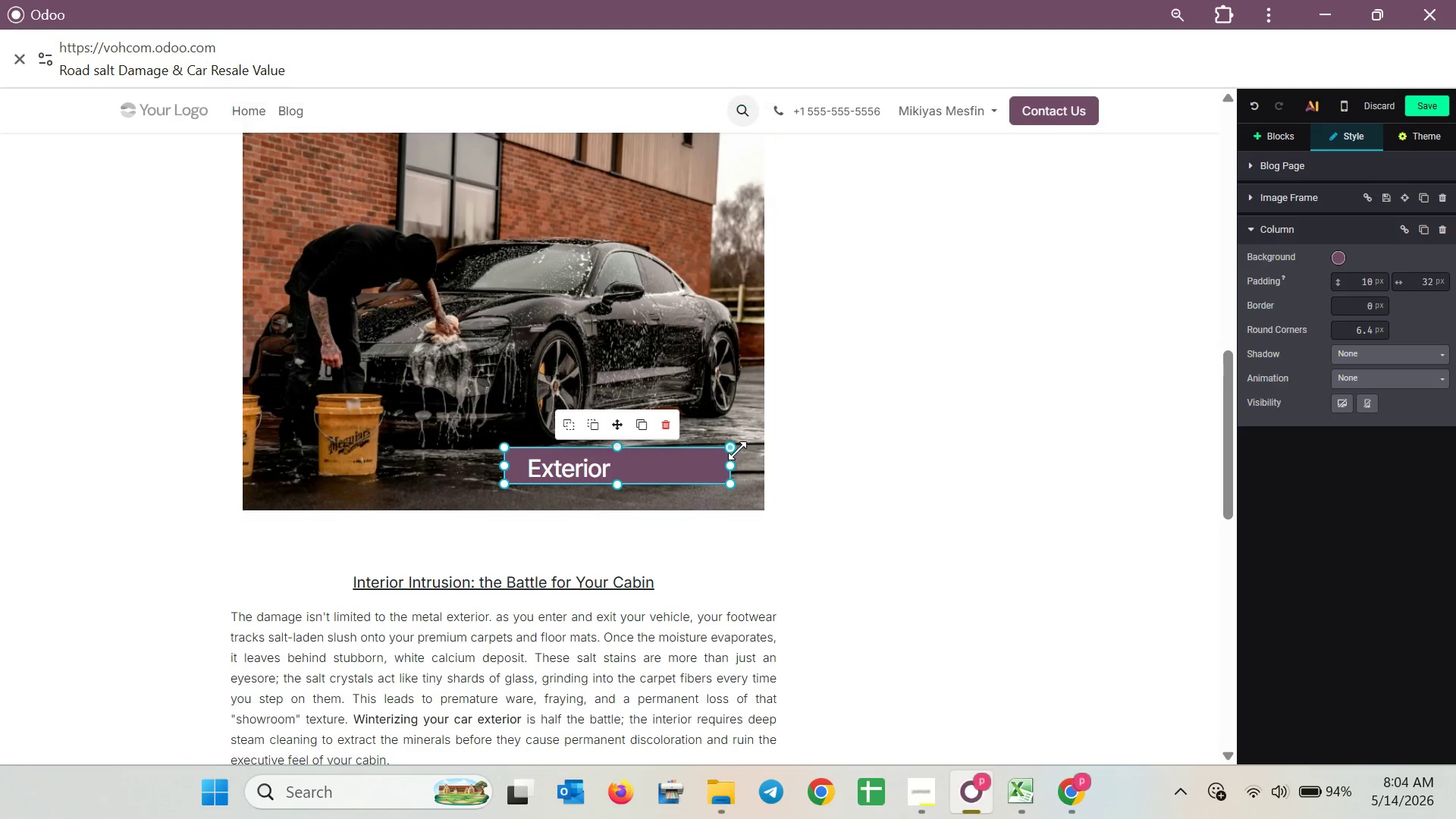 
left_click_drag(start_coordinate=[730, 469], to_coordinate=[622, 486])
 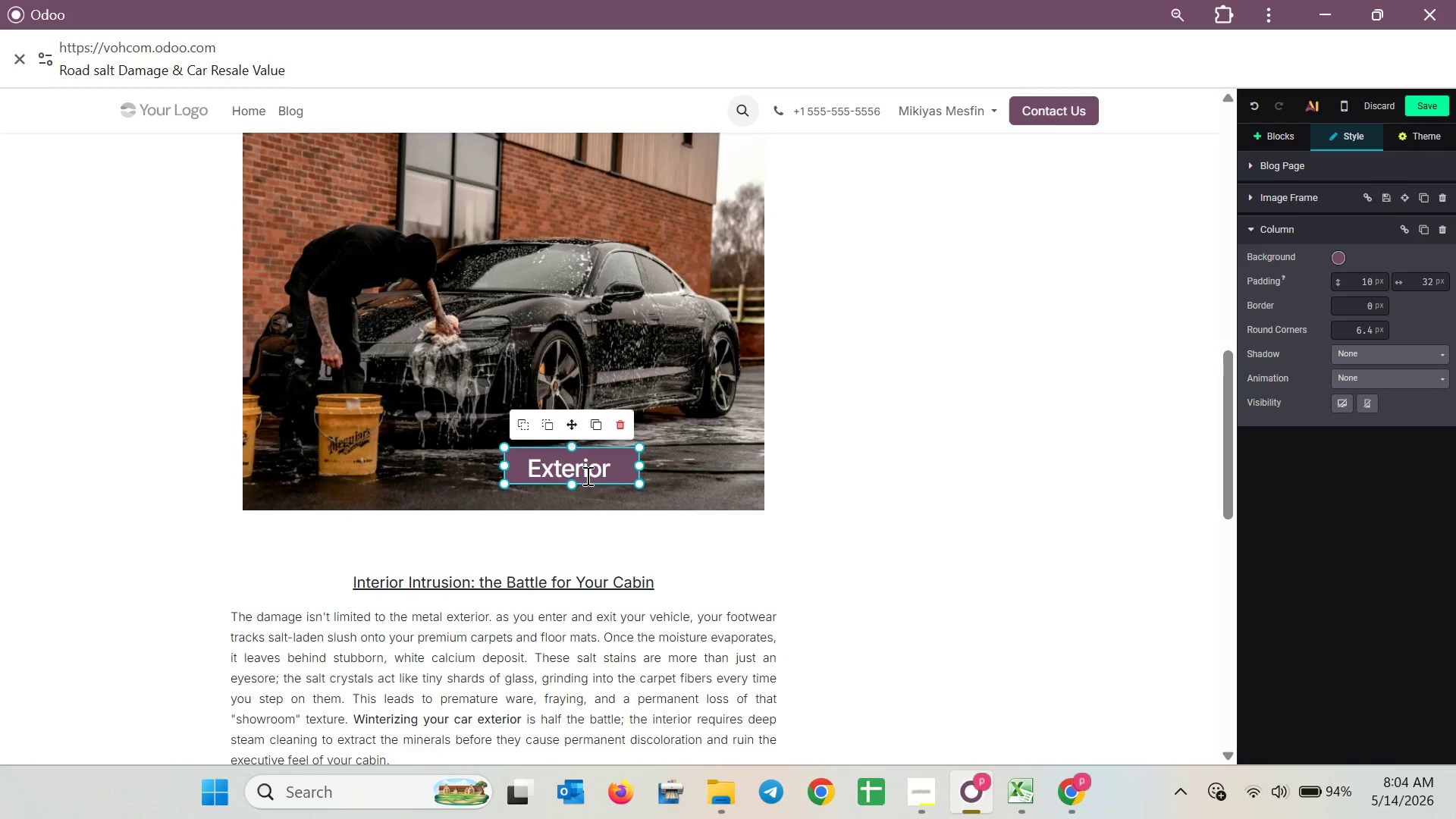 
left_click_drag(start_coordinate=[616, 472], to_coordinate=[521, 476])
 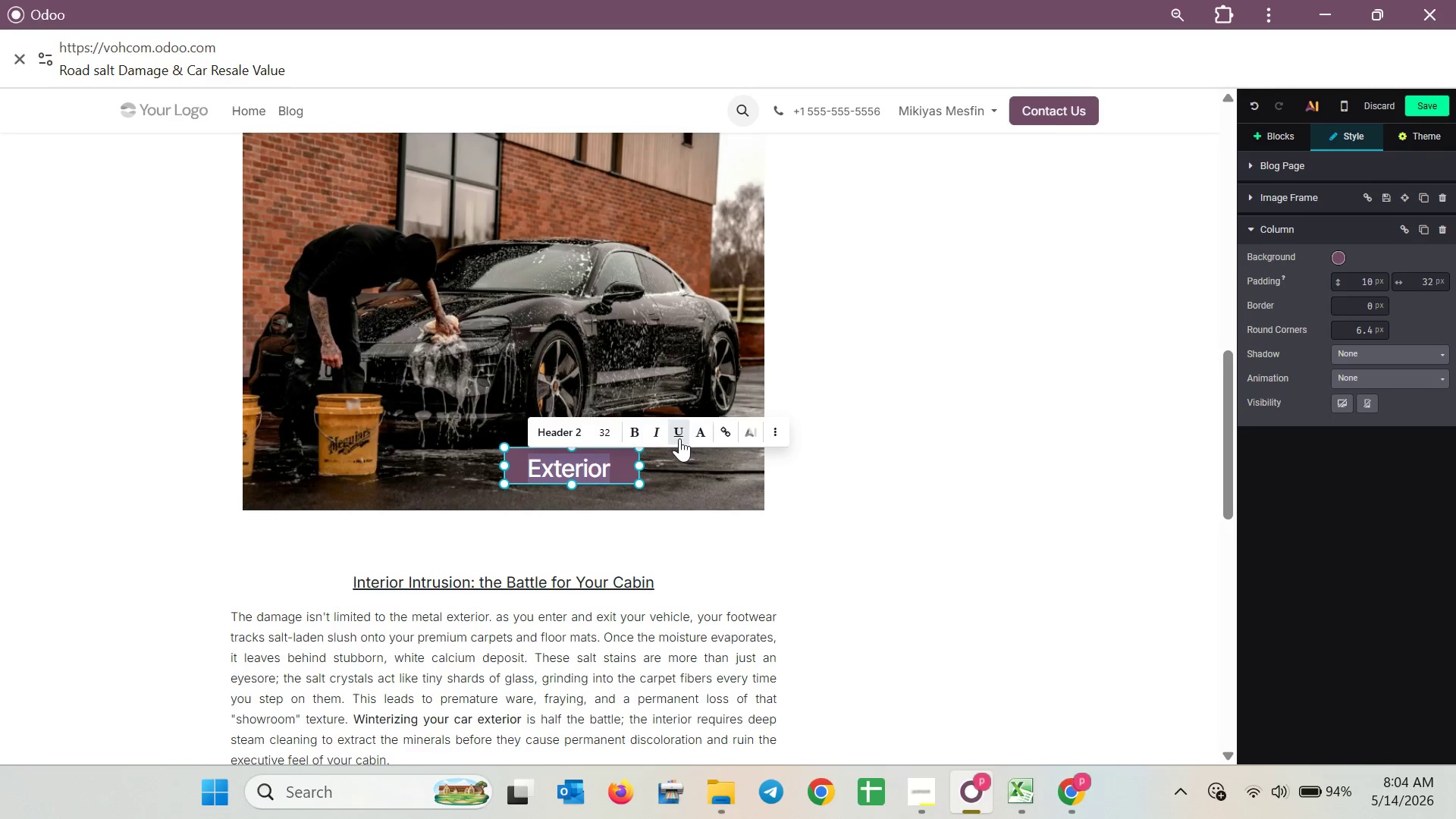 
left_click([701, 437])
 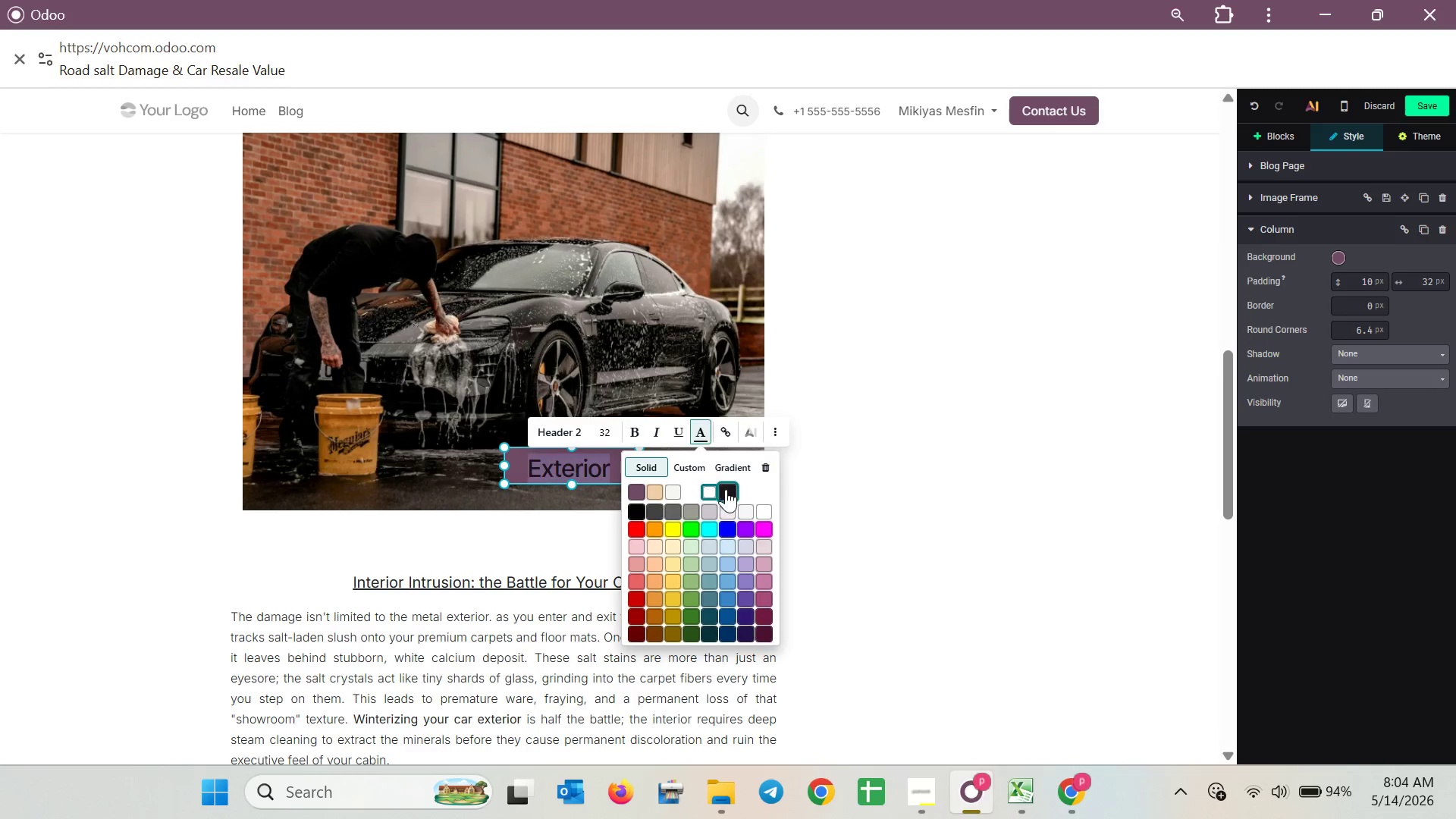 
left_click([728, 489])
 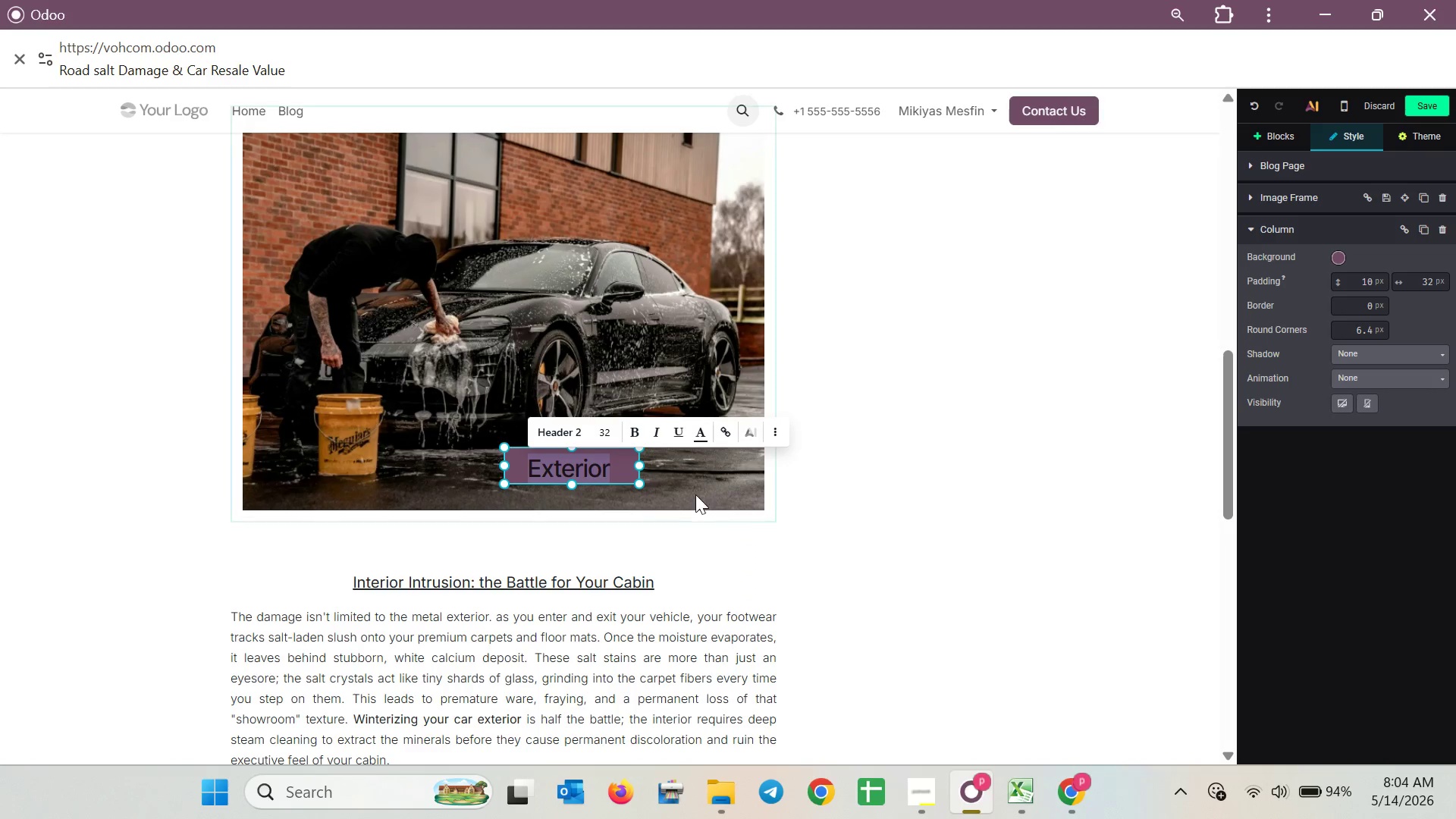 
left_click([689, 495])
 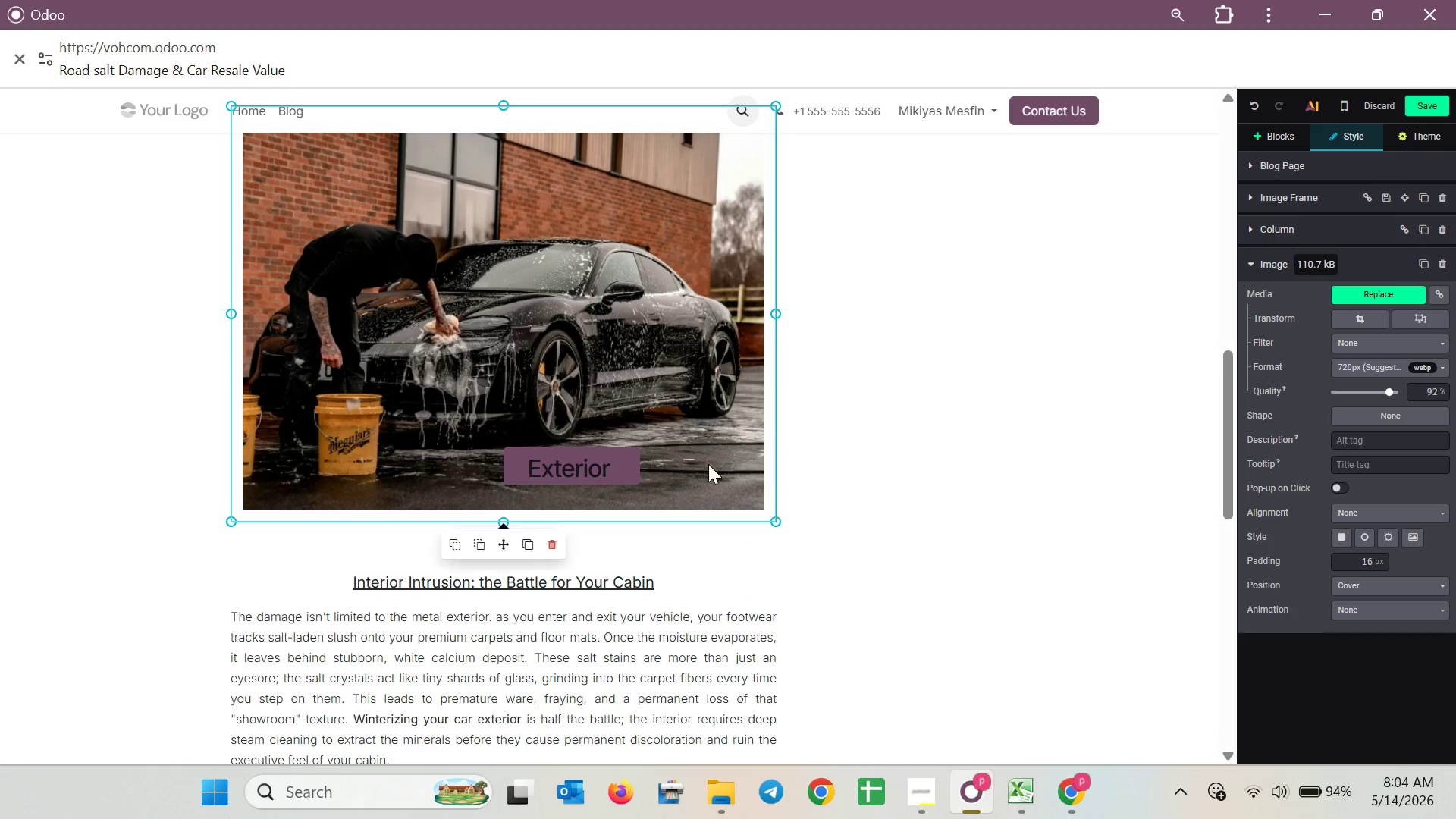 
scroll: coordinate [788, 425], scroll_direction: up, amount: 8.0
 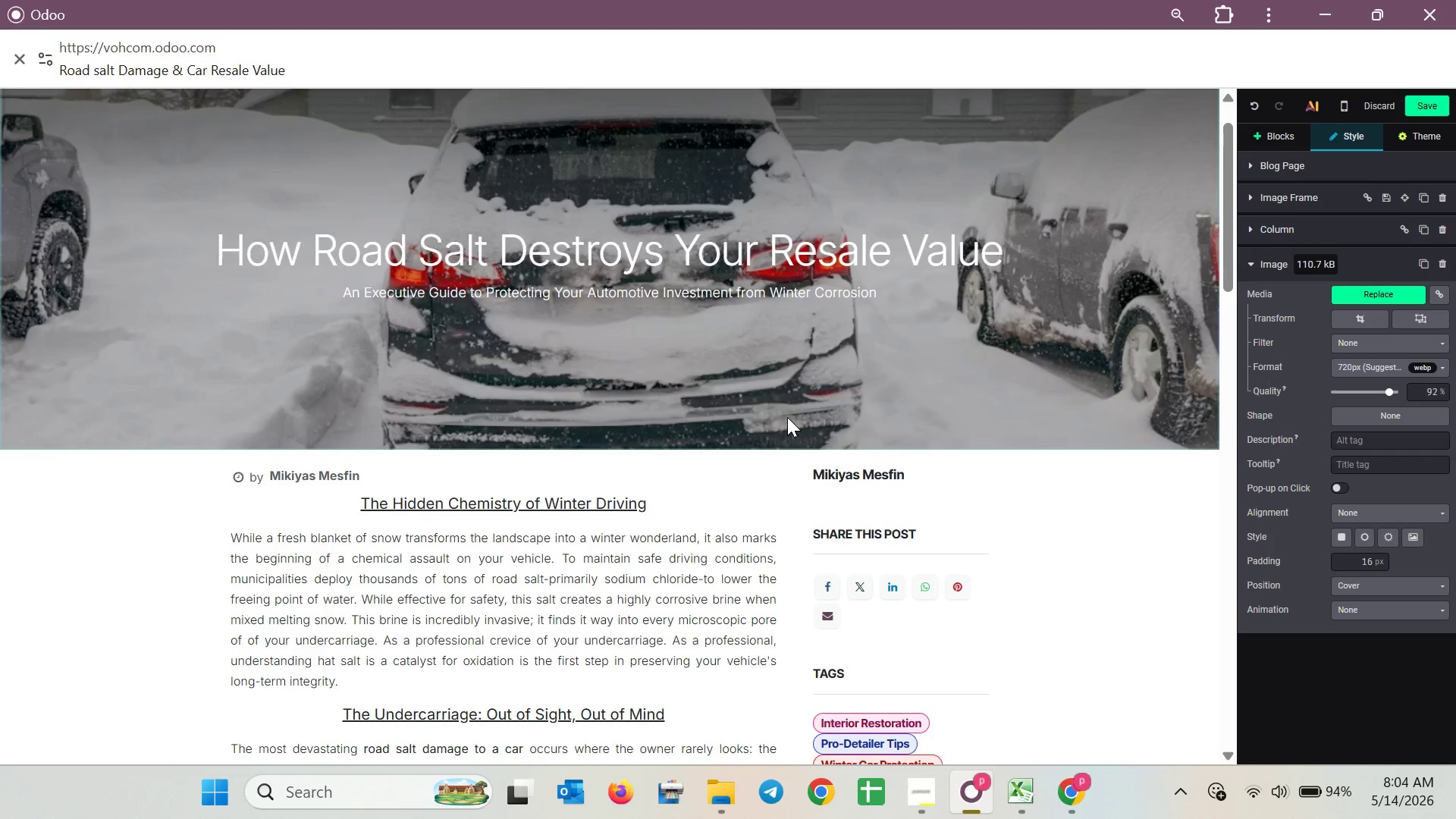 
scroll: coordinate [797, 403], scroll_direction: down, amount: 13.0
 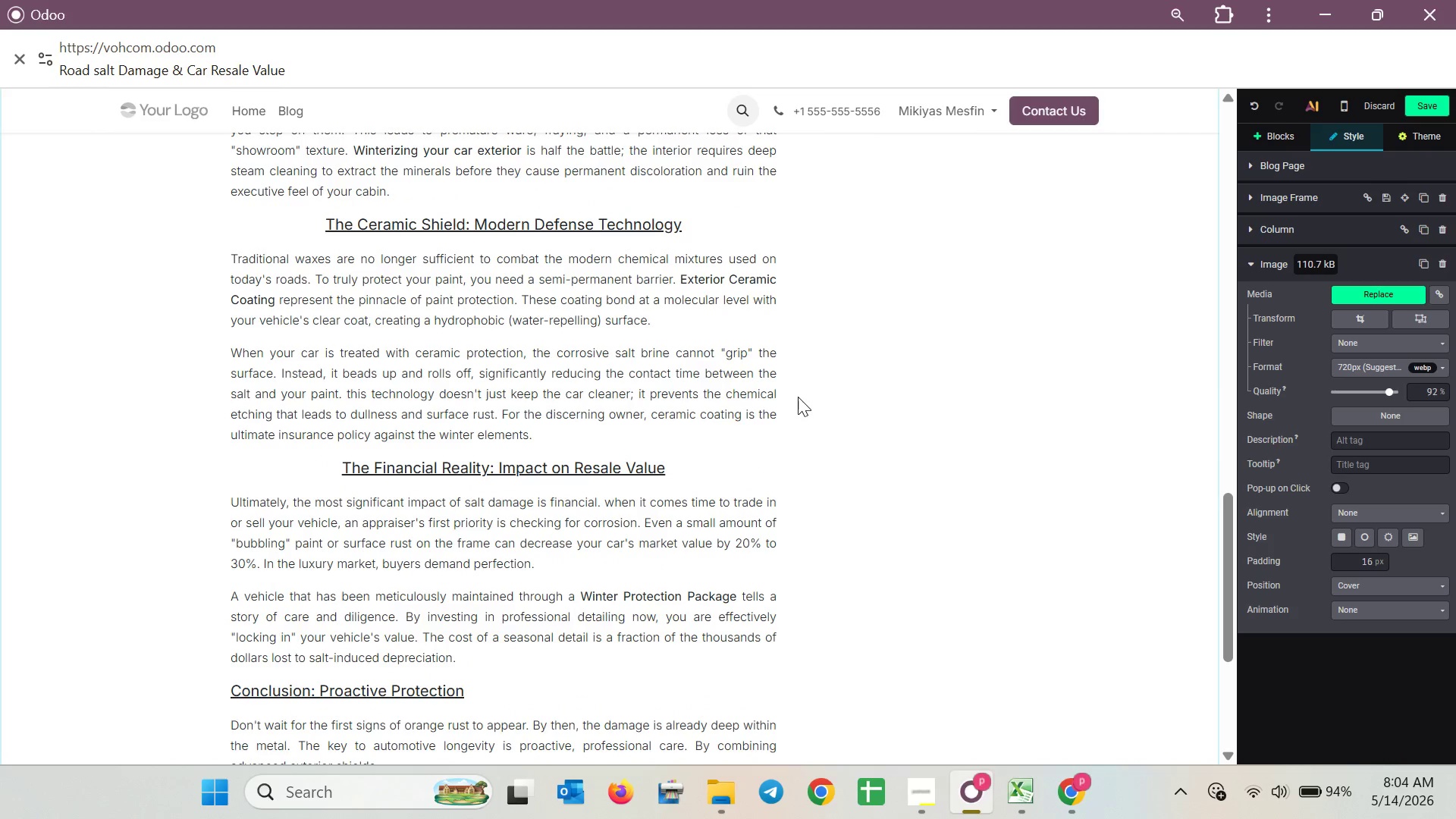 
scroll: coordinate [752, 375], scroll_direction: up, amount: 11.0
 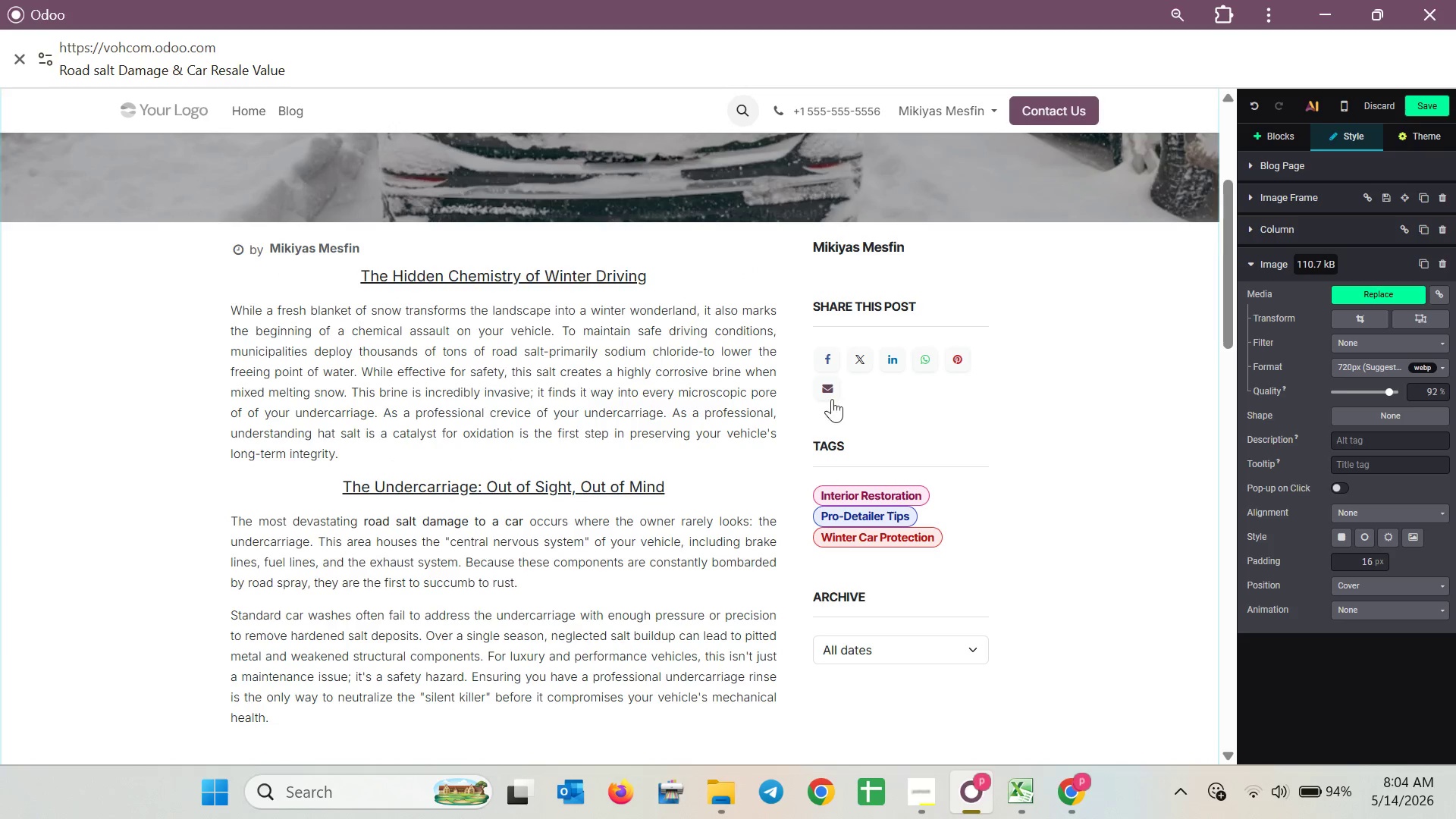 
scroll: coordinate [739, 368], scroll_direction: down, amount: 1.0
 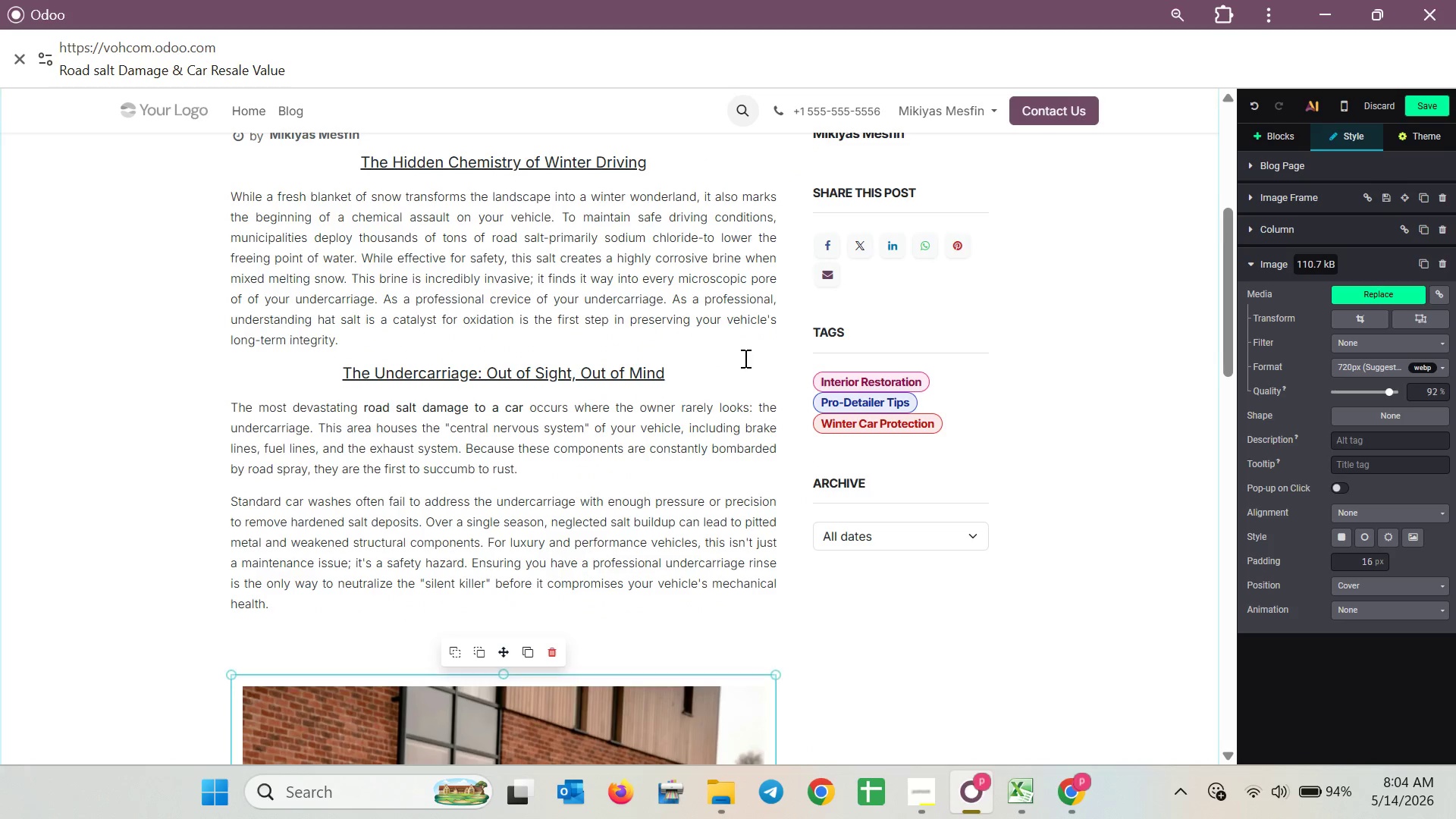 
scroll: coordinate [744, 356], scroll_direction: up, amount: 4.0
 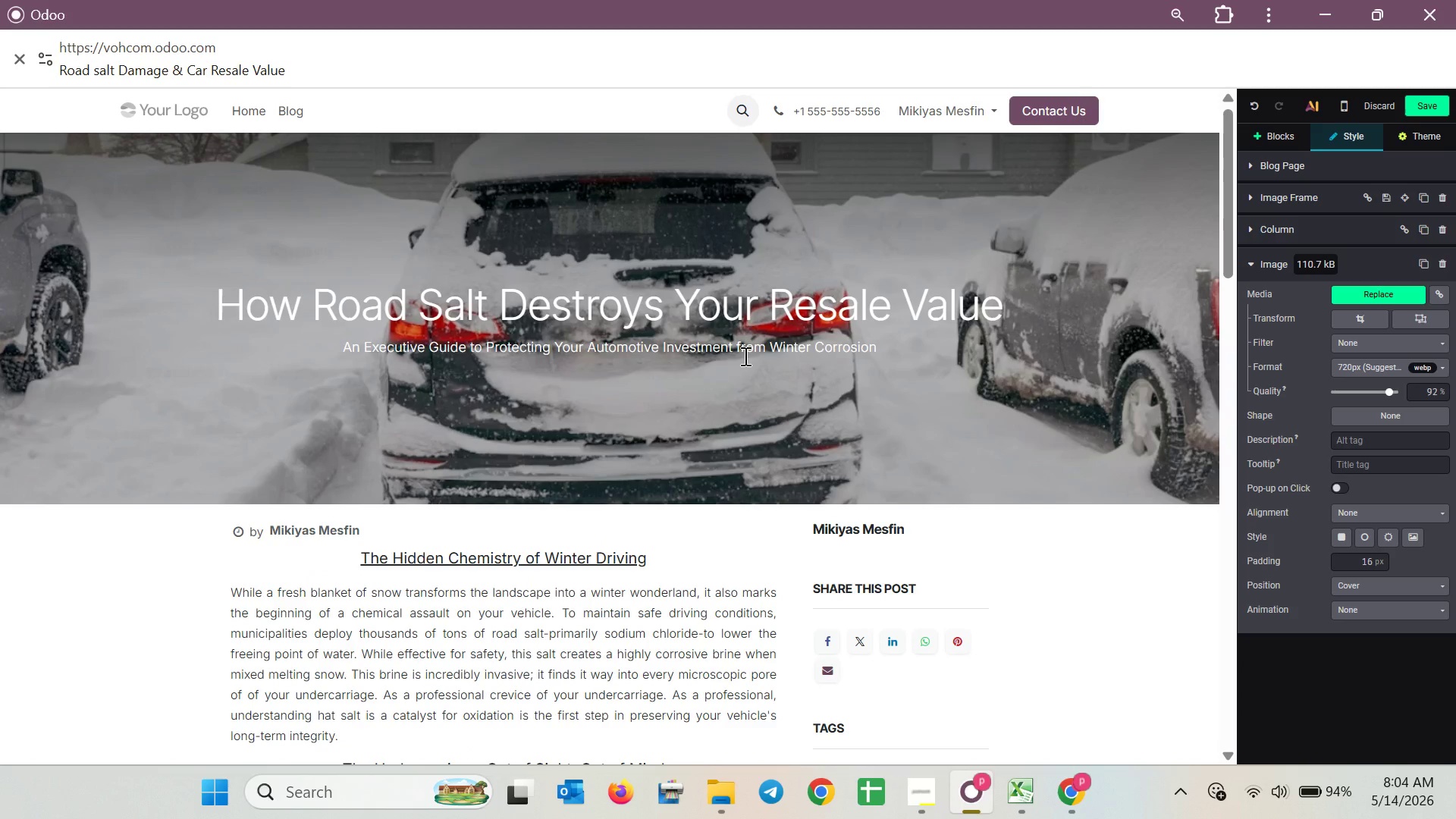 
scroll: coordinate [744, 356], scroll_direction: down, amount: 1.0
 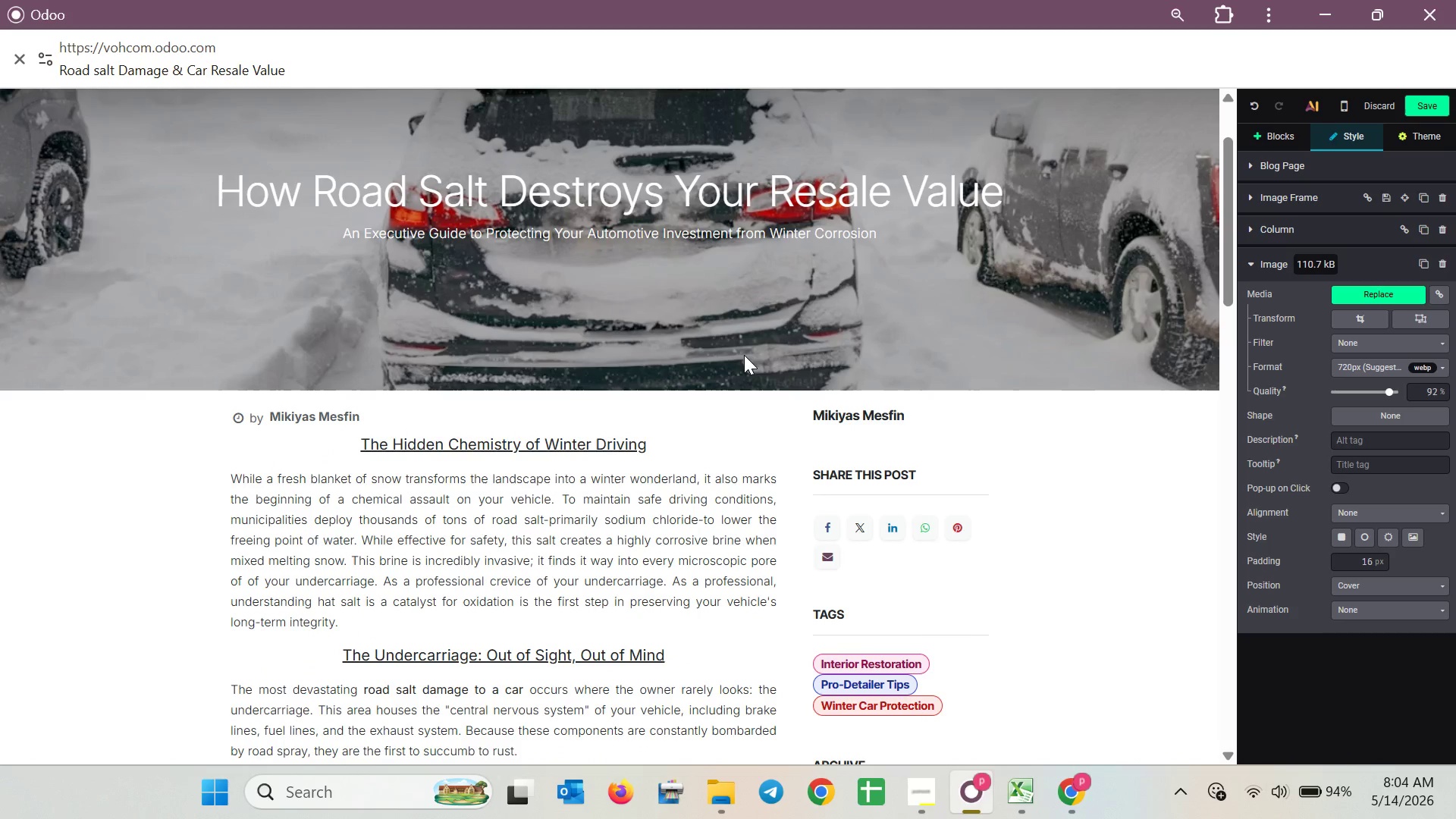 
scroll: coordinate [744, 355], scroll_direction: up, amount: 1.0
 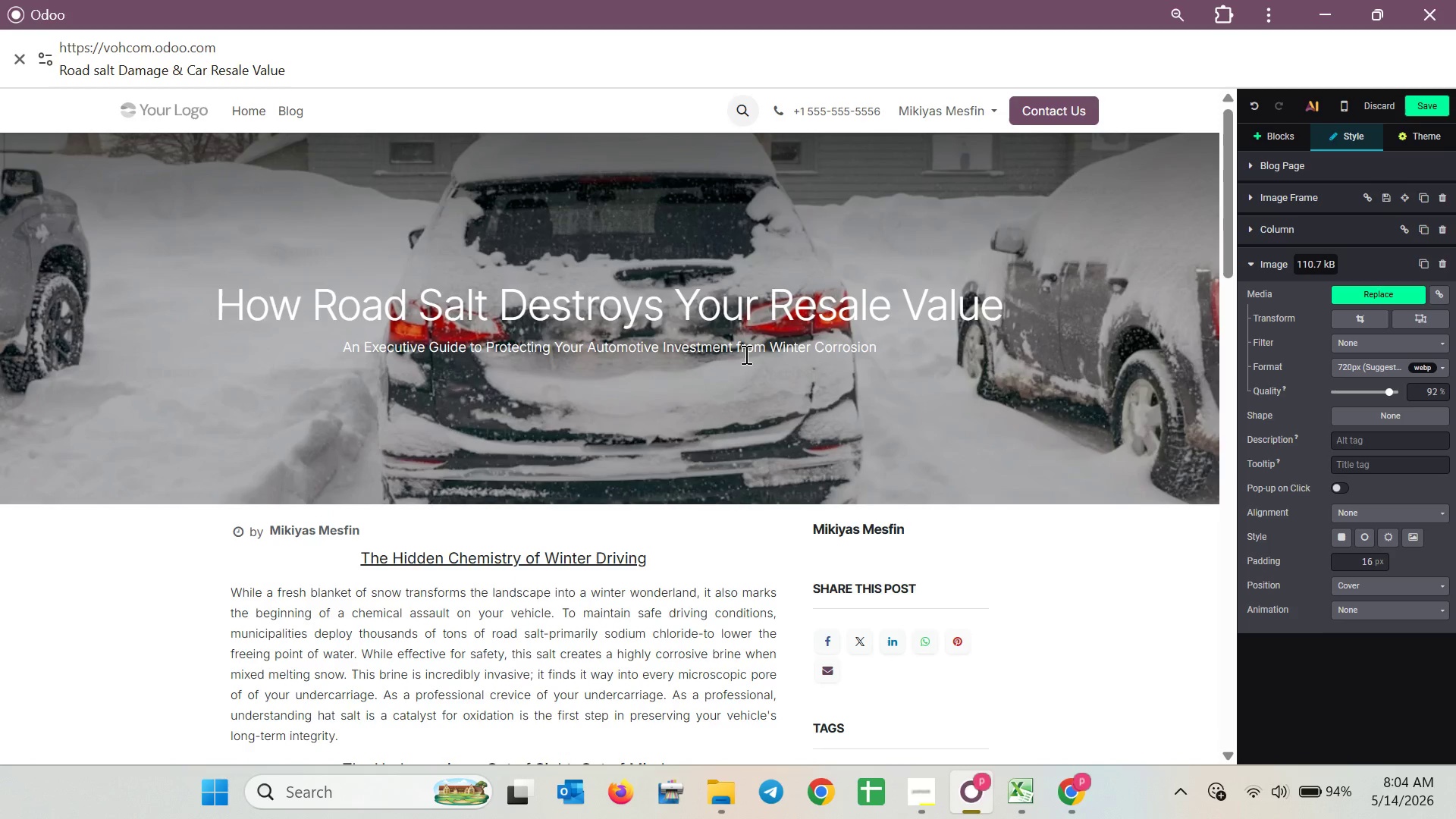 
scroll: coordinate [767, 344], scroll_direction: down, amount: 10.0
 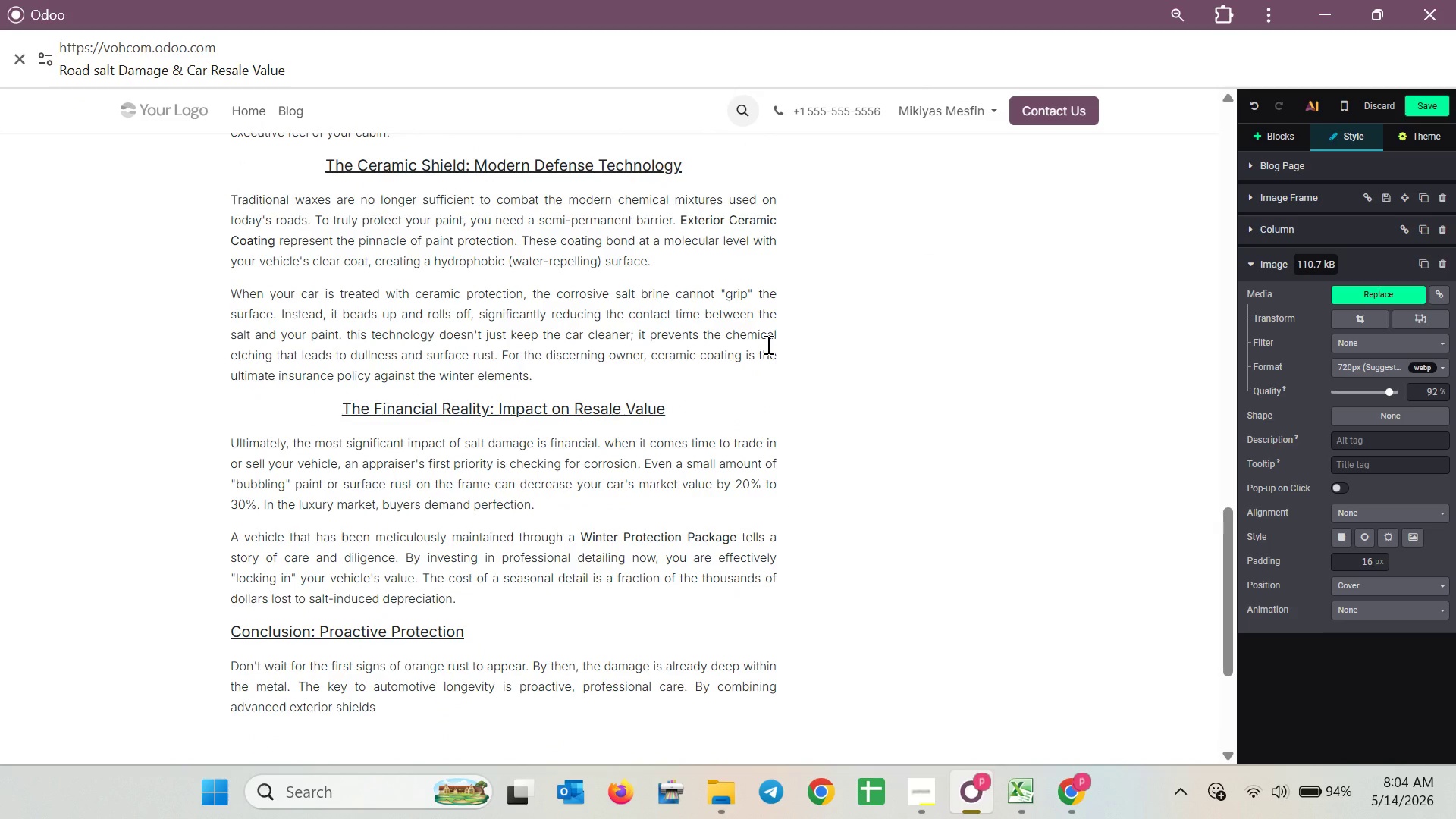 
scroll: coordinate [767, 344], scroll_direction: down, amount: 2.0
 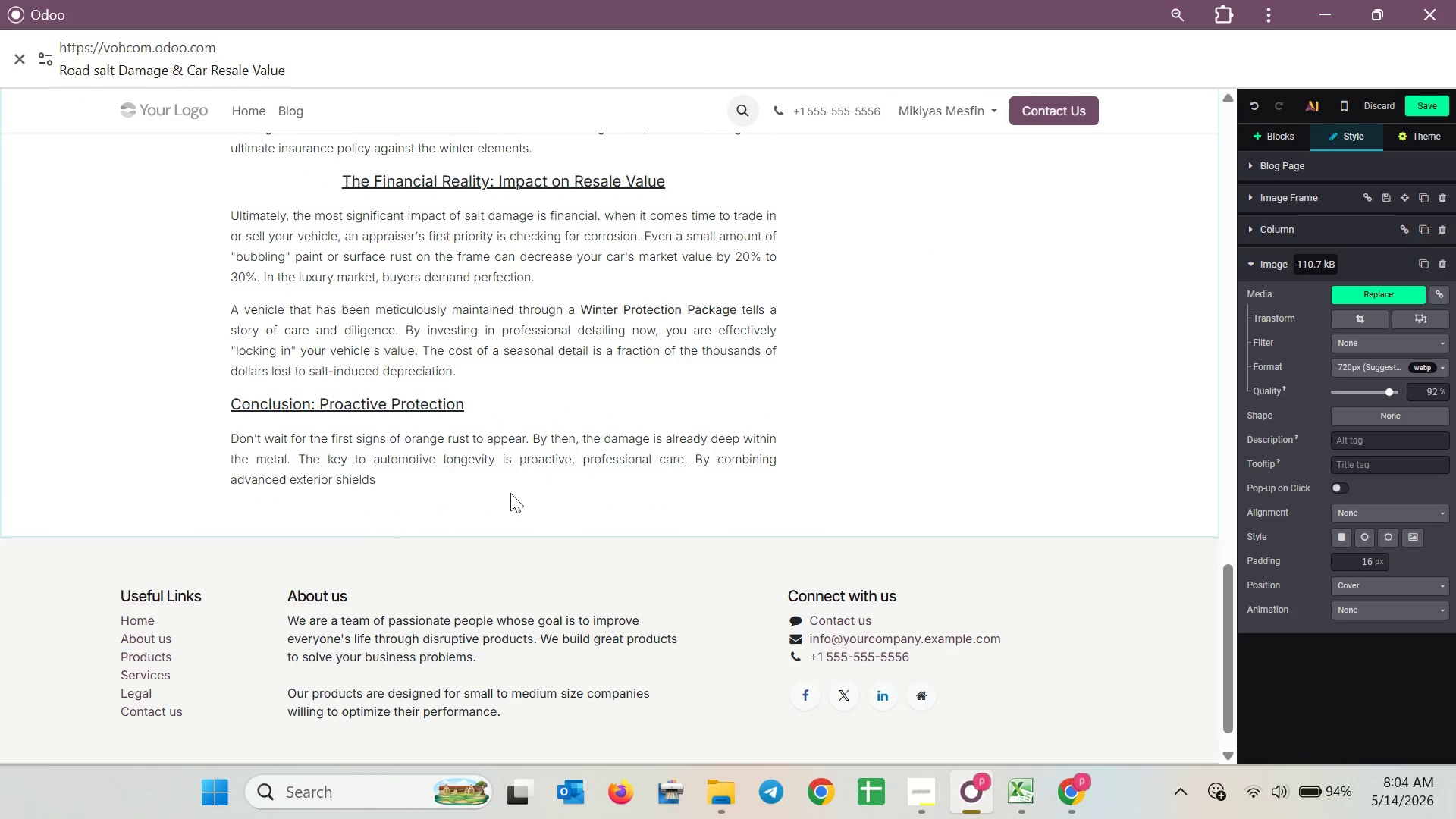 
left_click([502, 495])
 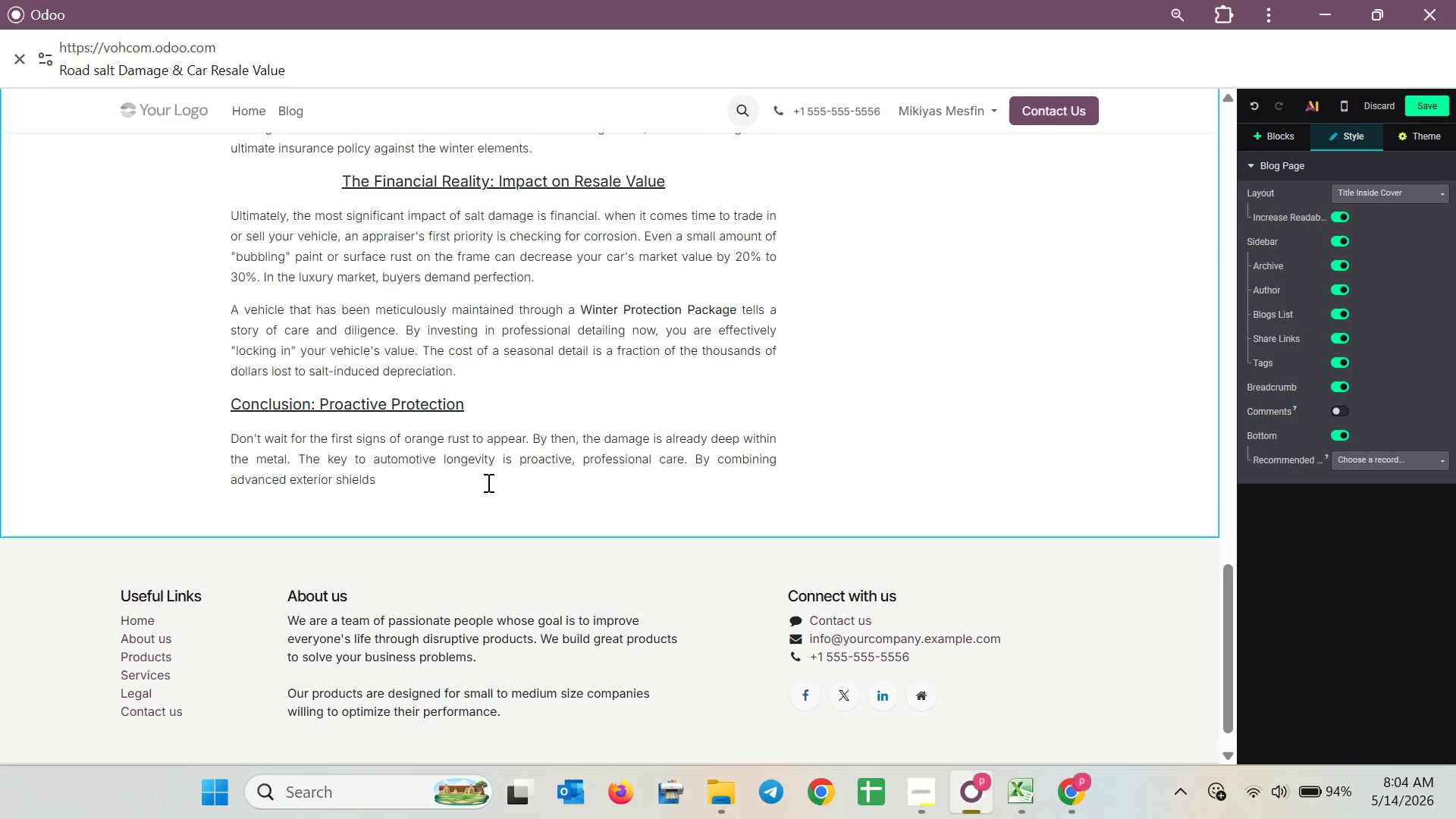 
left_click([487, 482])
 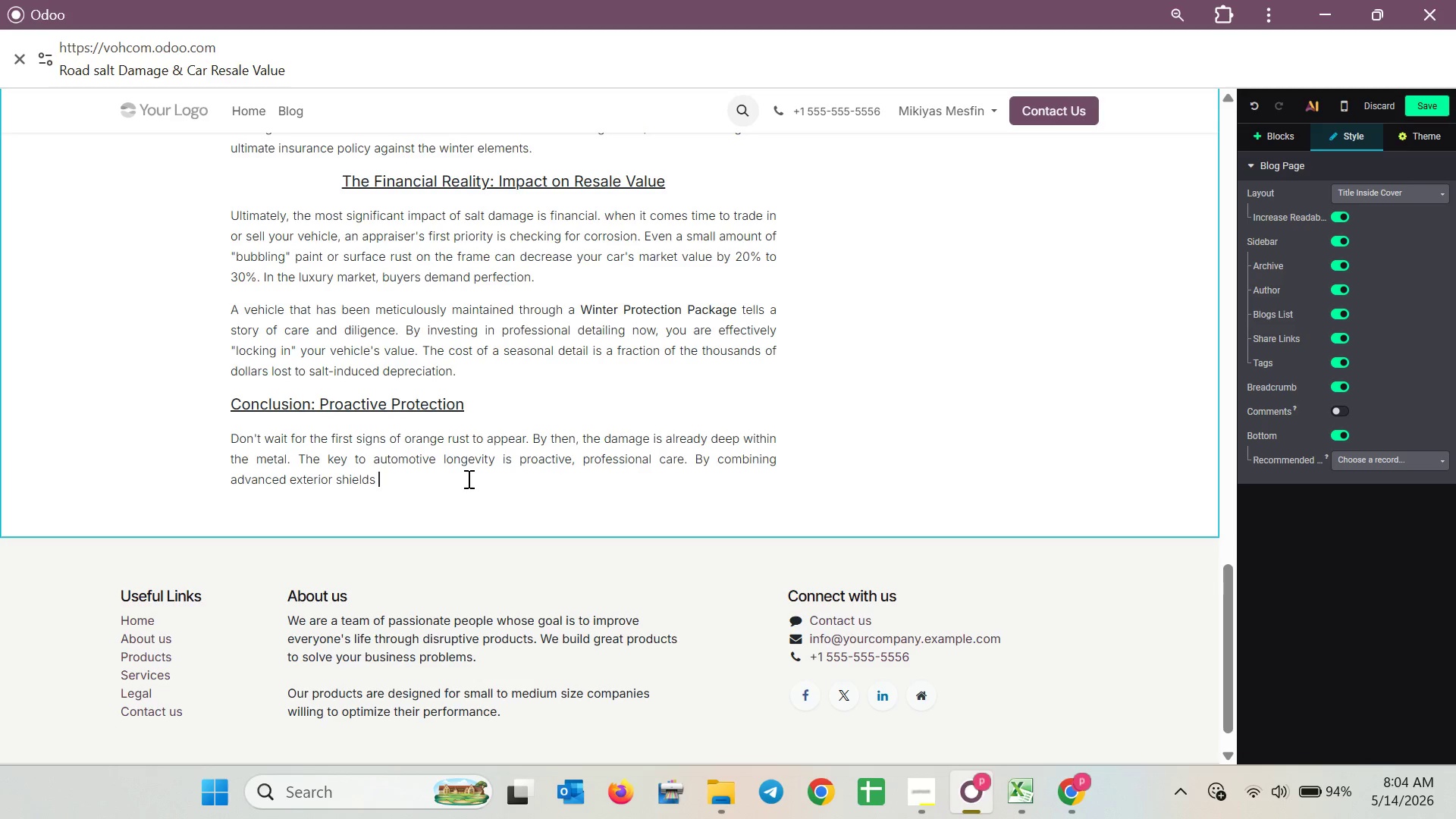 
wait(9.33)
 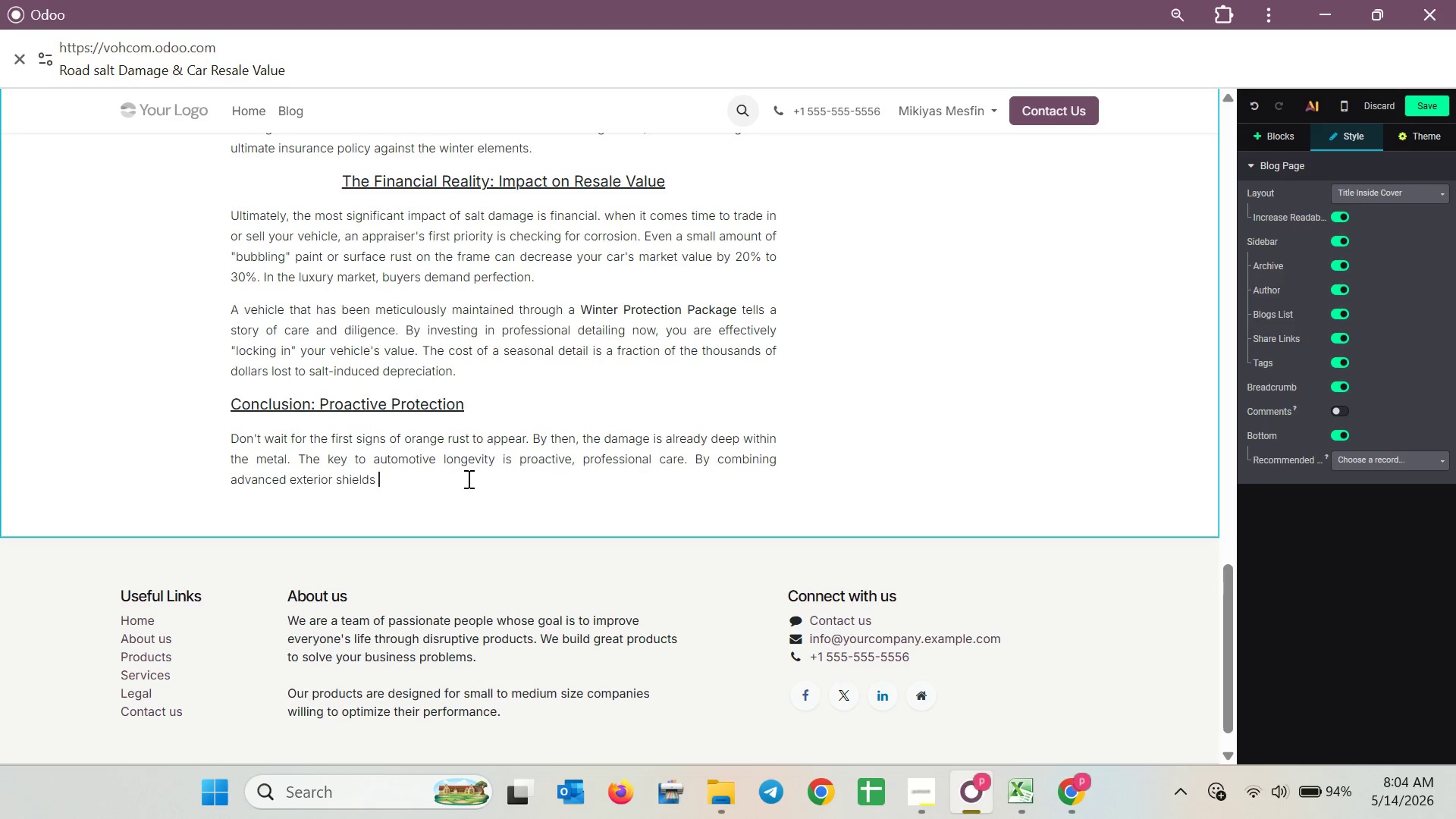 
type(whi)
key(Backspace)
key(Backspace)
type(ithrigorous undercarriage ma)
 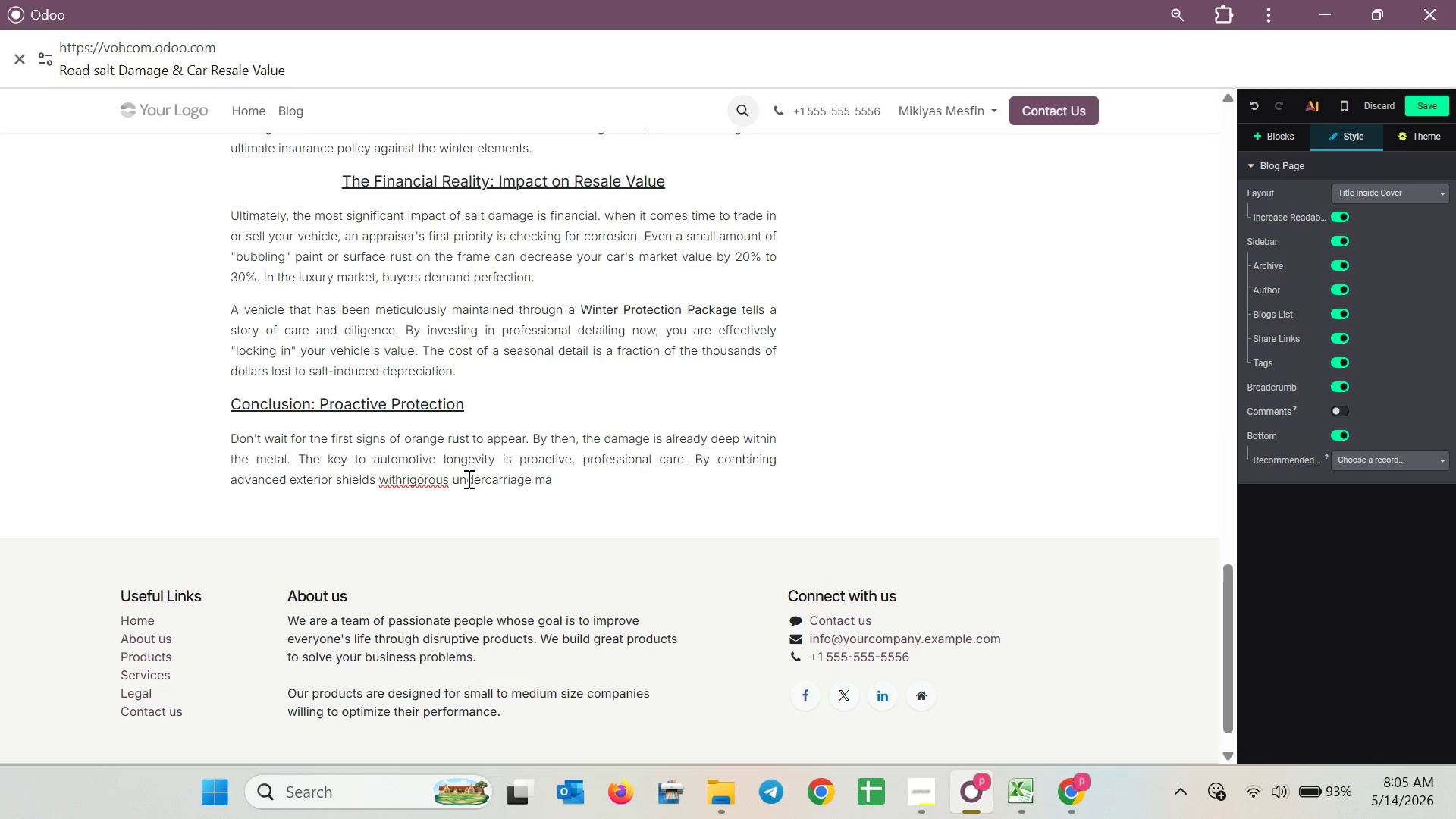 
left_click([400, 474])
 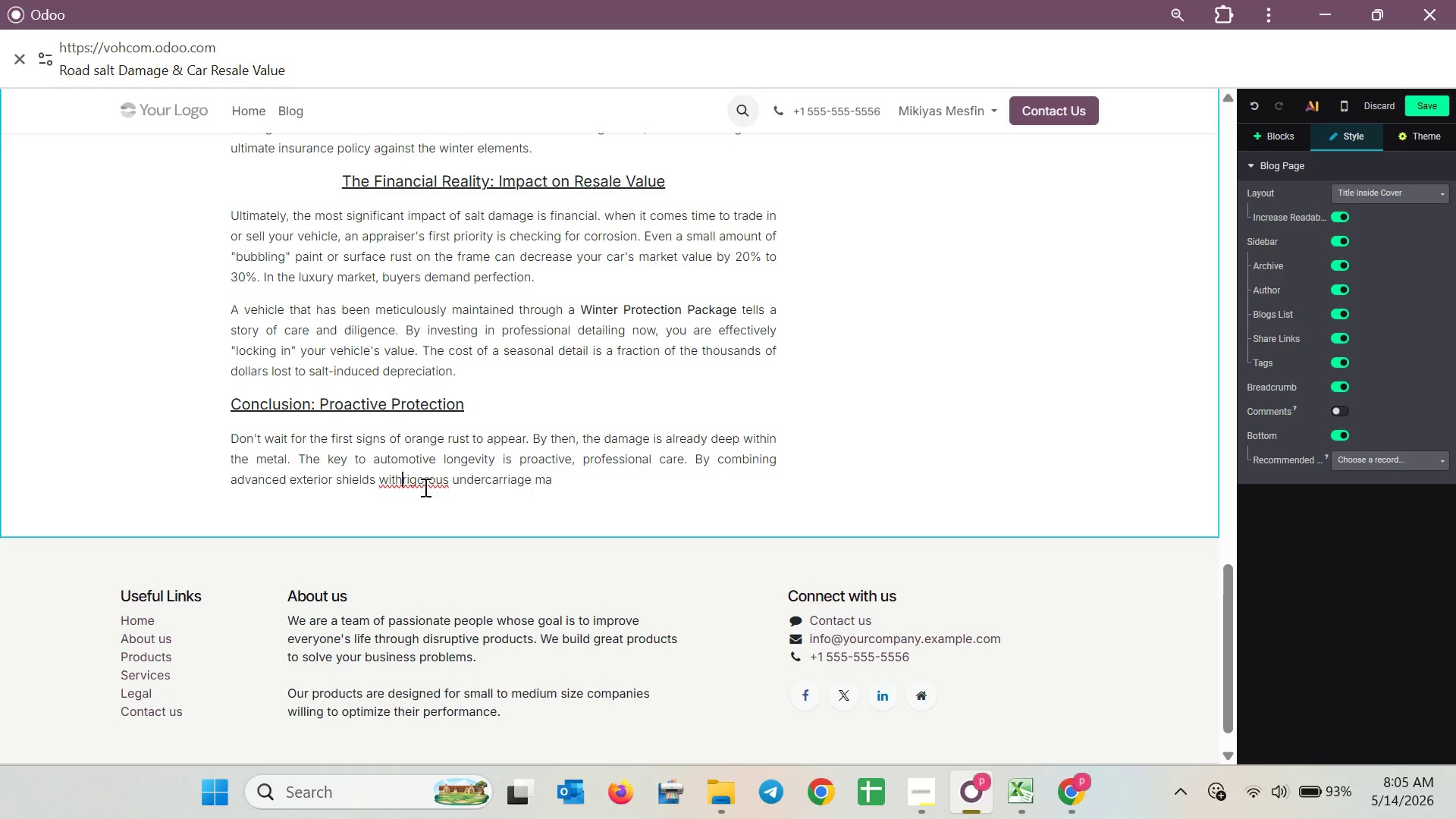 
key(Space)
 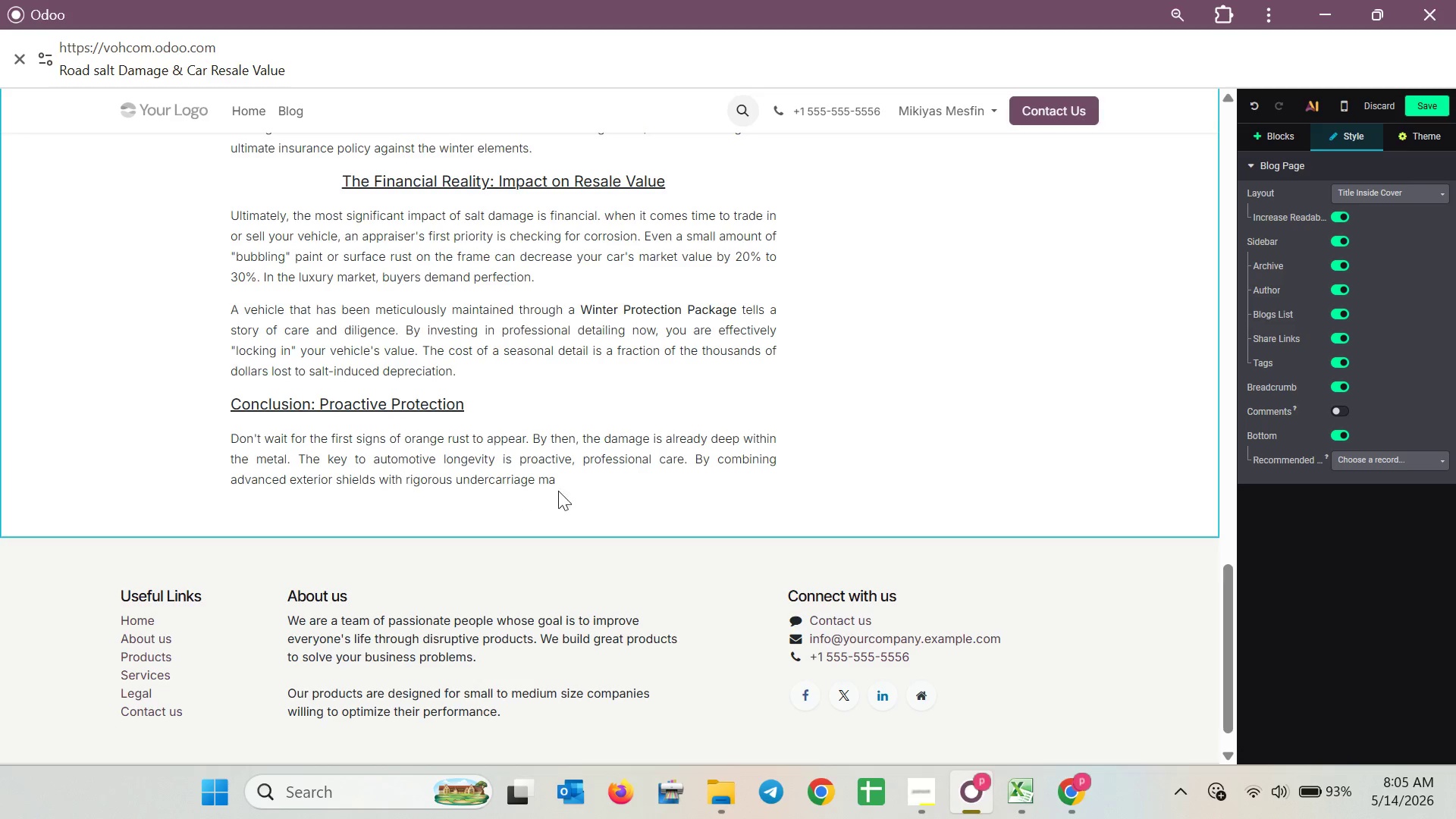 
left_click([572, 488])
 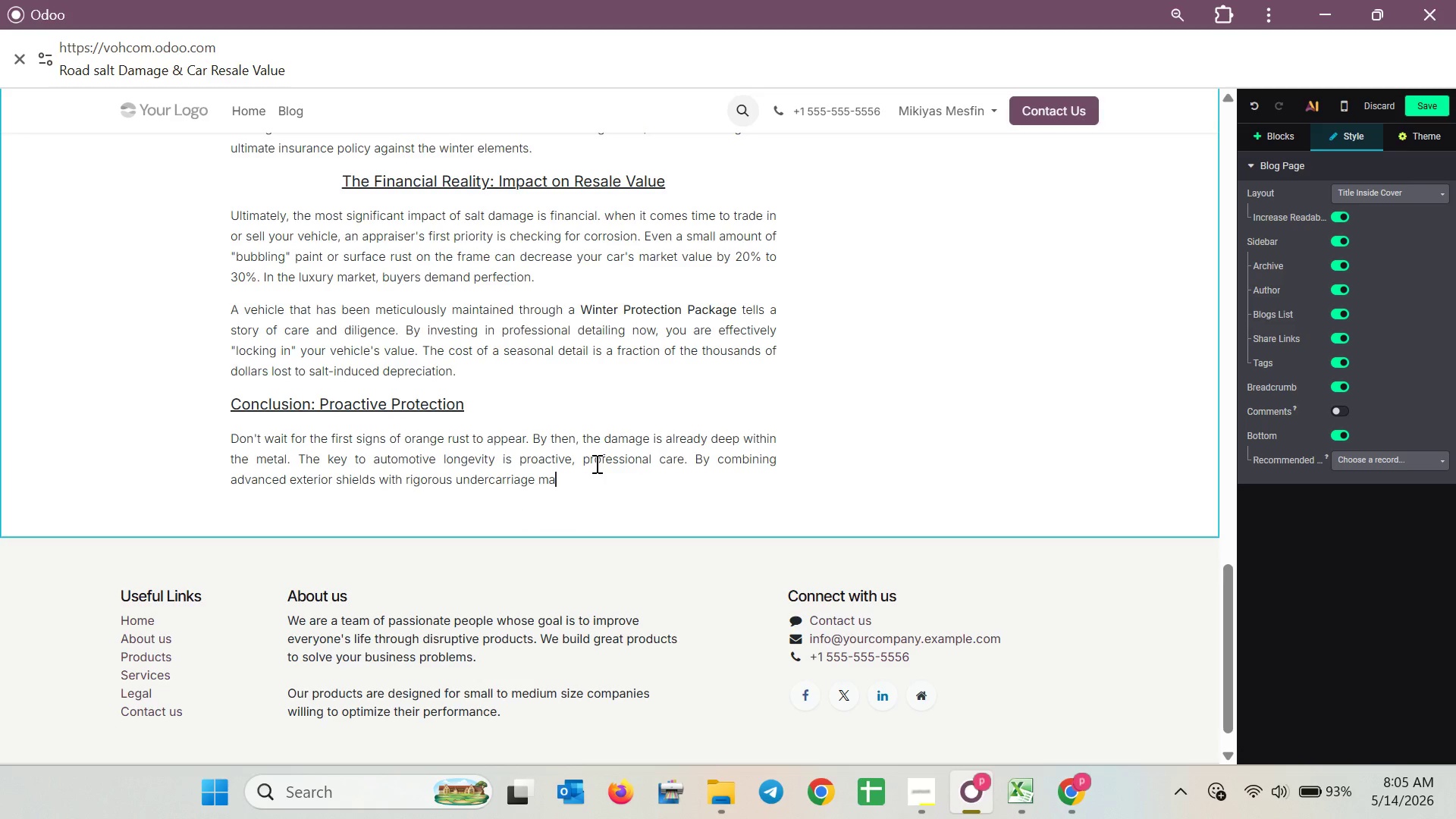 
wait(8.08)
 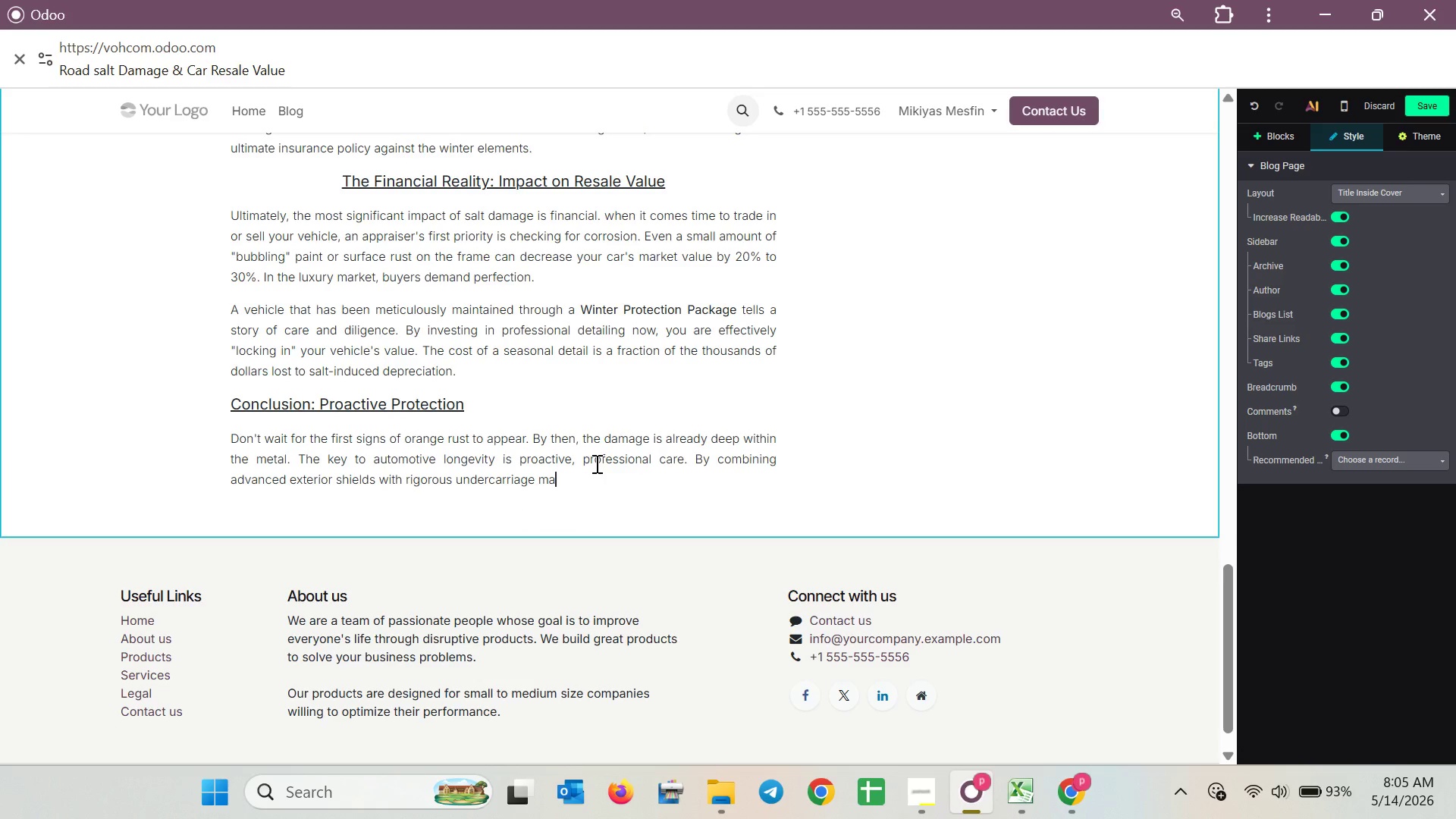 
key(A)
 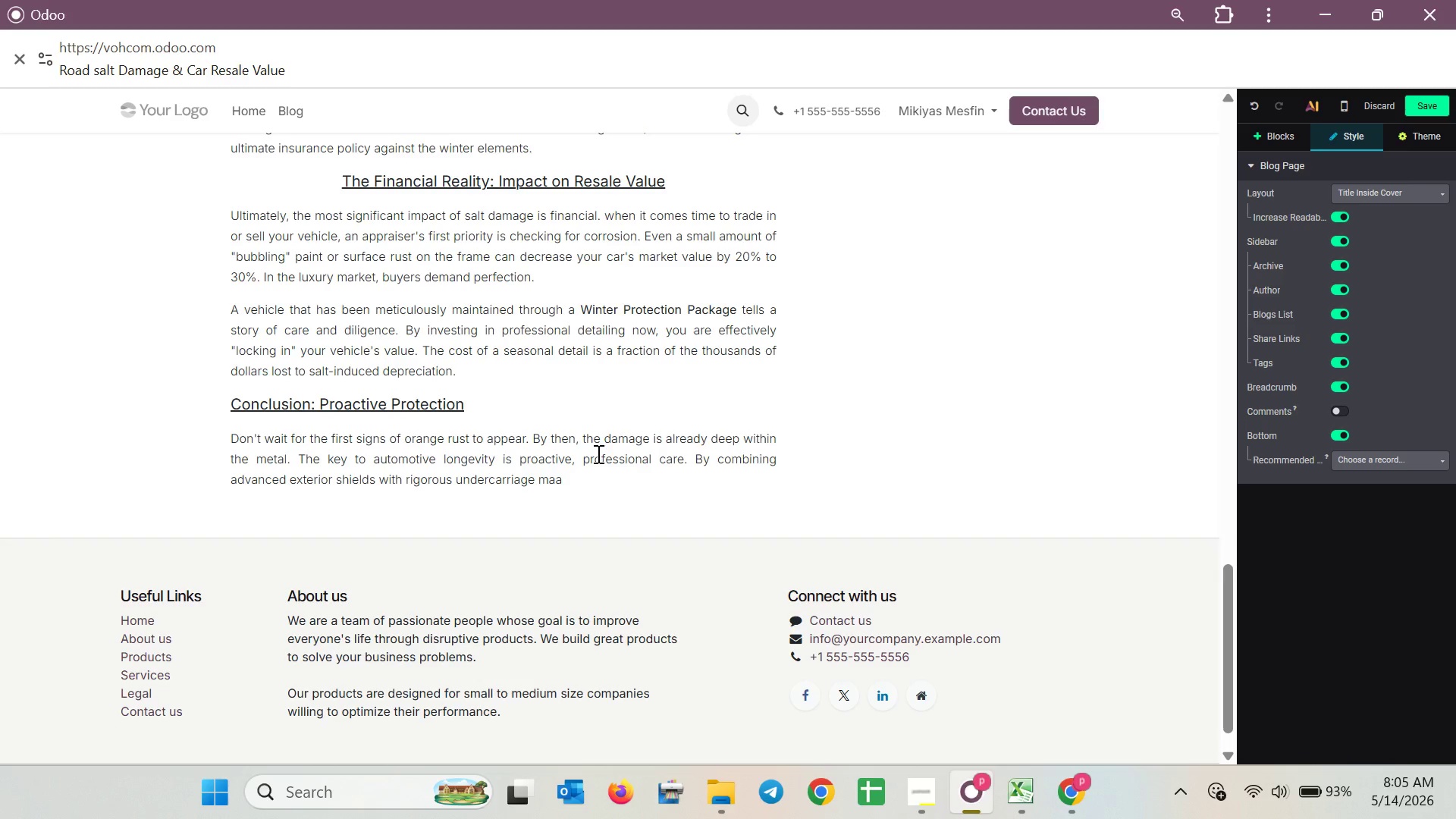 
key(Backspace)
 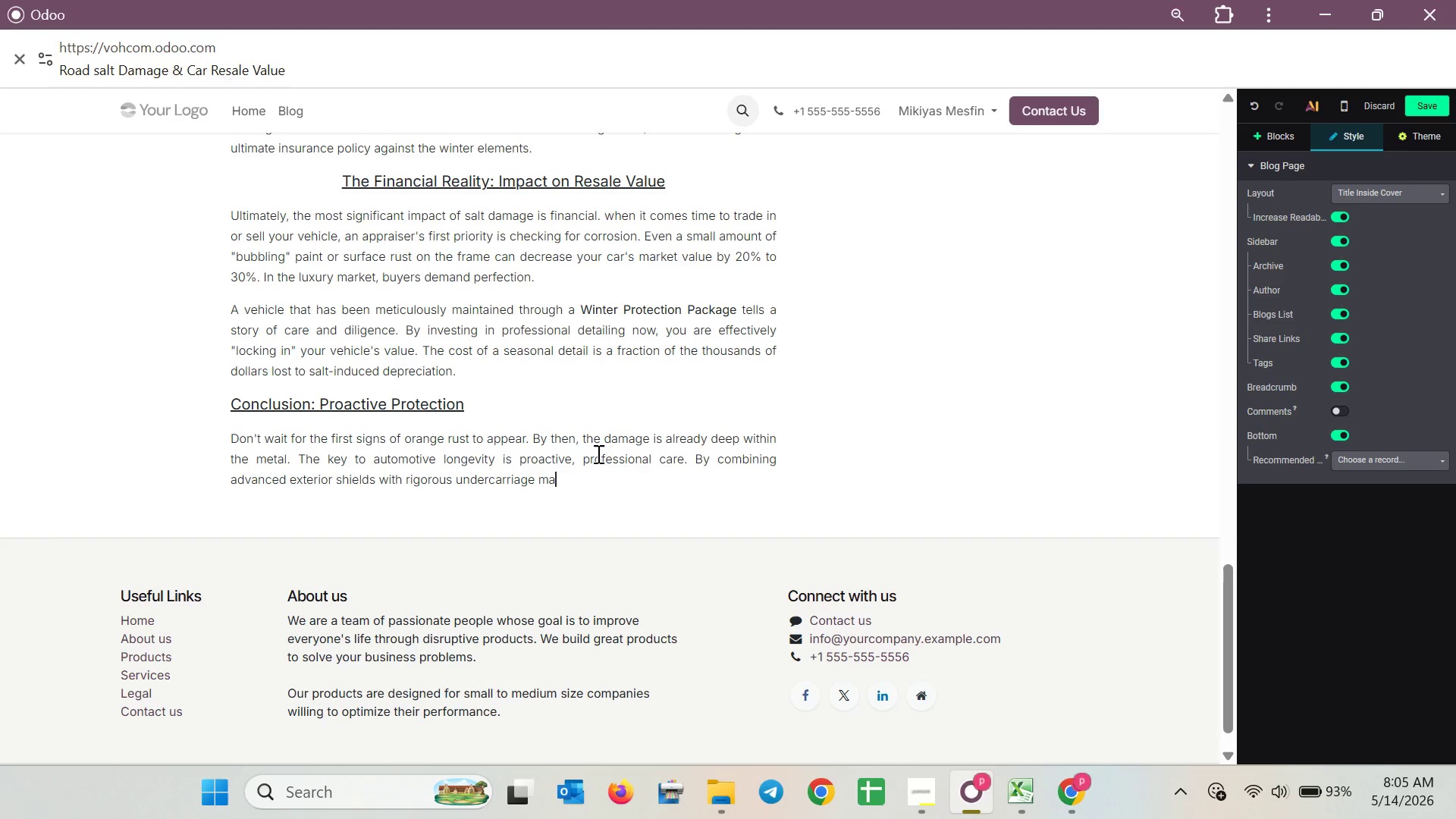 
key(I)
 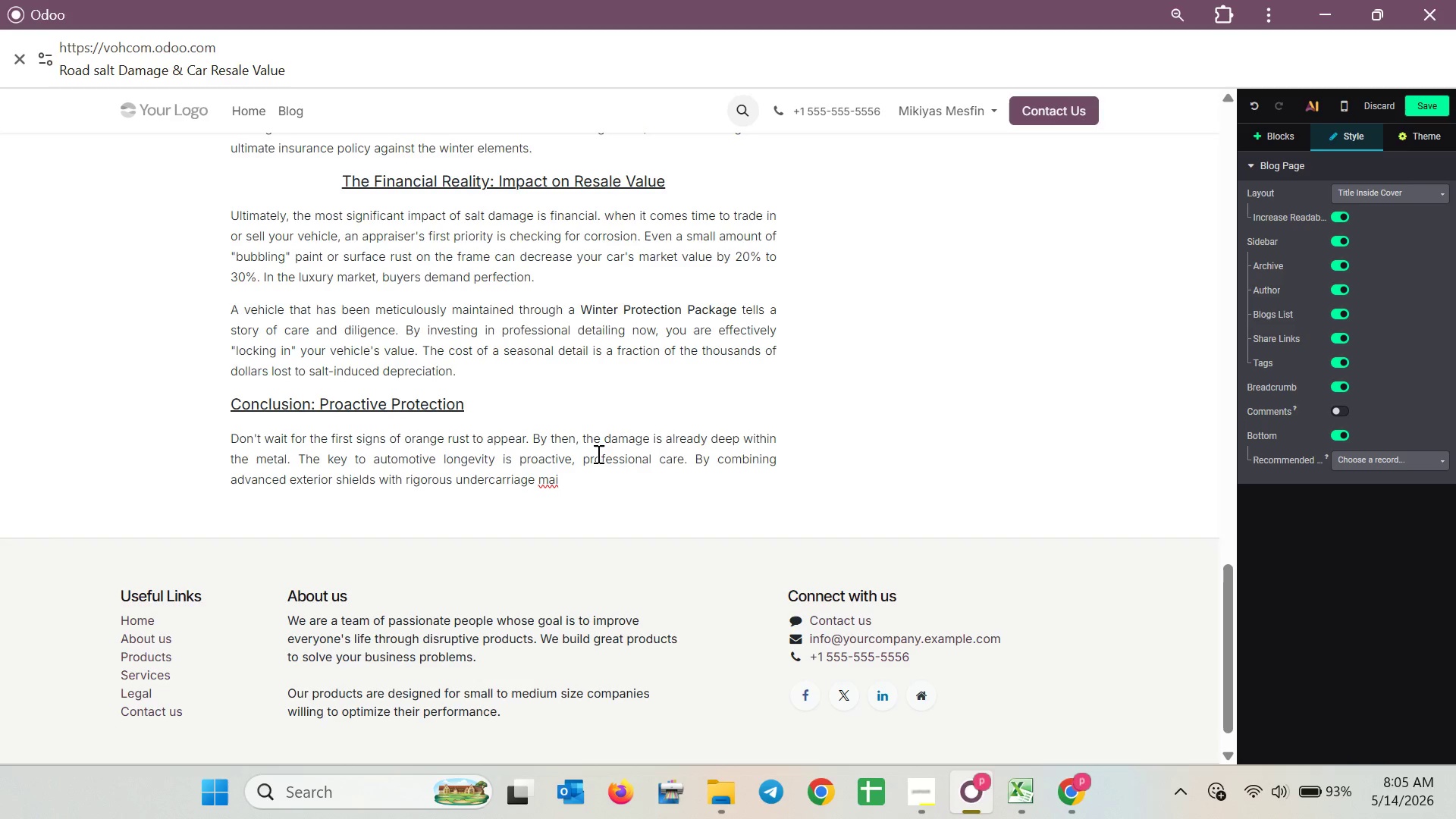 
type(nte)
 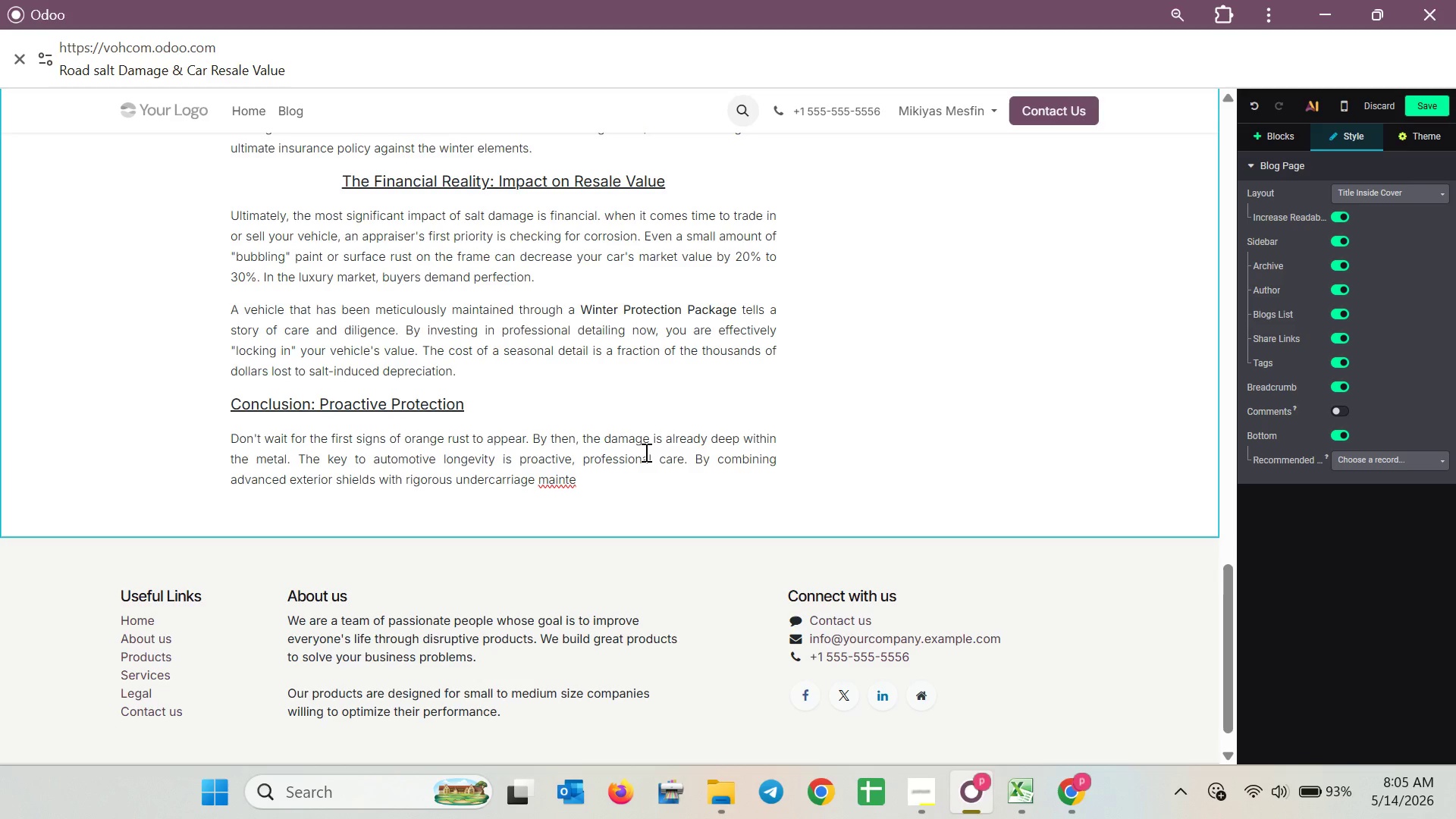 
wait(17.44)
 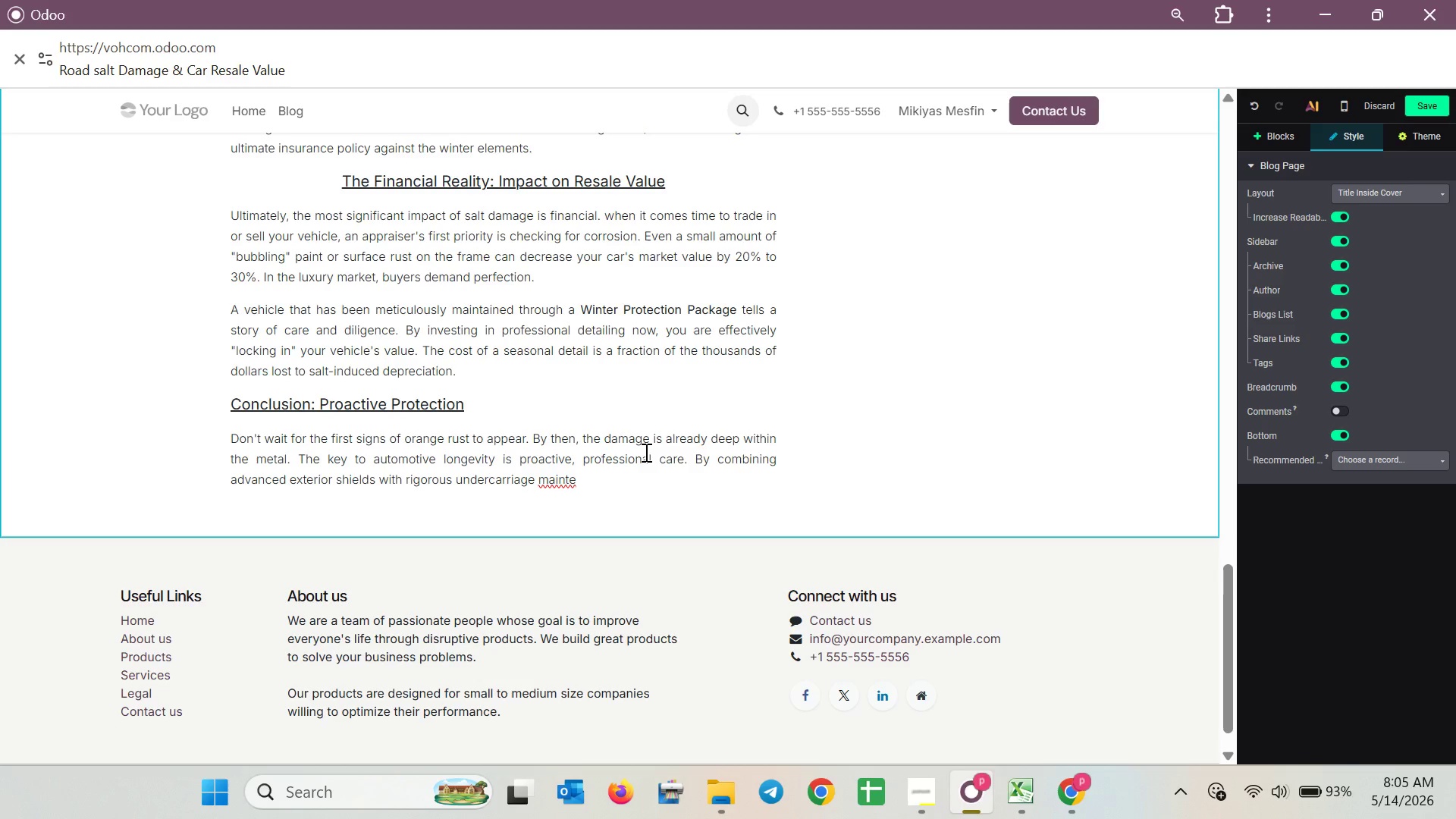 
key(N)
 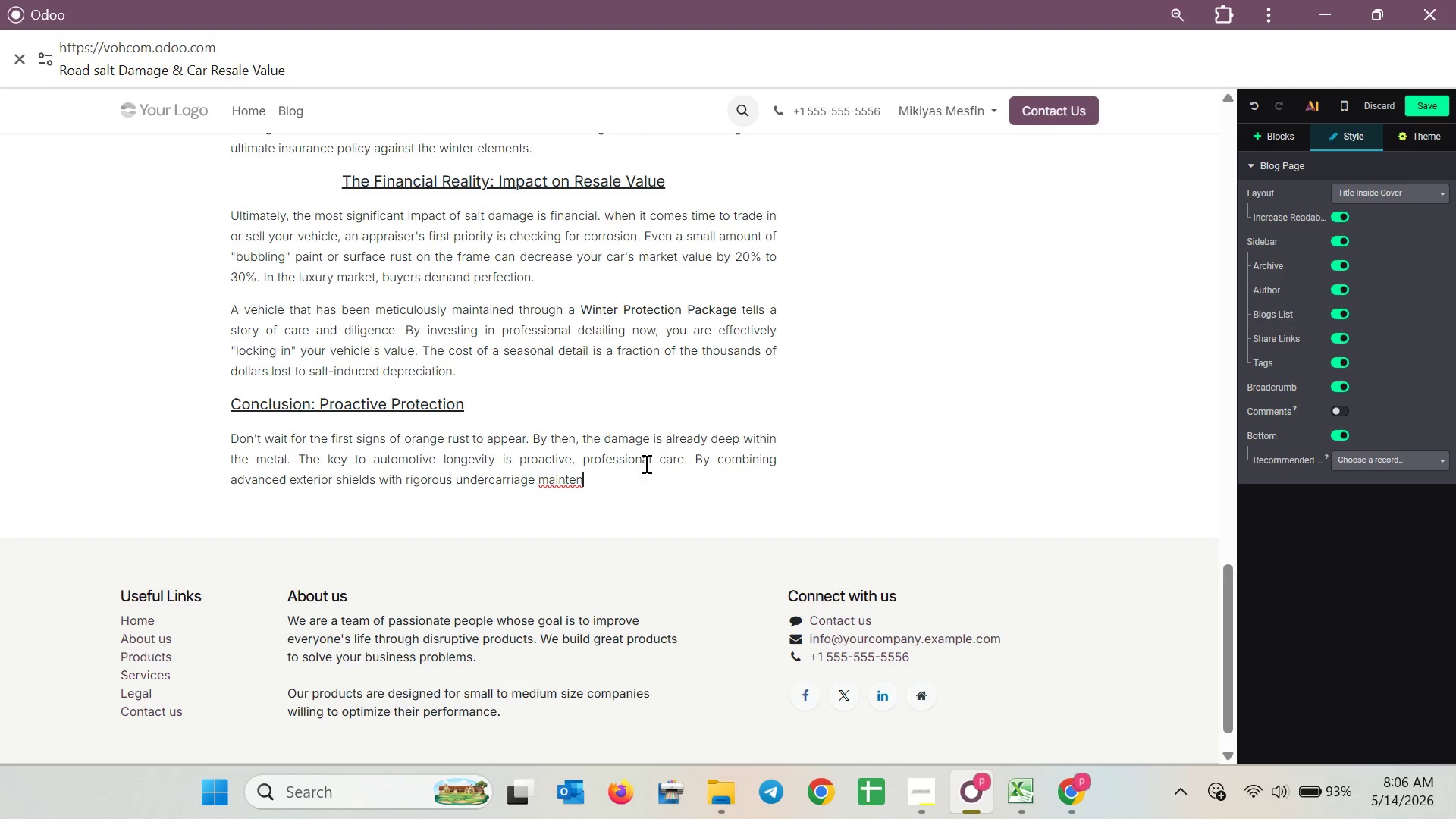 
wait(9.2)
 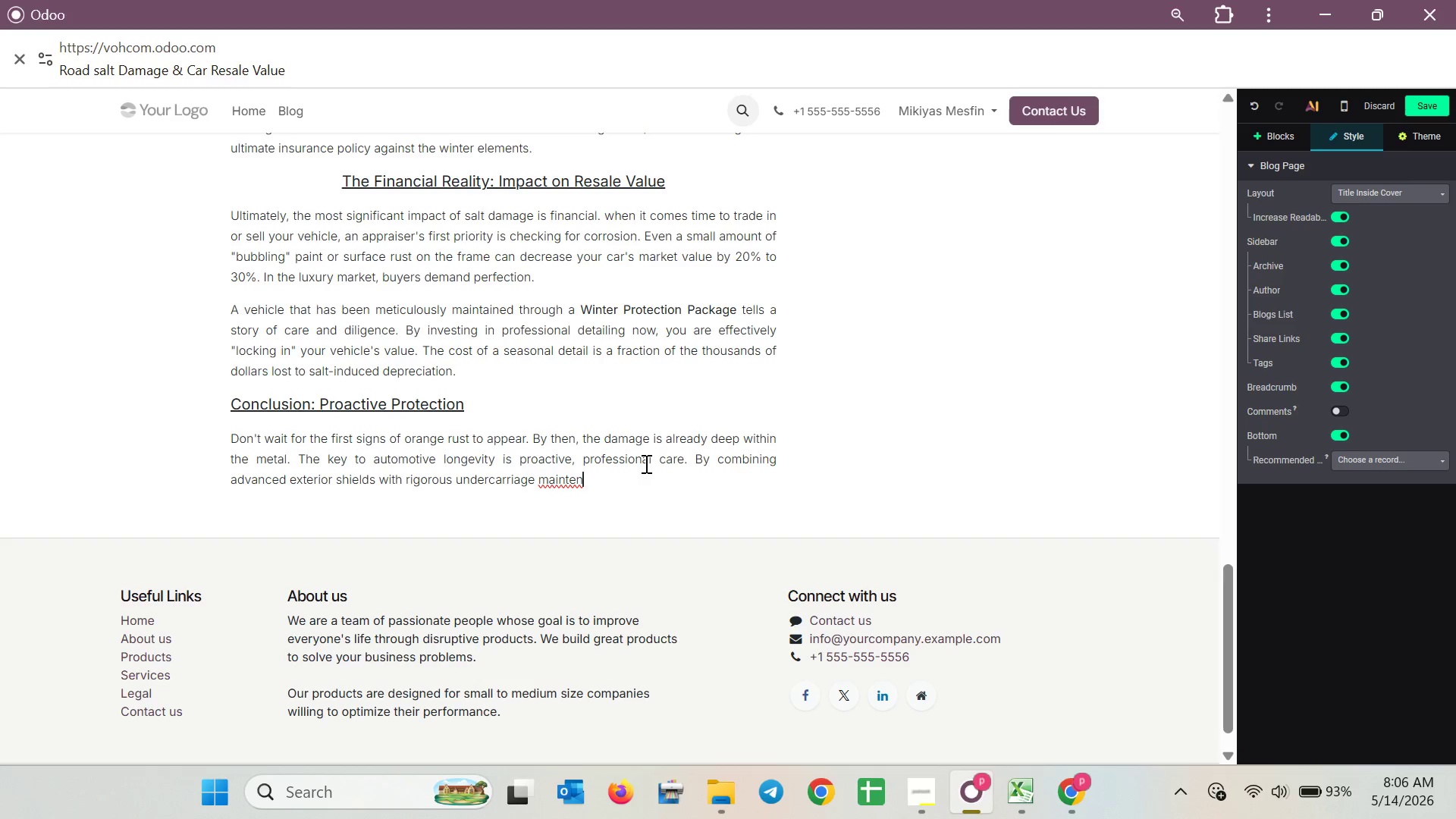 
type(ance andinterior salt extraction, )
 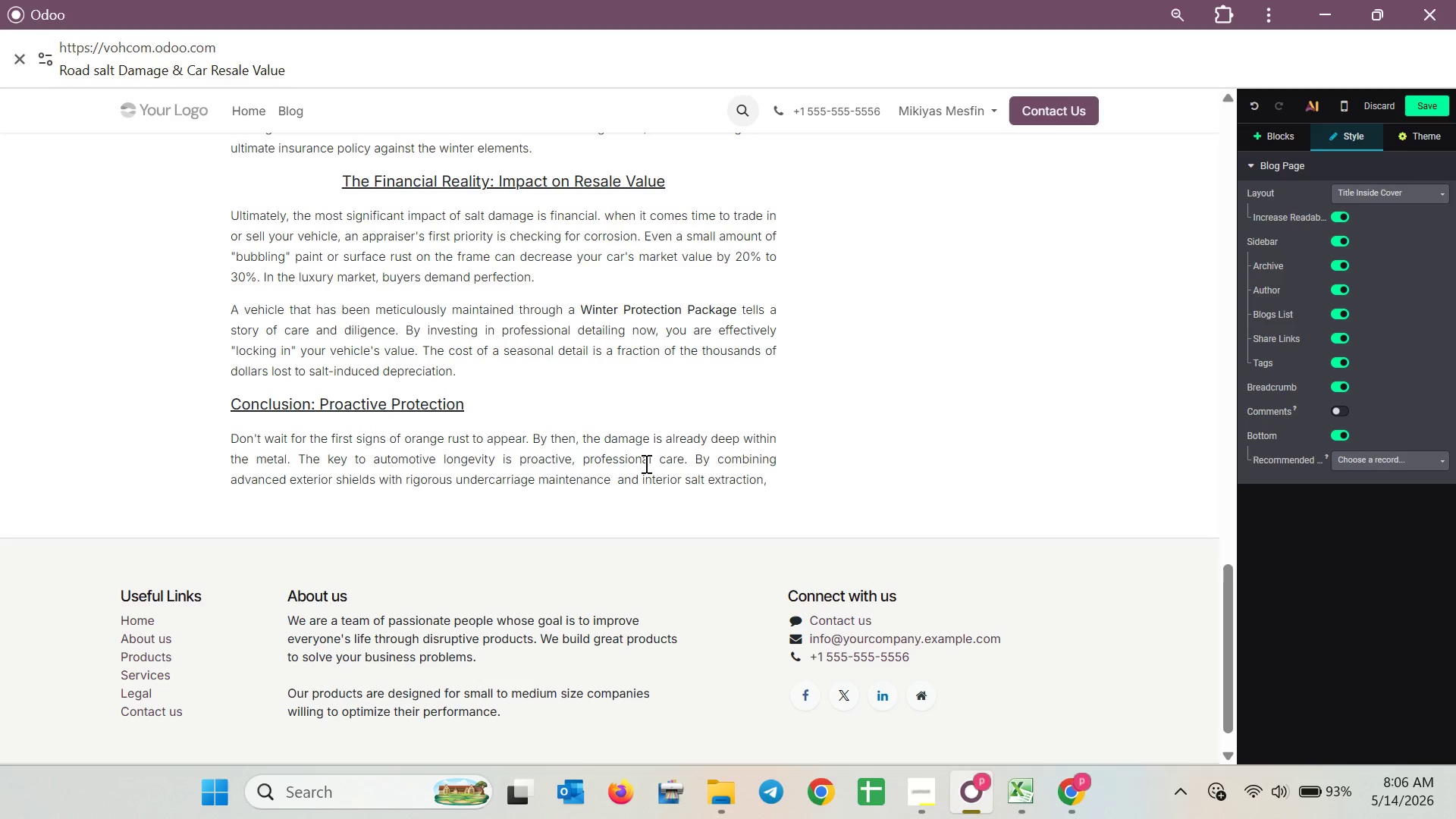 
wait(178.61)
 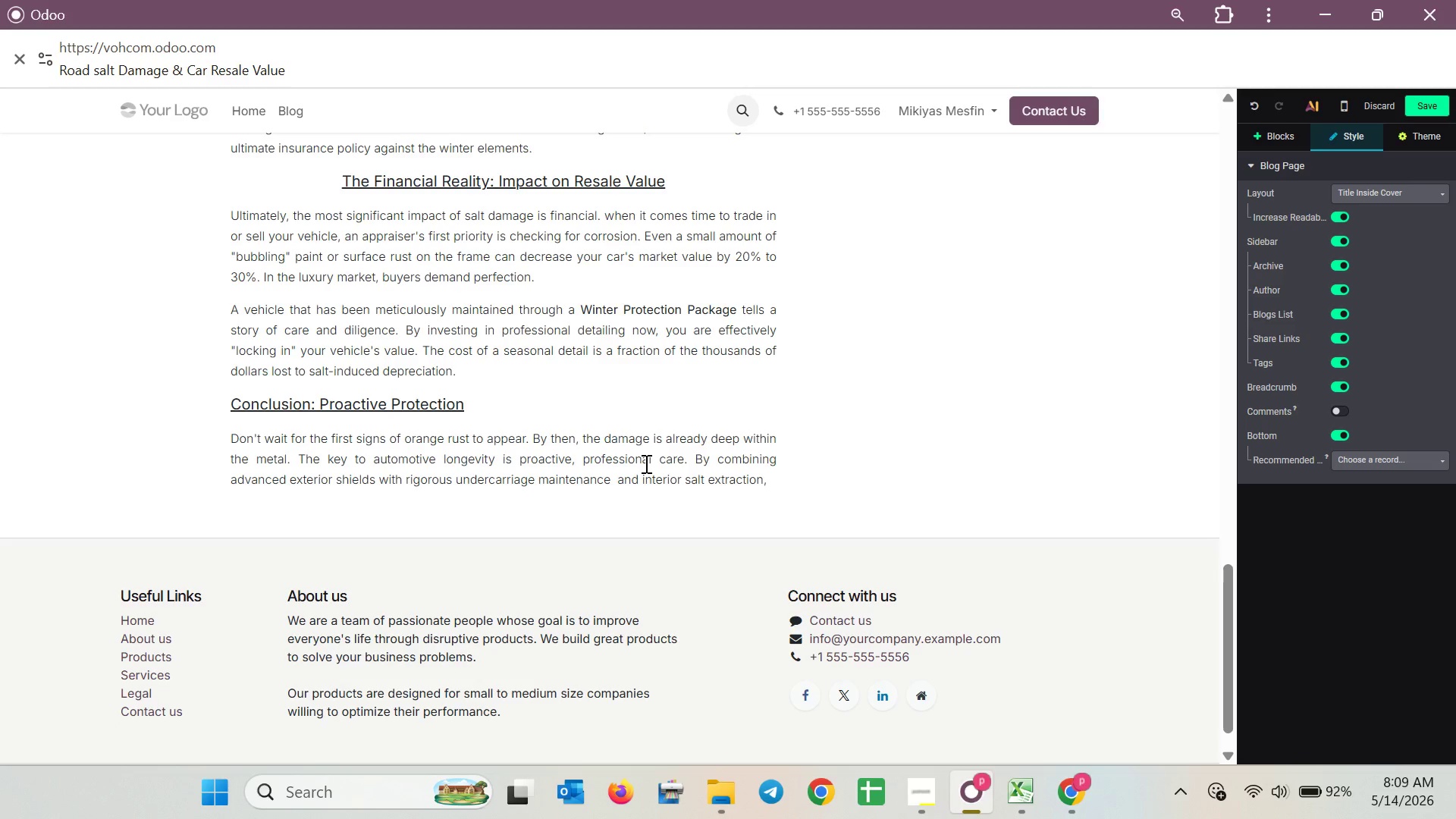 
type(you ensure that )
 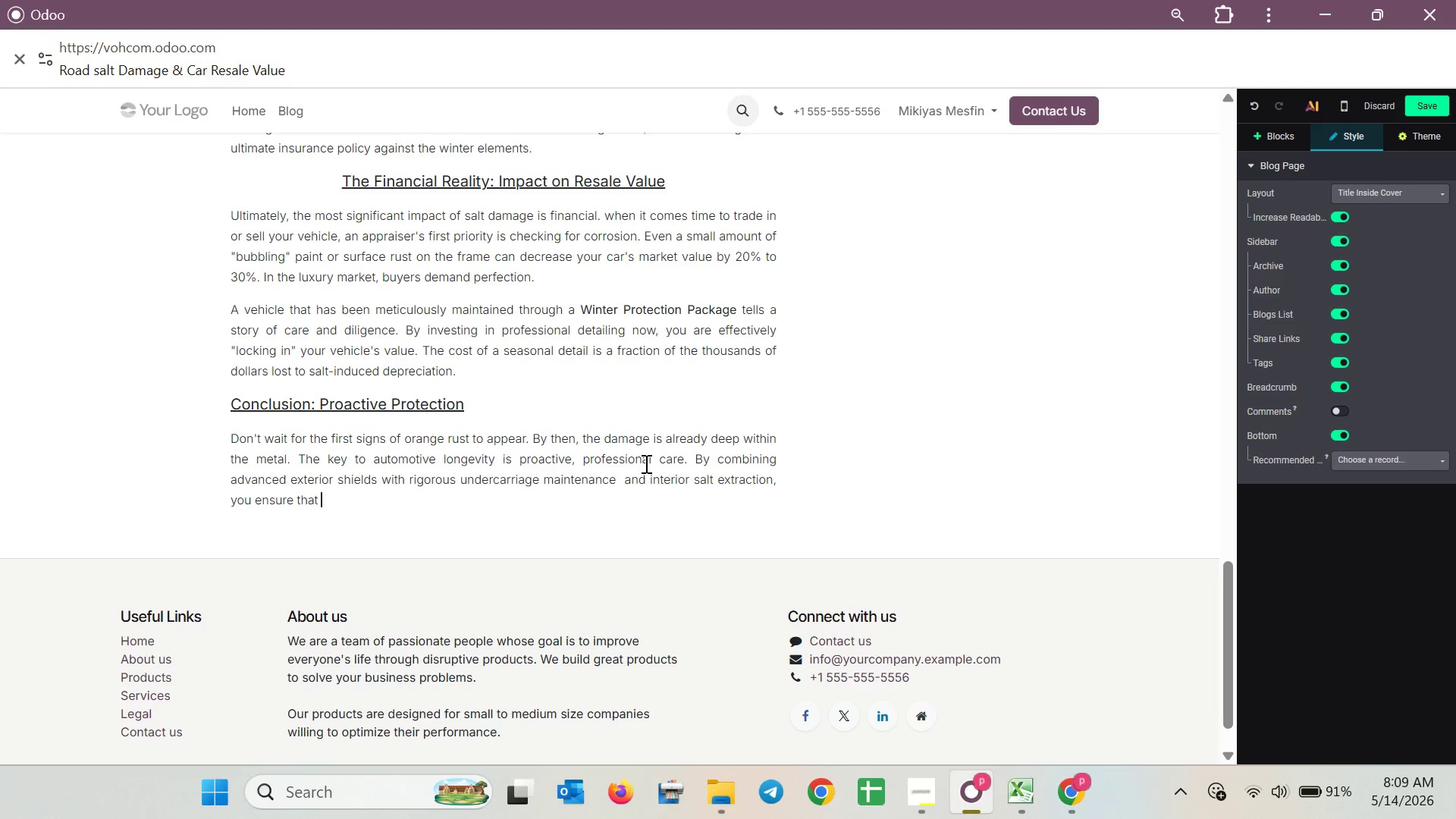 
type(your )
 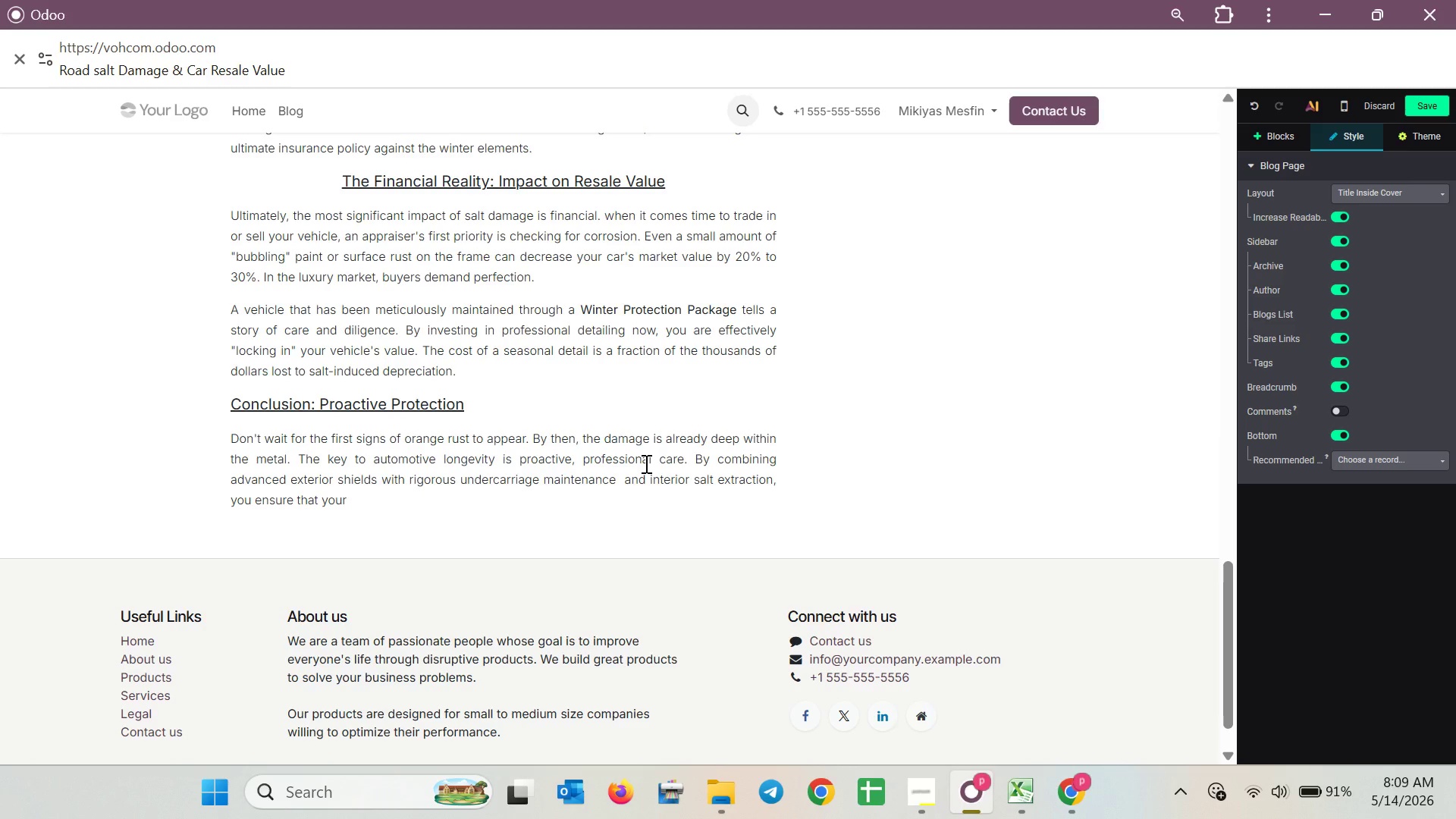 
type(vehicle emerges from the winter season in the same pristine con)
 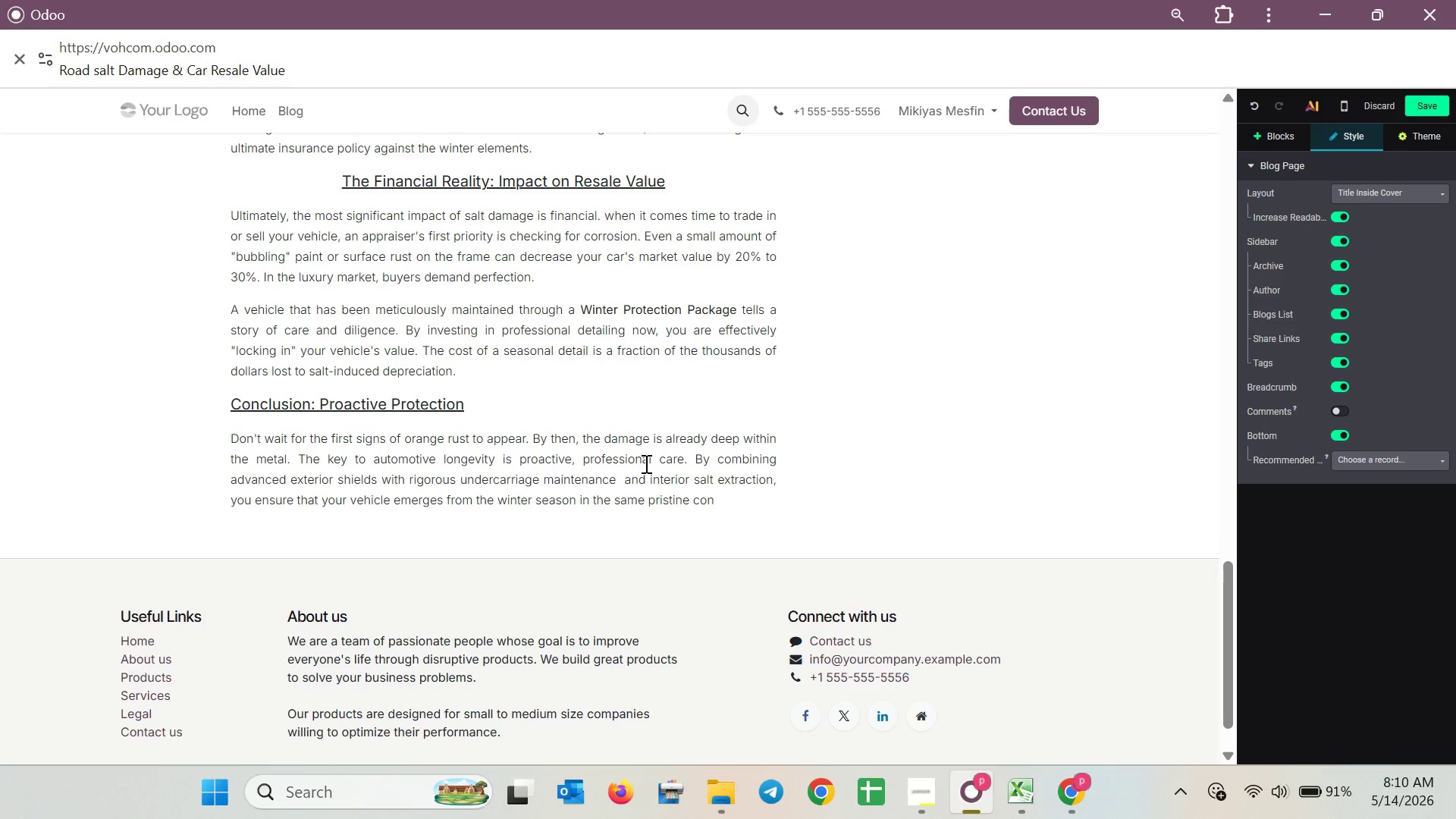 
hold_key(key=ControlLeft, duration=2.05)
scroll: coordinate [645, 463], scroll_direction: up, amount: 1.0
 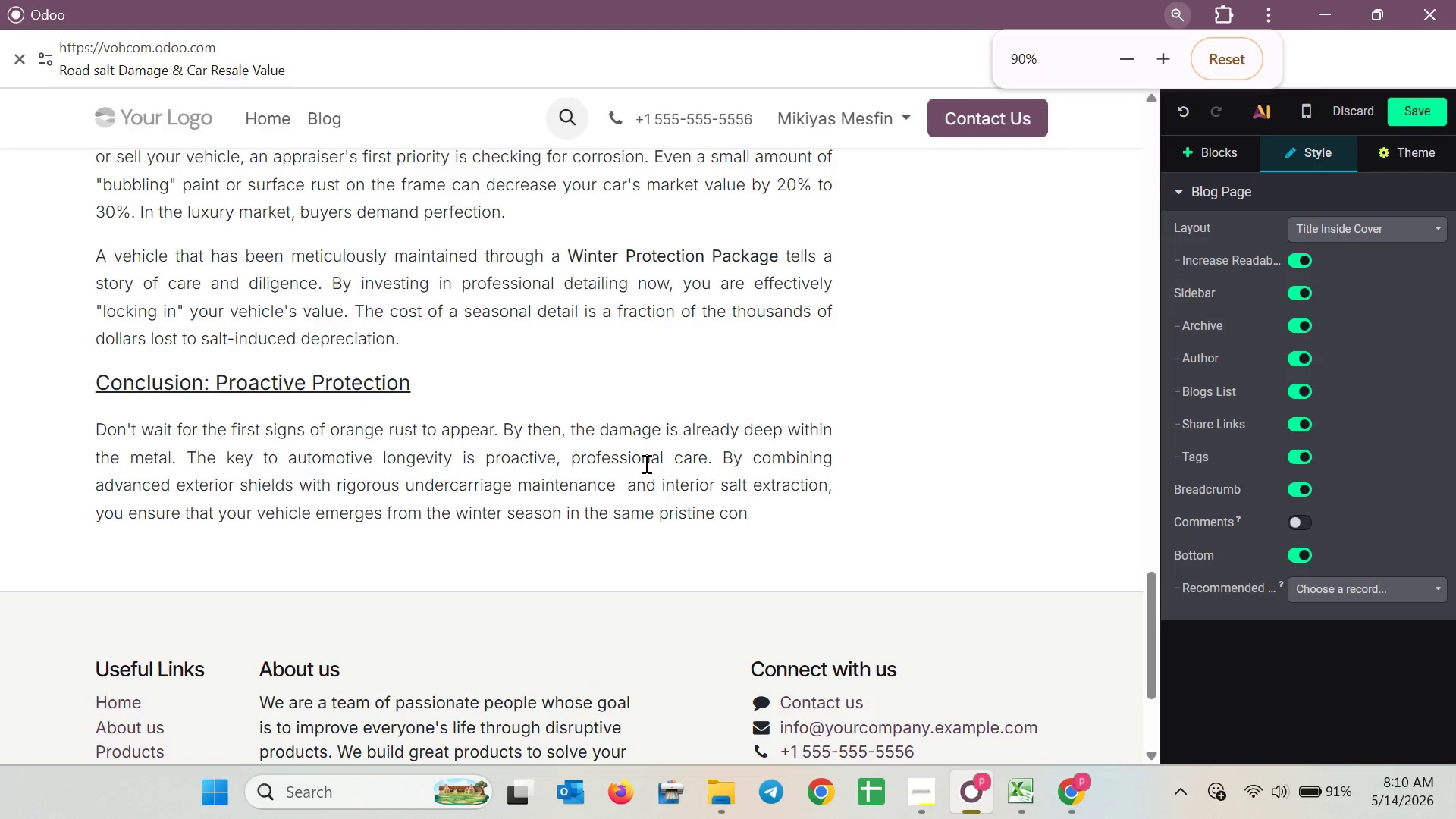 
scroll: coordinate [645, 463], scroll_direction: down, amount: 2.0
 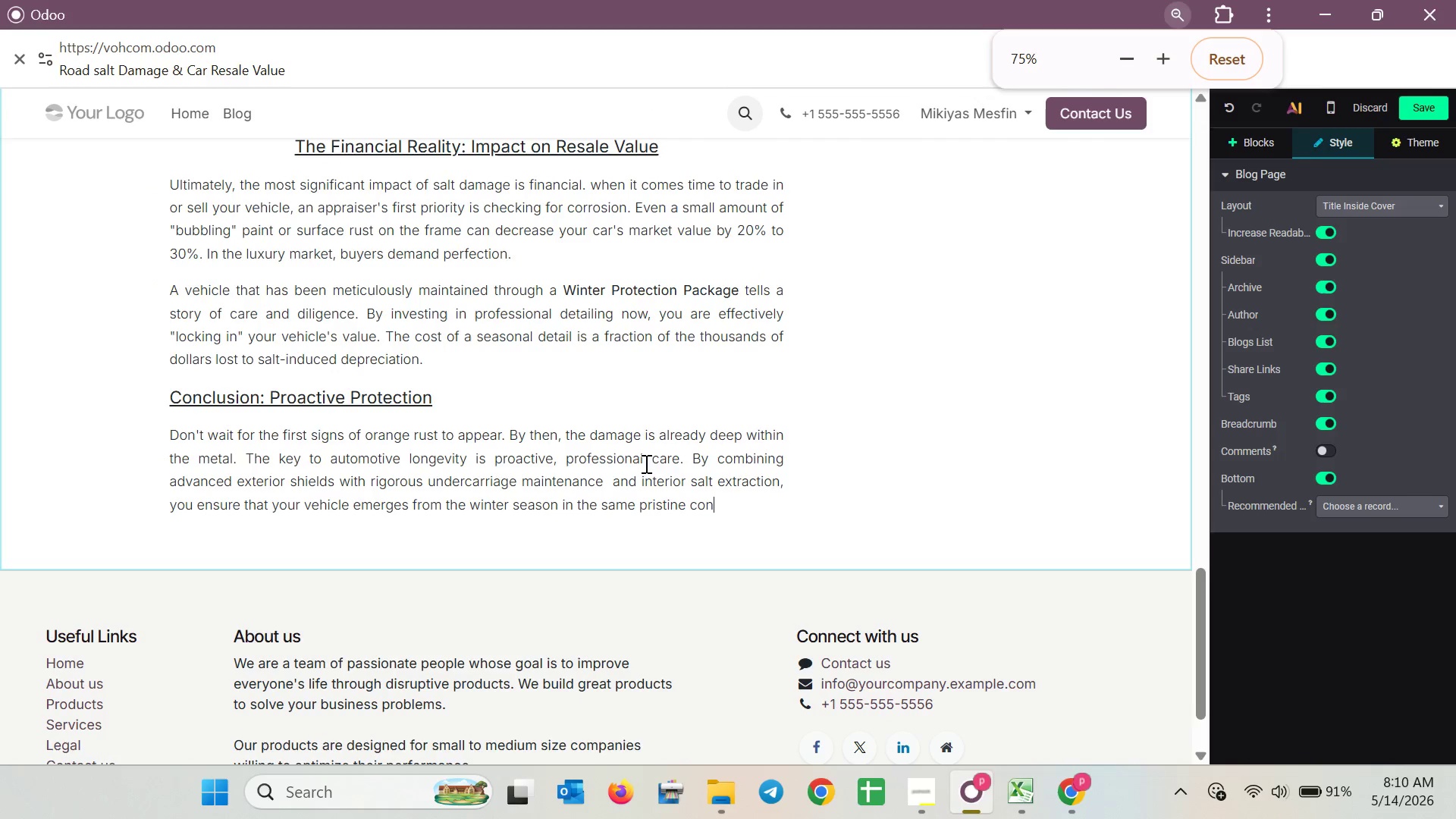 
scroll: coordinate [654, 460], scroll_direction: up, amount: 4.0
 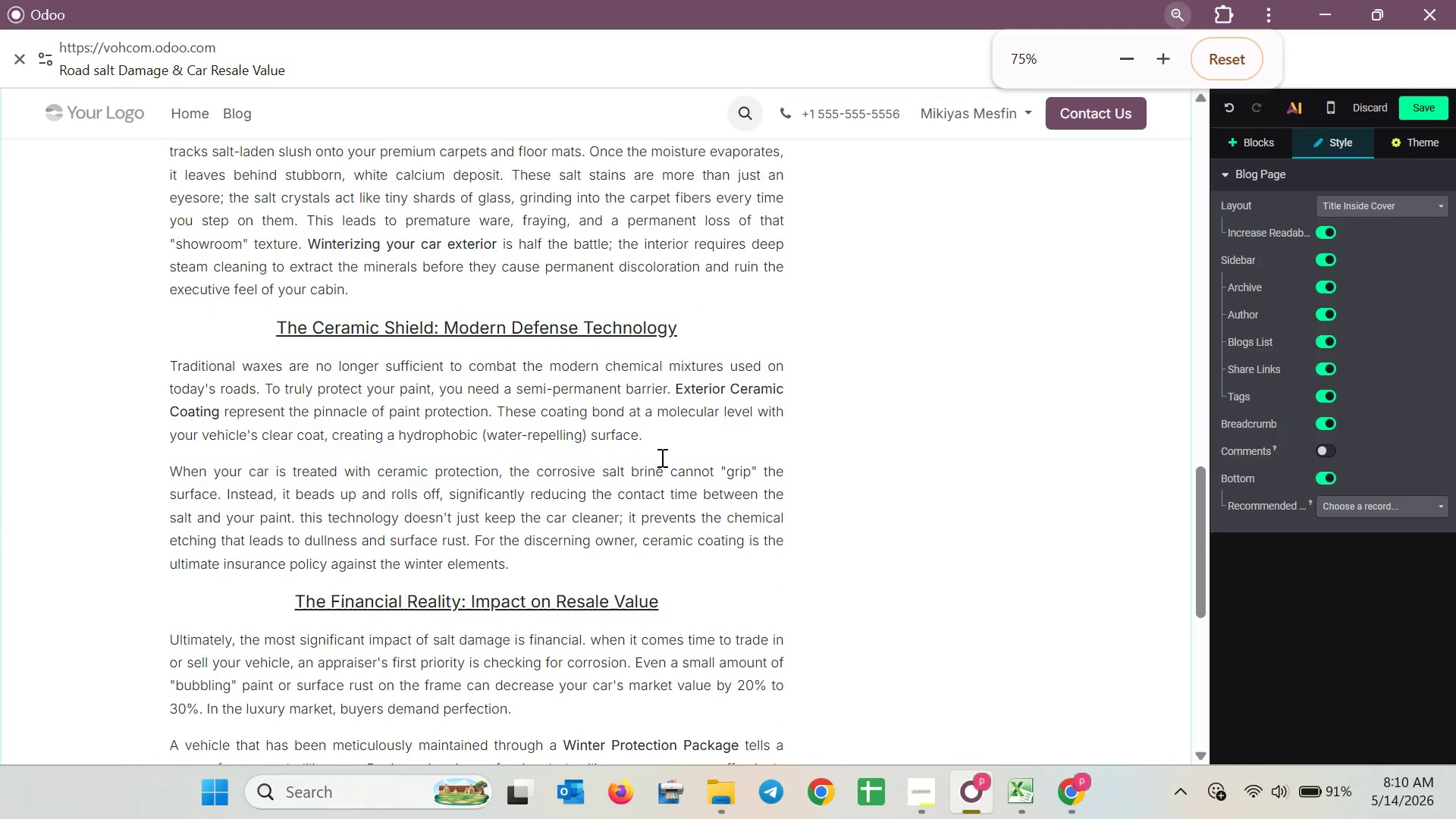 
hold_key(key=ControlLeft, duration=2.25)
scroll: coordinate [665, 457], scroll_direction: up, amount: 13.0
 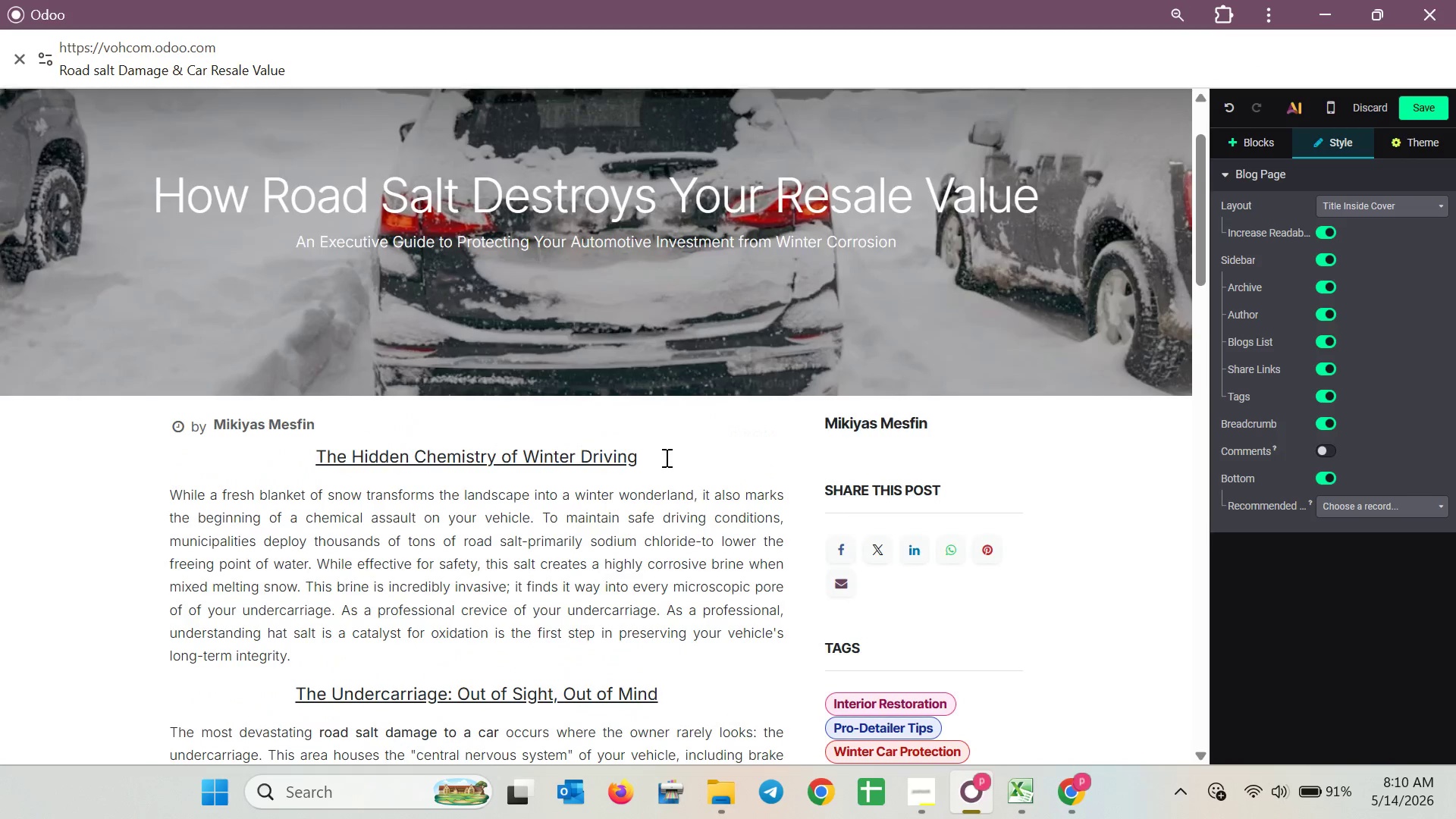 
scroll: coordinate [674, 441], scroll_direction: down, amount: 25.0
 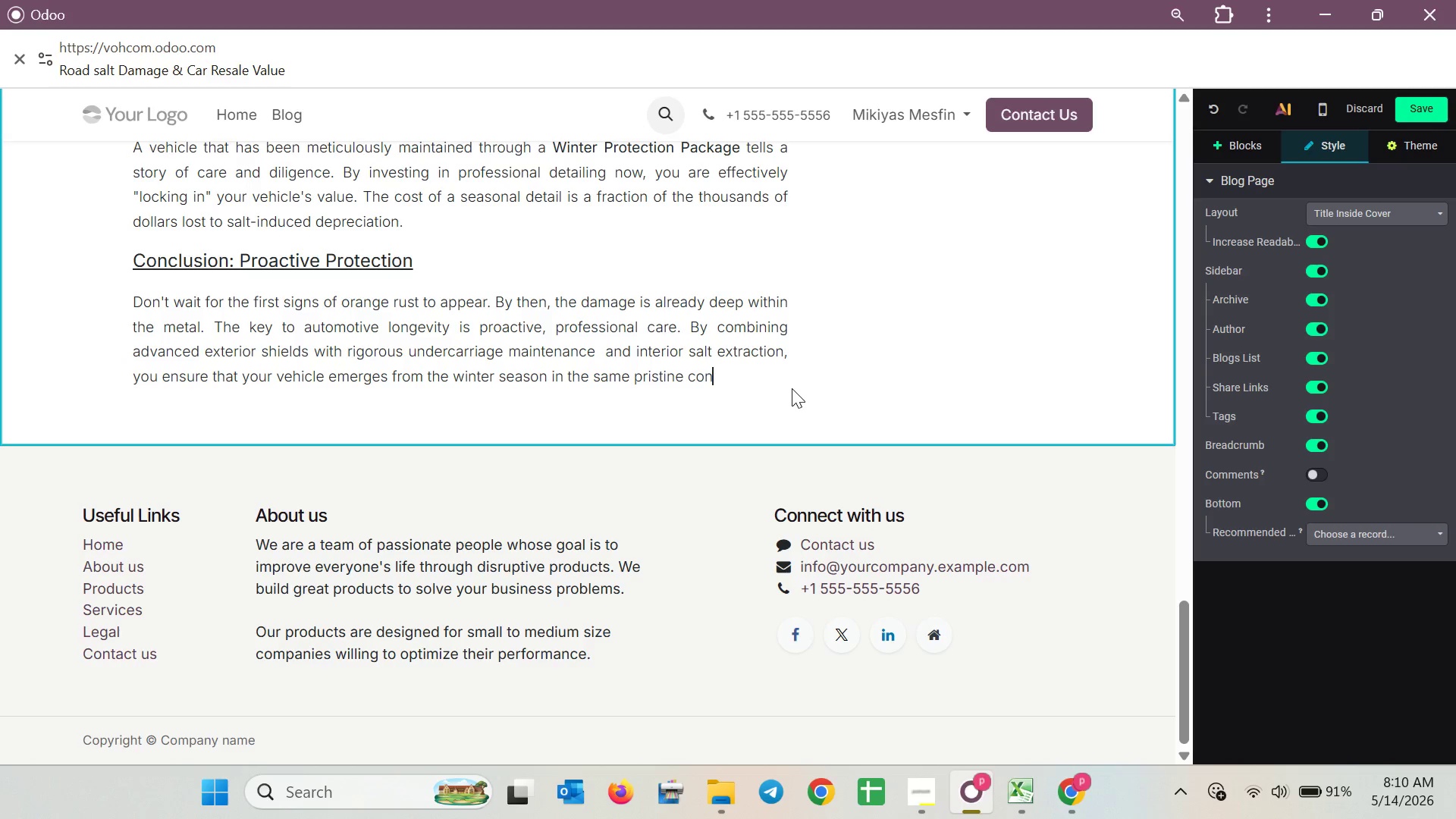 
wait(15.67)
 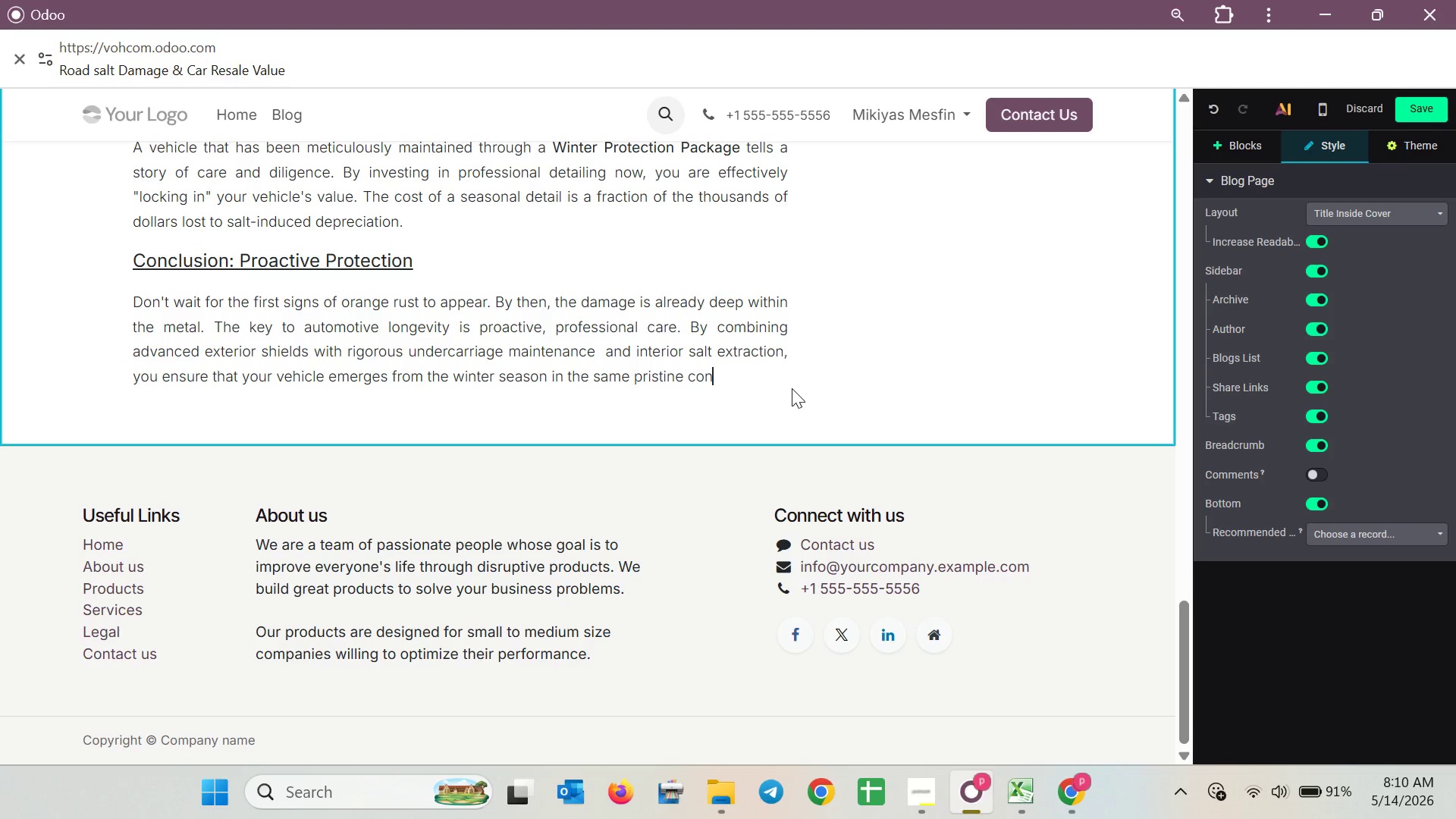 
type(dition o)
key(Backspace)
type(it entered. )
 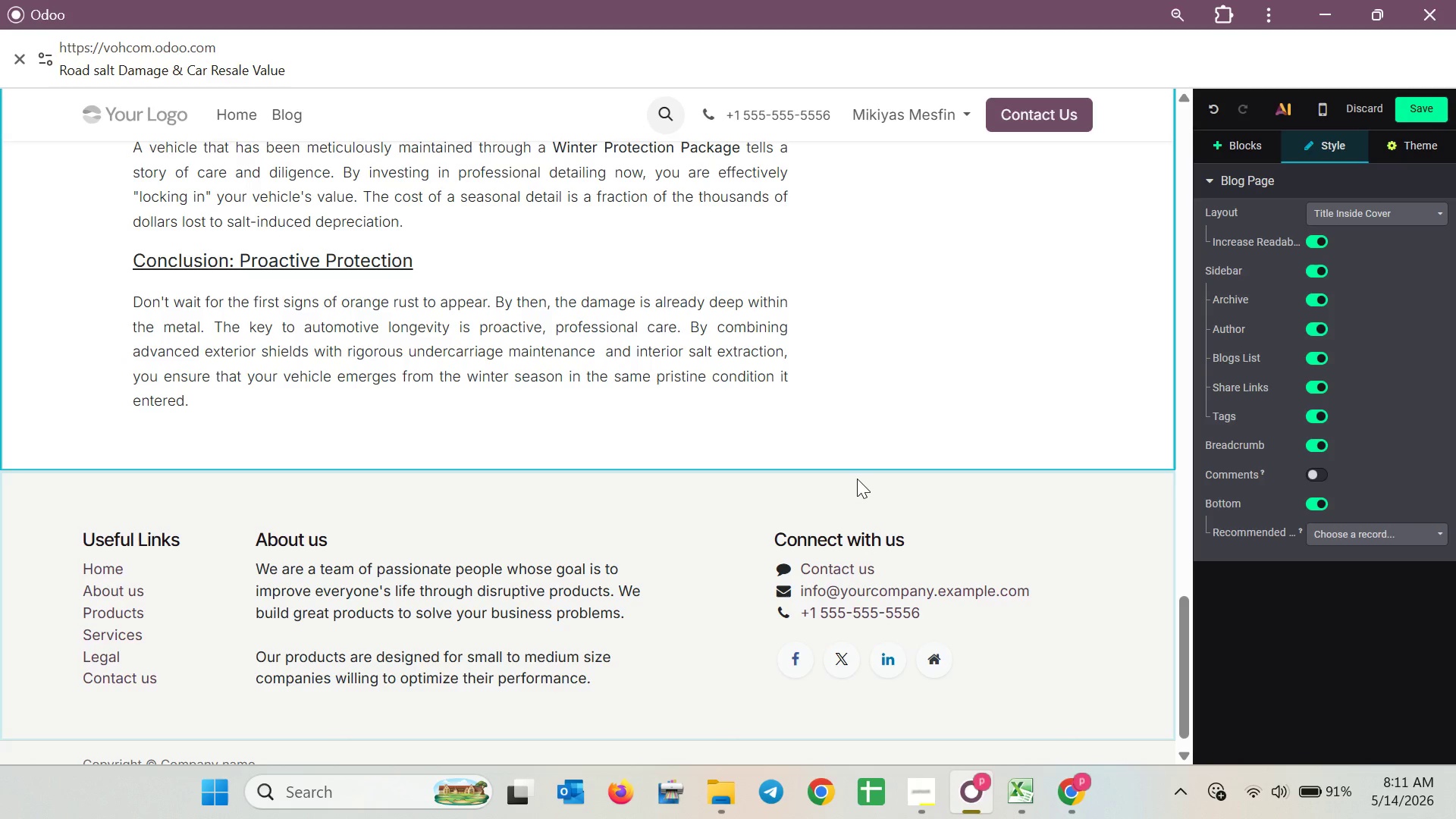 
wait(38.67)
 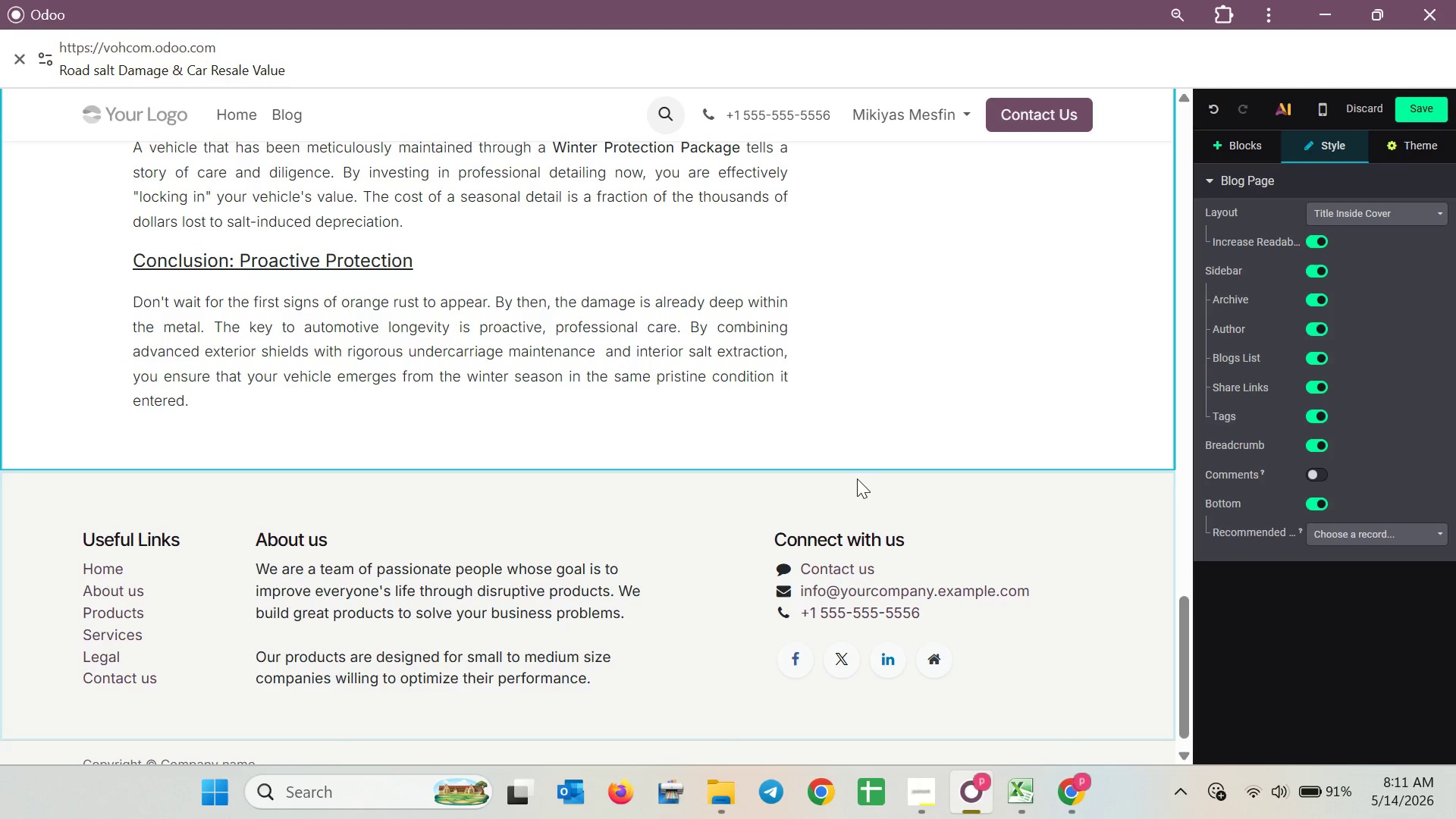 
scroll: coordinate [936, 388], scroll_direction: up, amount: 16.0
 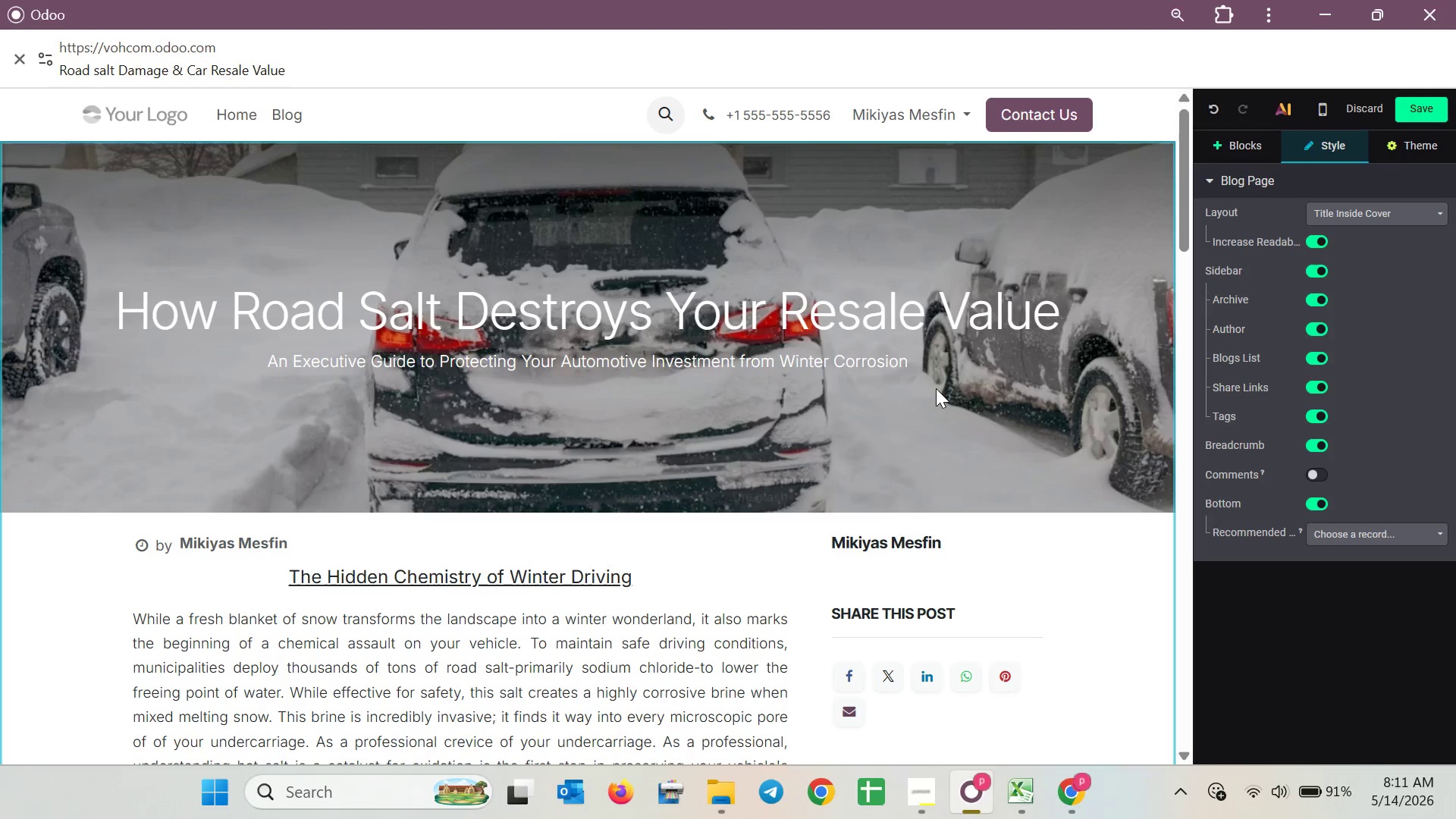 
hold_key(key=ControlLeft, duration=0.77)
scroll: coordinate [936, 388], scroll_direction: down, amount: 1.0
 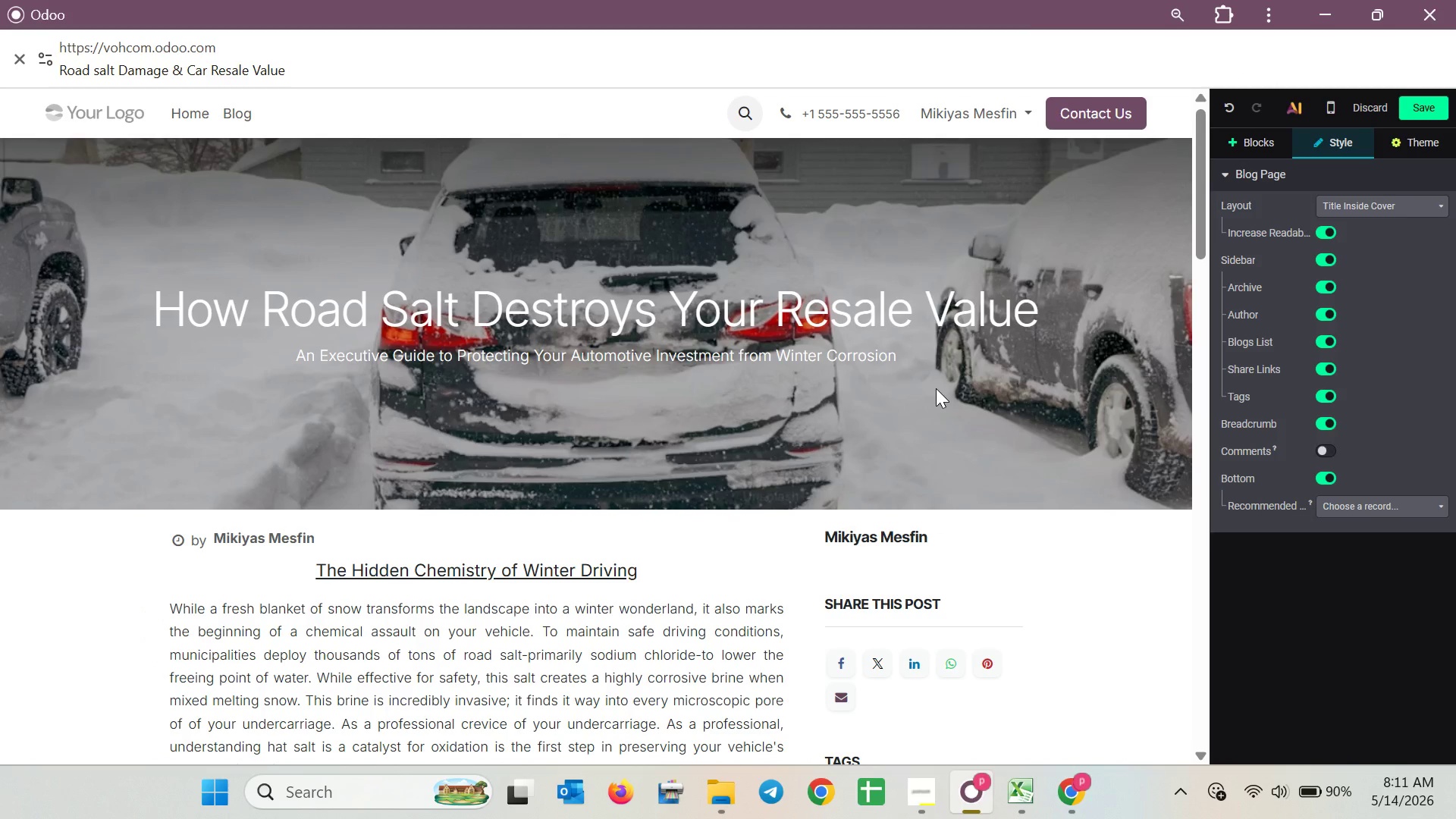 
wait(11.3)
 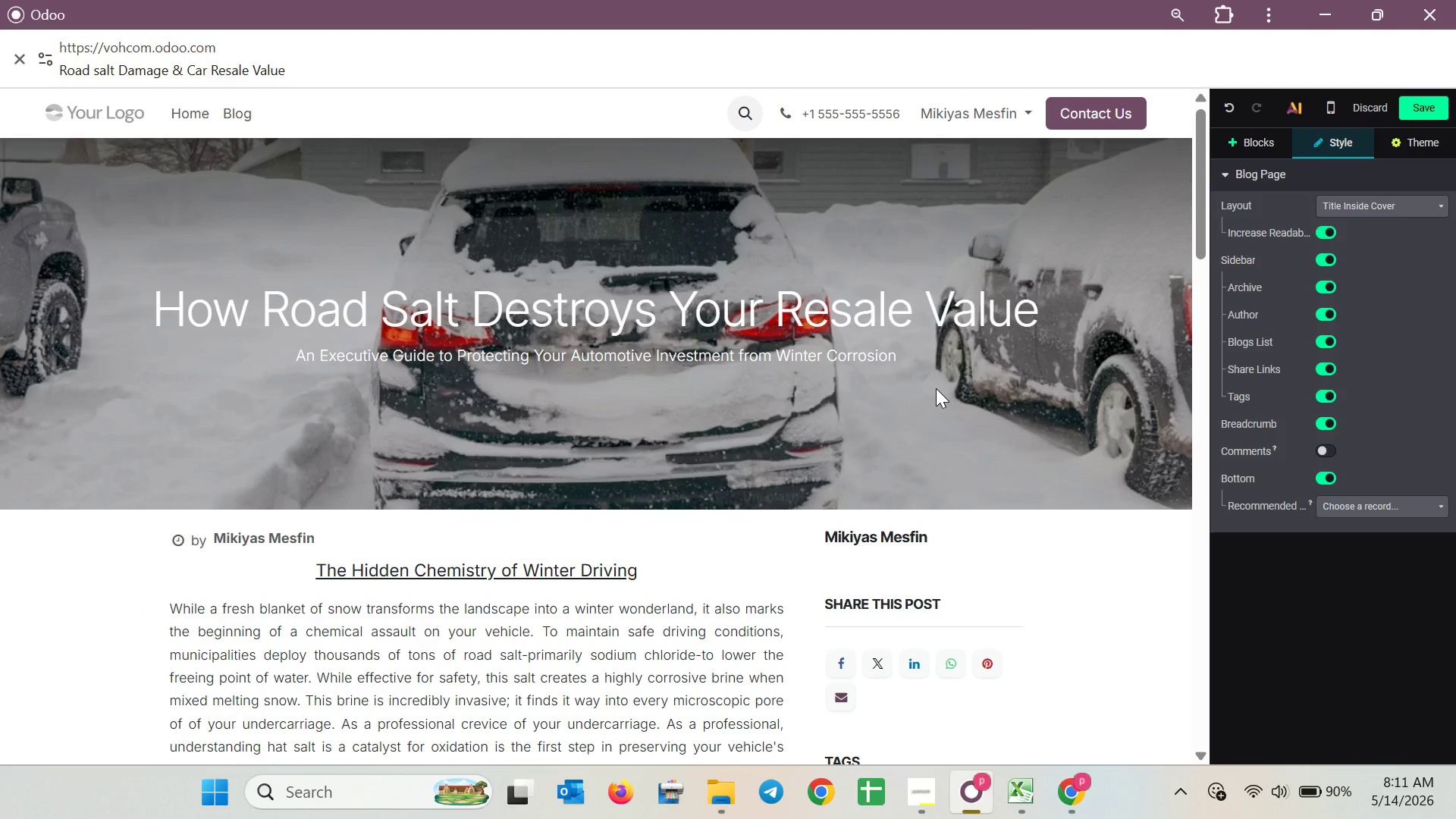 
left_click([1245, 139])
 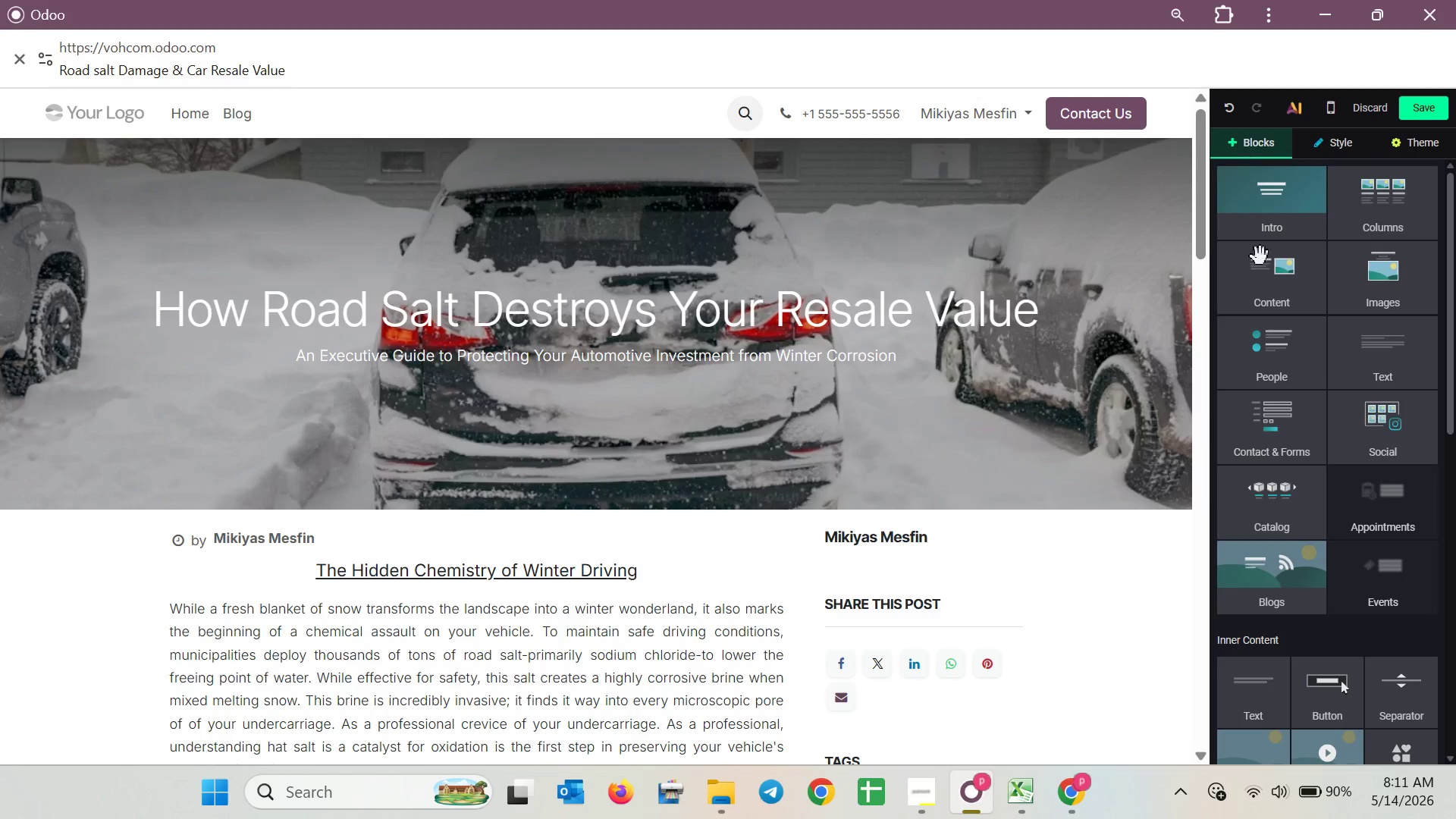 
scroll: coordinate [1307, 425], scroll_direction: down, amount: 8.0
 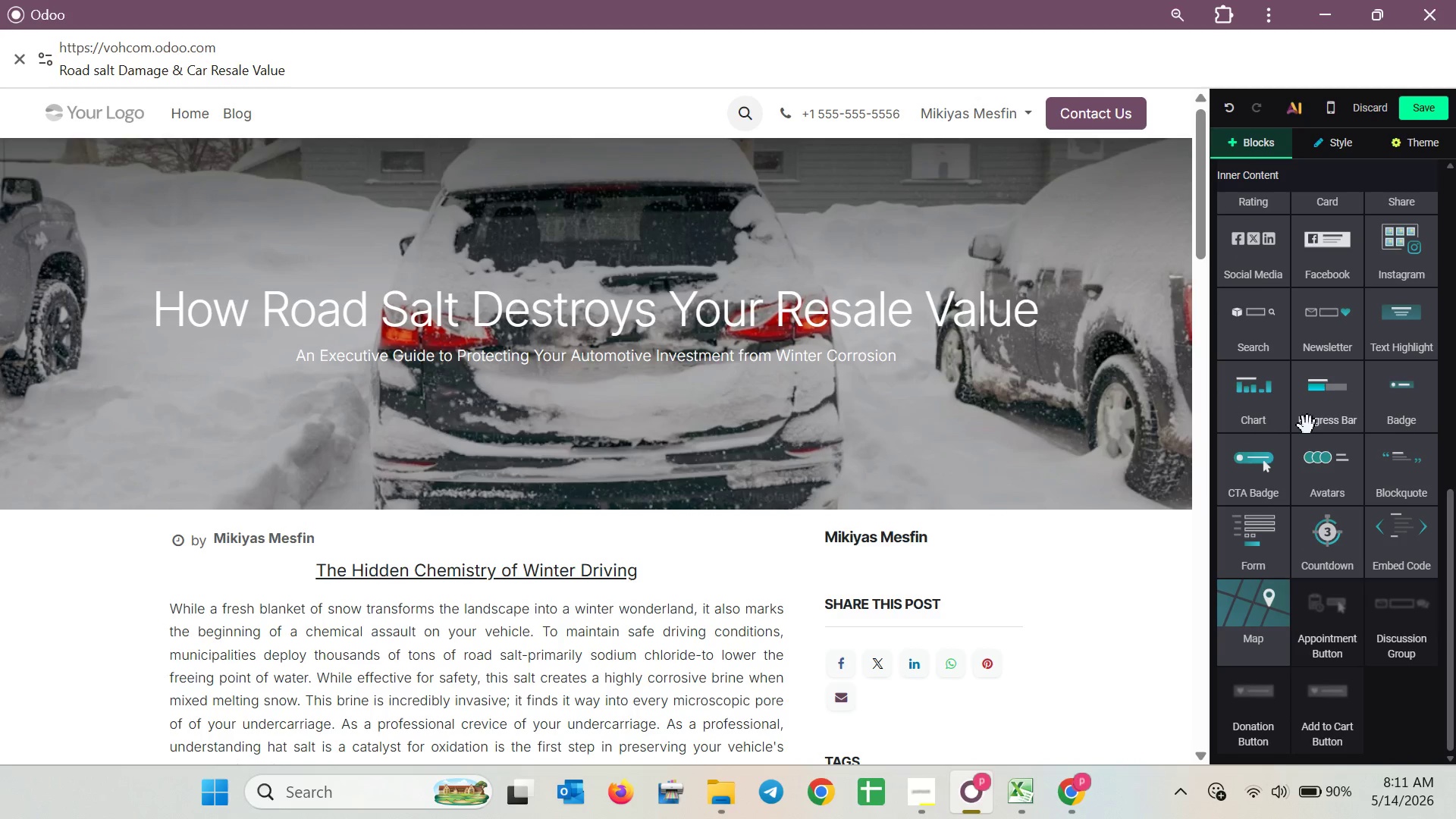 
mouse_move([1329, 419])
 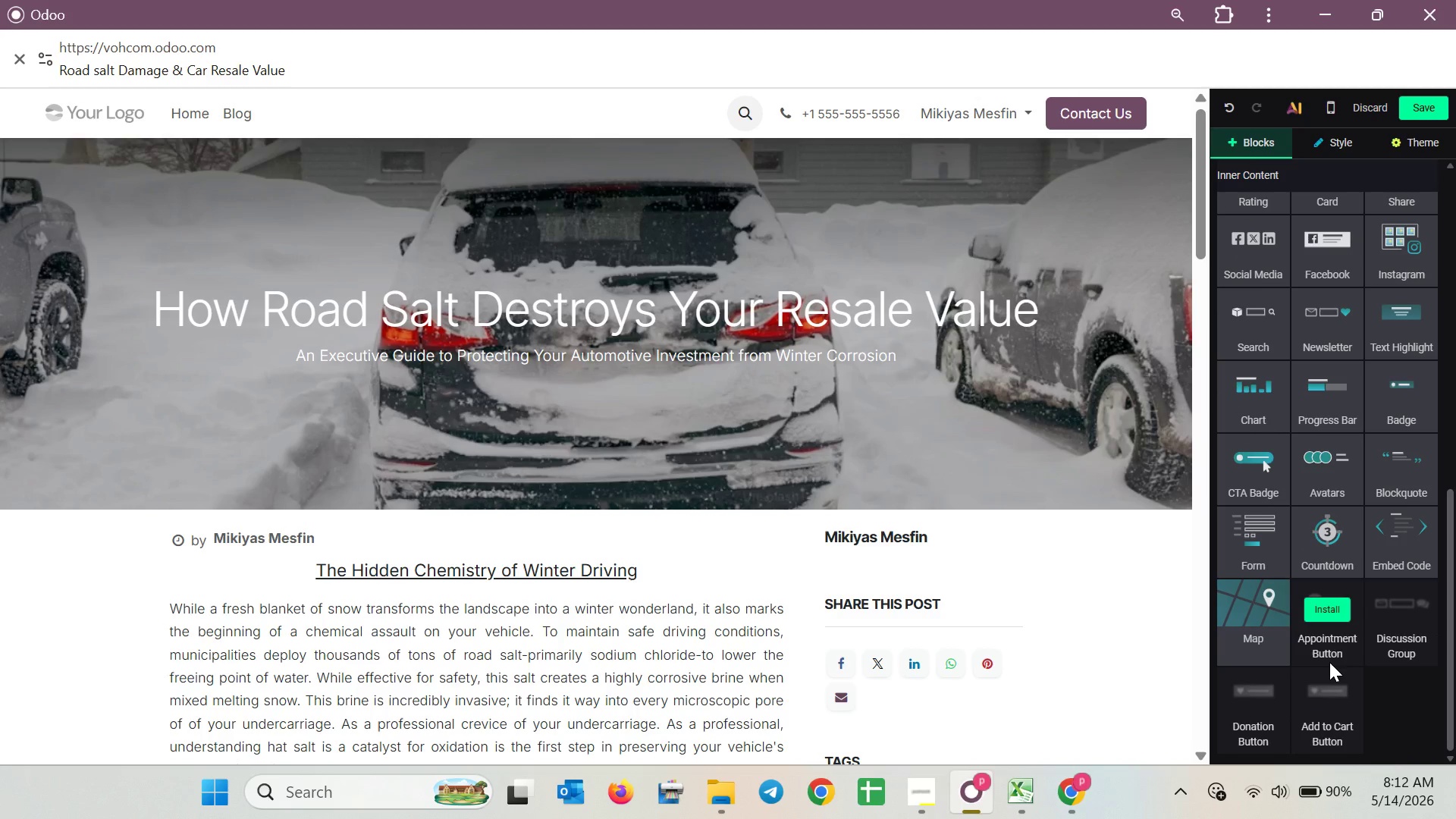 
wait(7.09)
 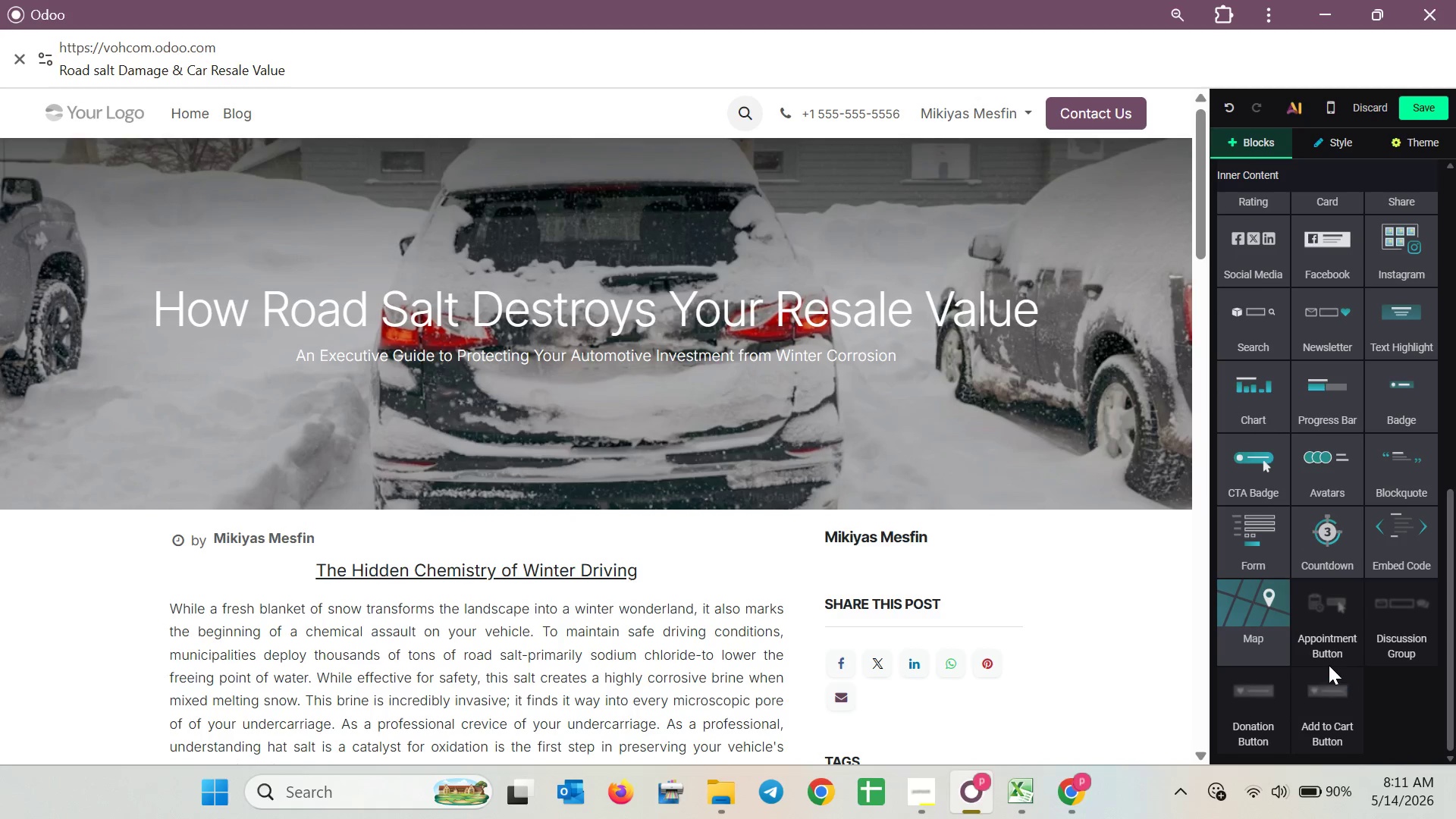 
mouse_move([1371, 661])
 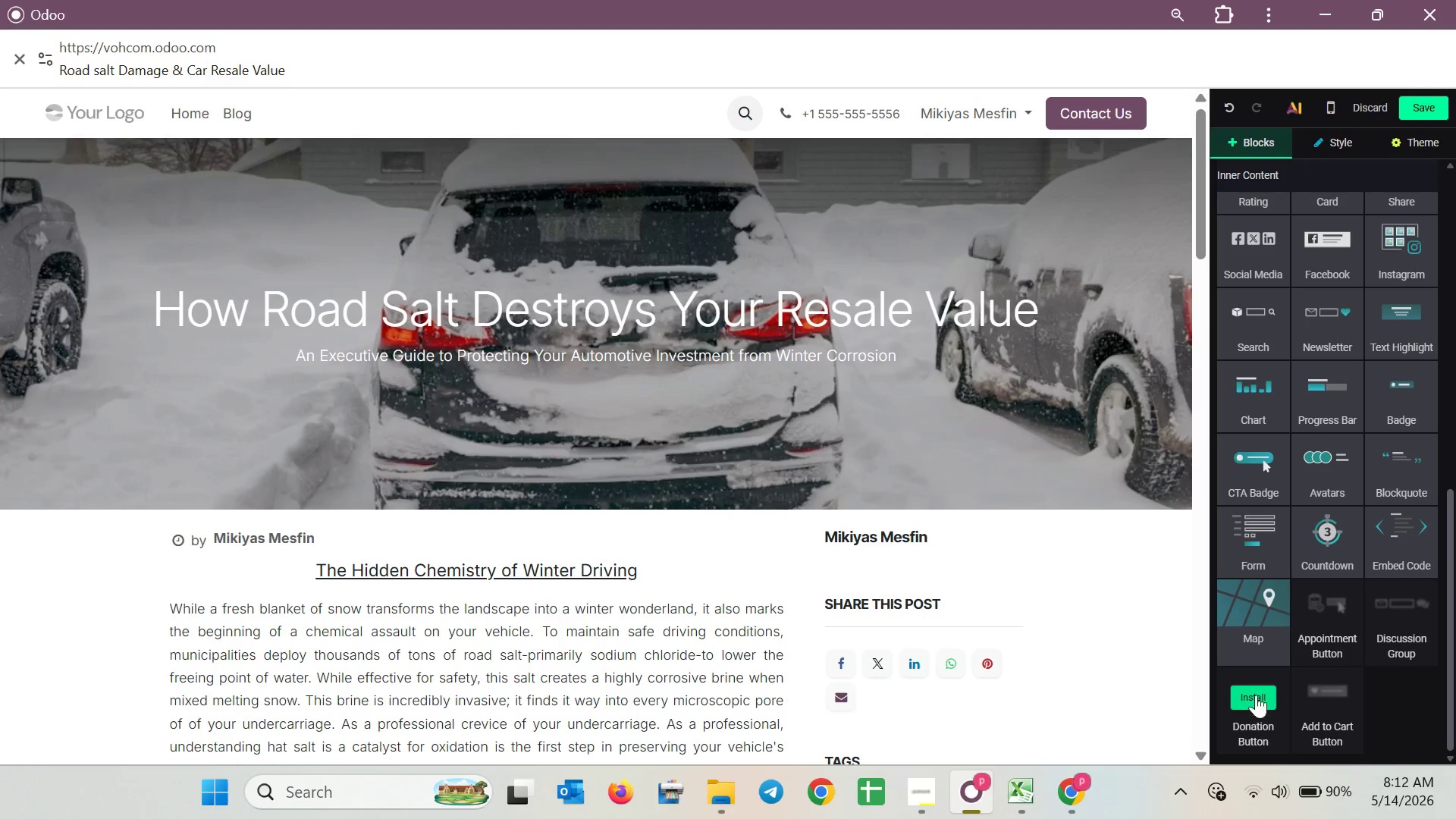 
wait(16.99)
 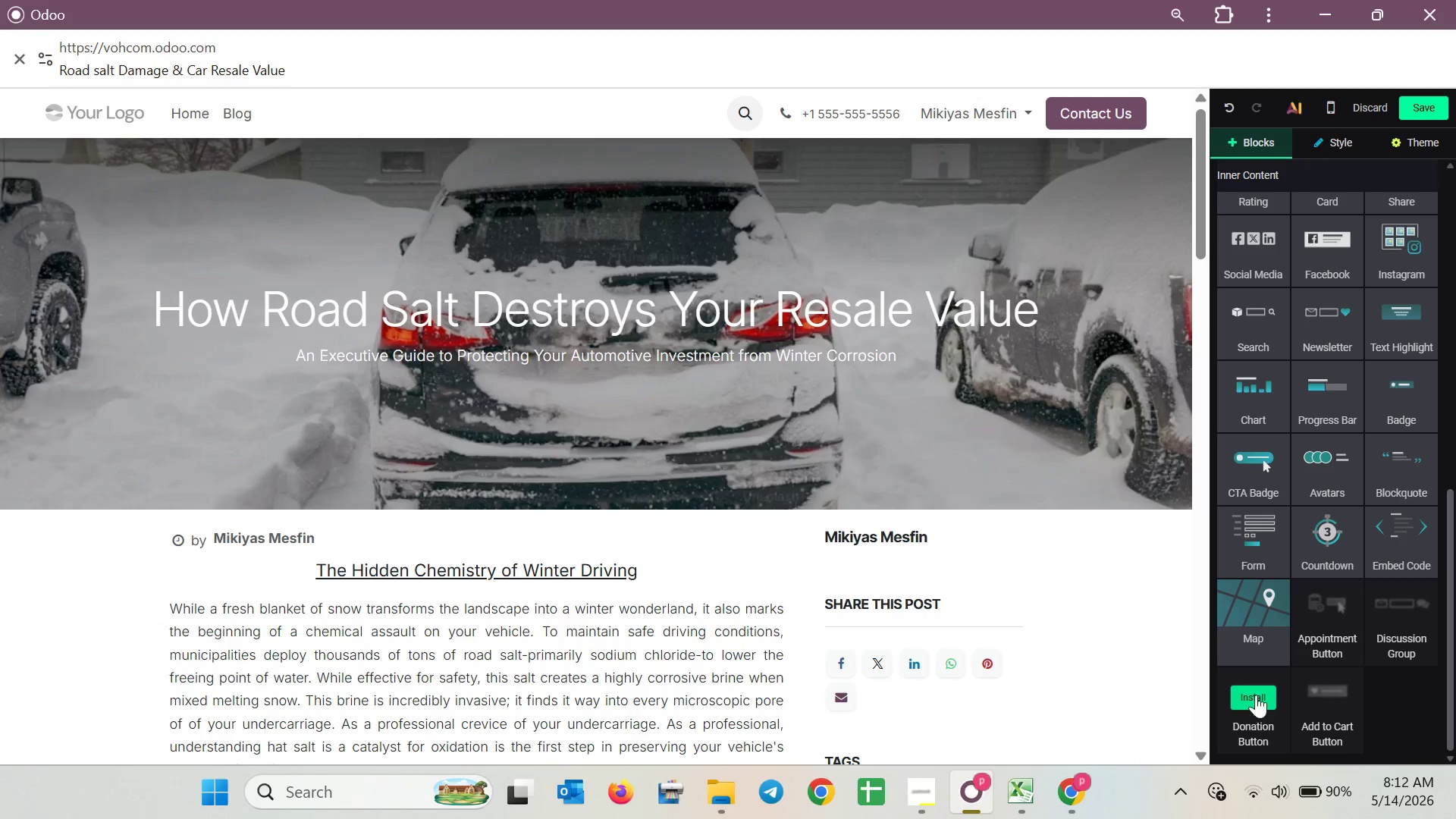 
scroll: coordinate [1263, 375], scroll_direction: up, amount: 5.0
 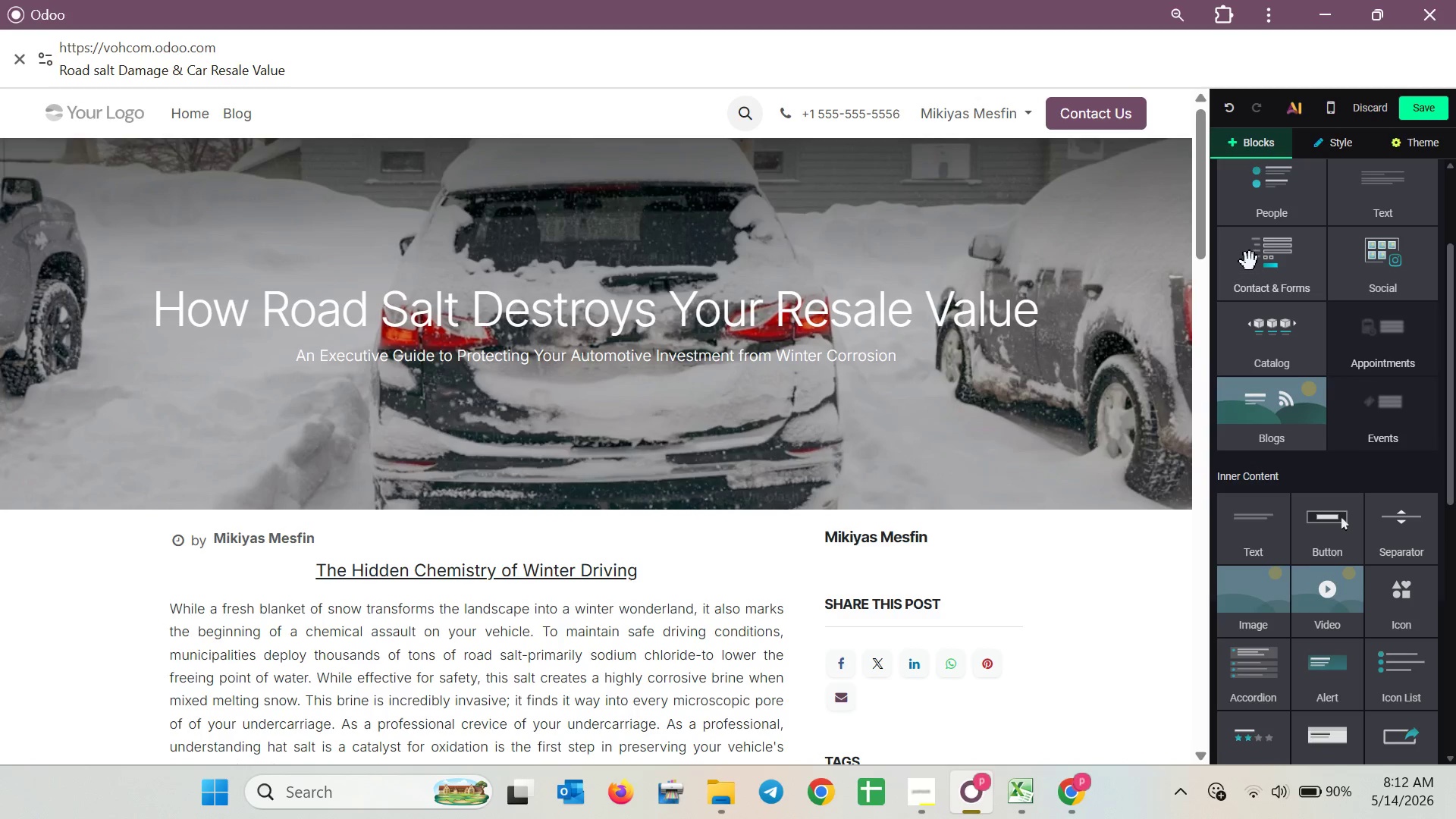 
scroll: coordinate [1399, 286], scroll_direction: up, amount: 3.0
 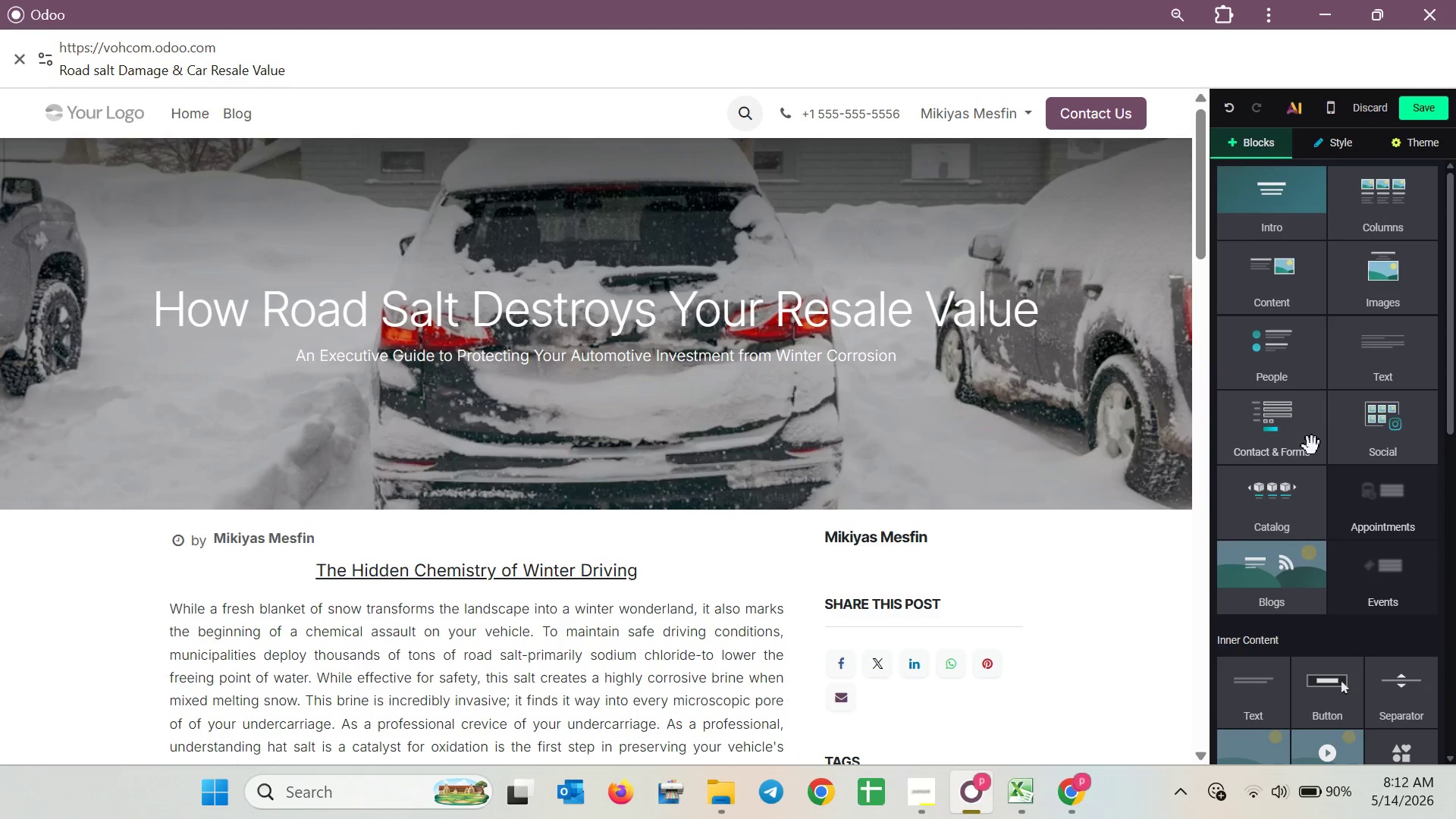 
scroll: coordinate [1314, 447], scroll_direction: down, amount: 6.0
 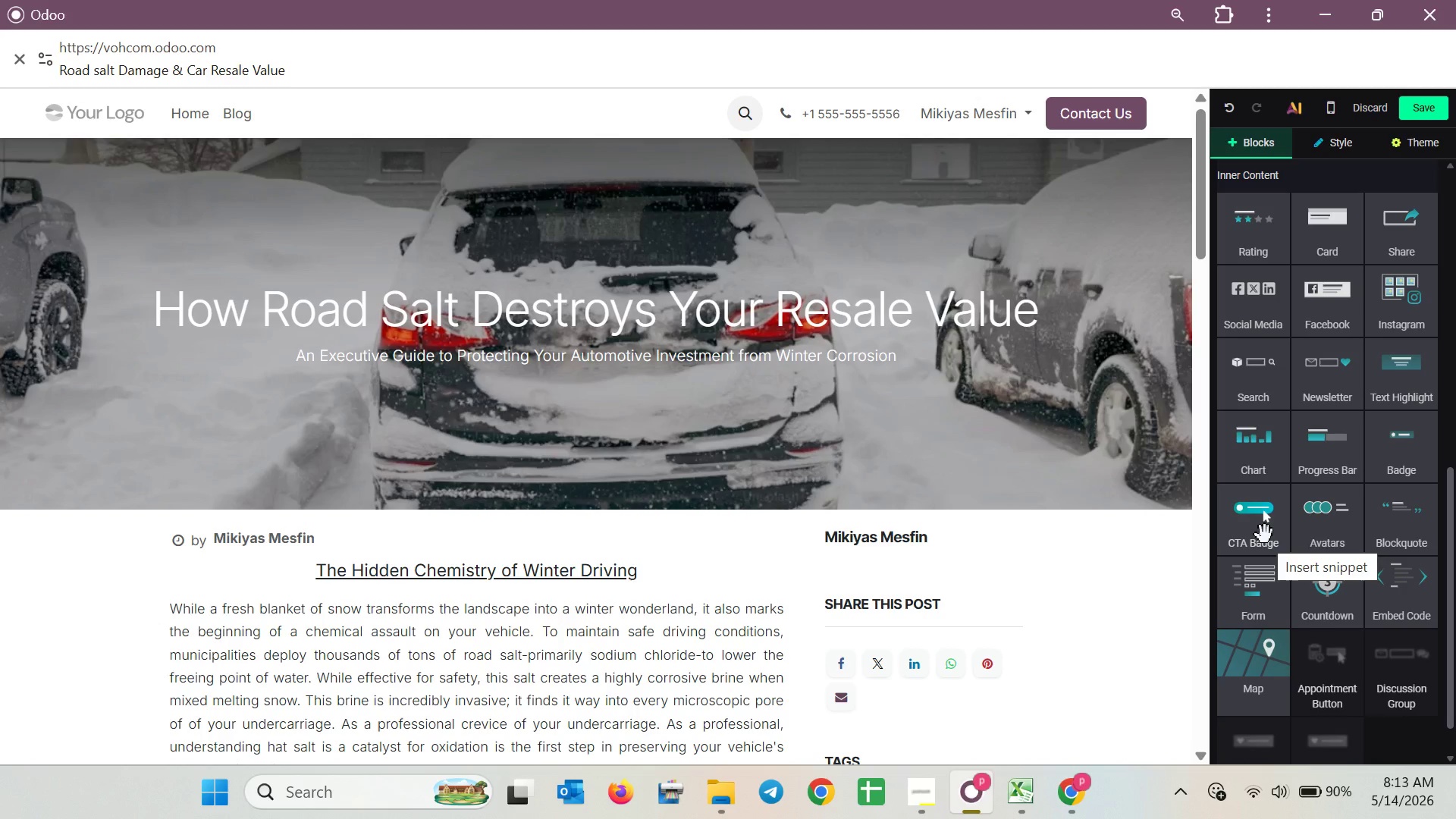 
wait(43.86)
 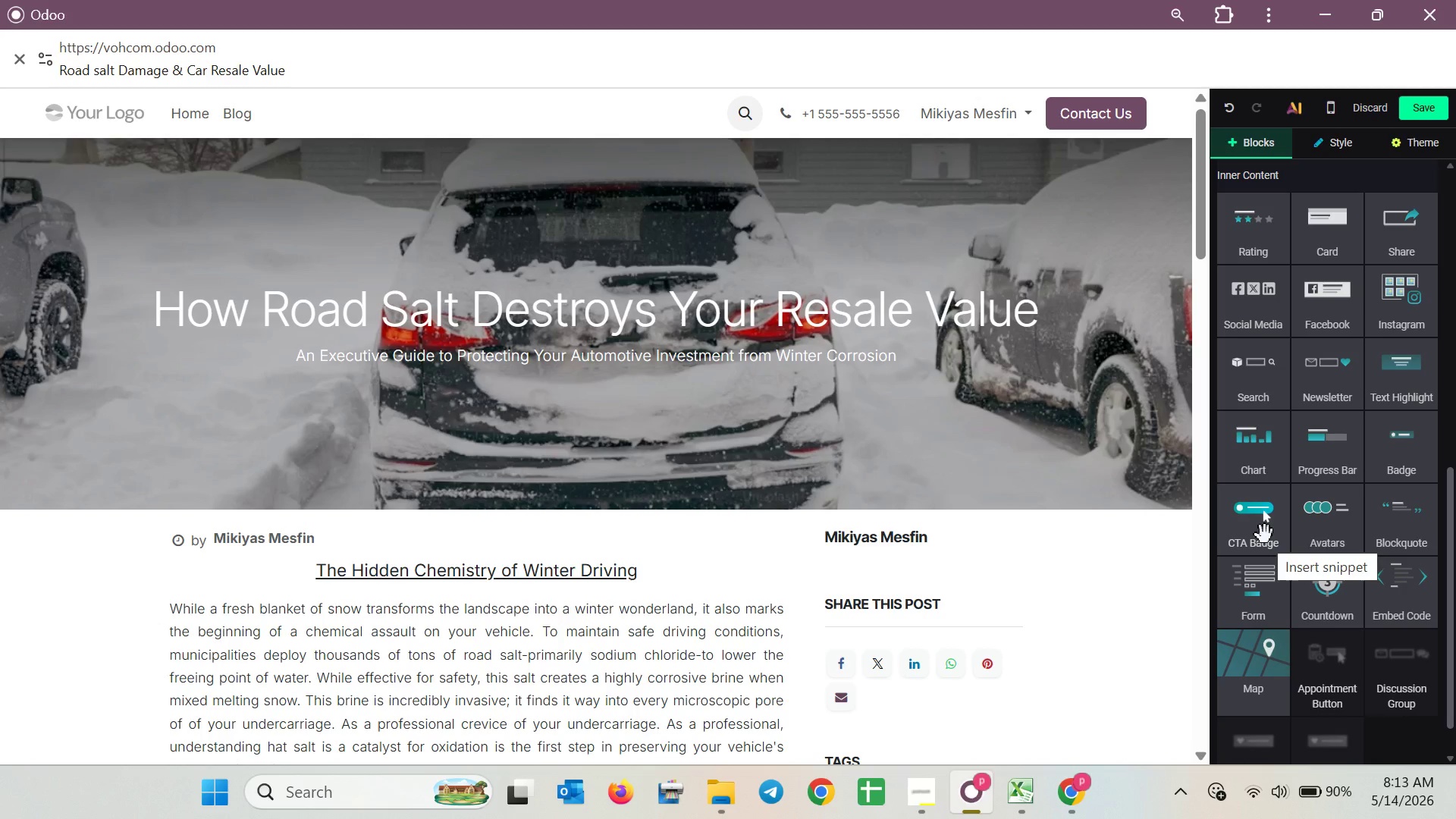 
scroll: coordinate [1261, 419], scroll_direction: up, amount: 7.0
 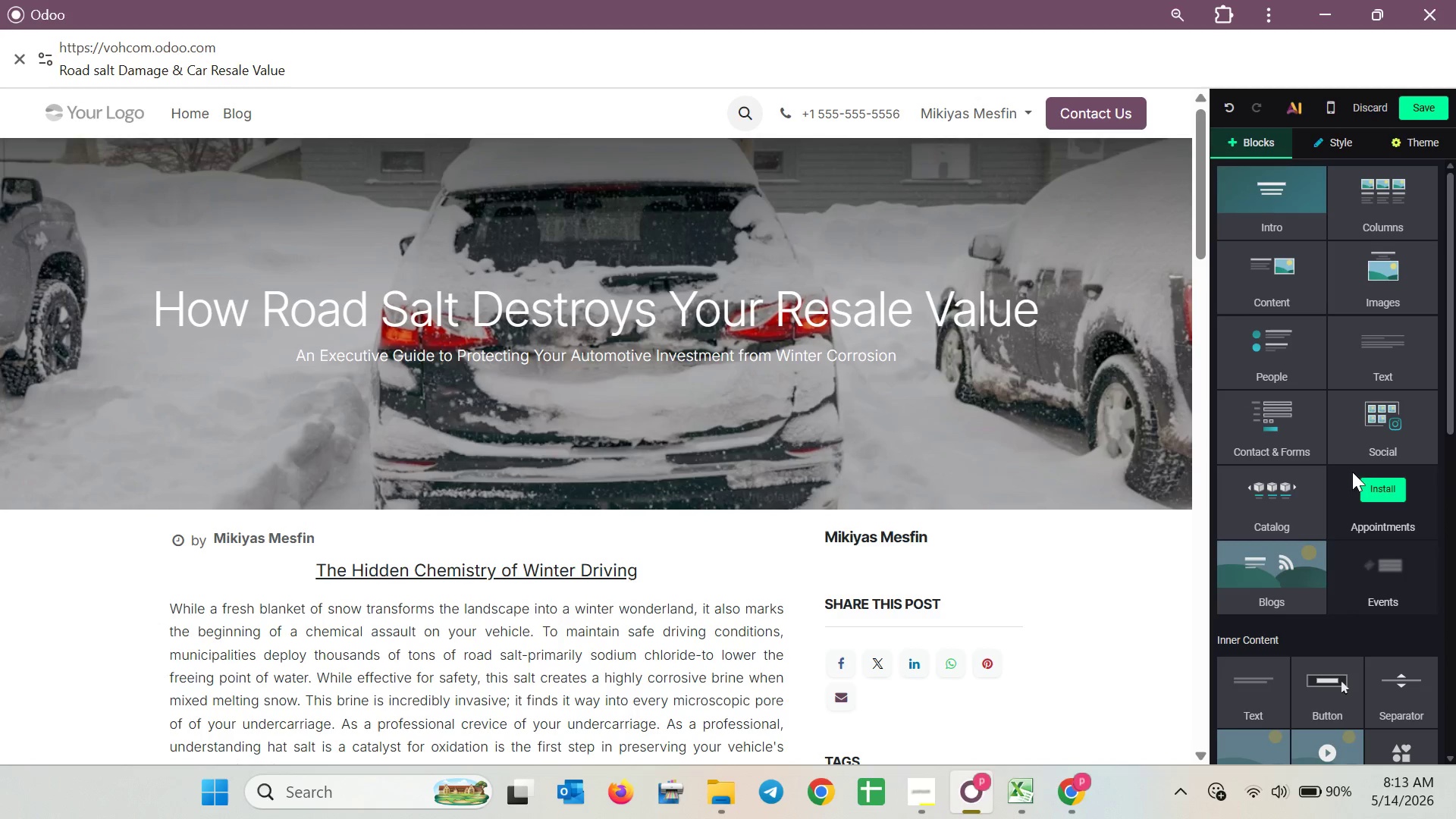 
scroll: coordinate [846, 500], scroll_direction: down, amount: 7.0
 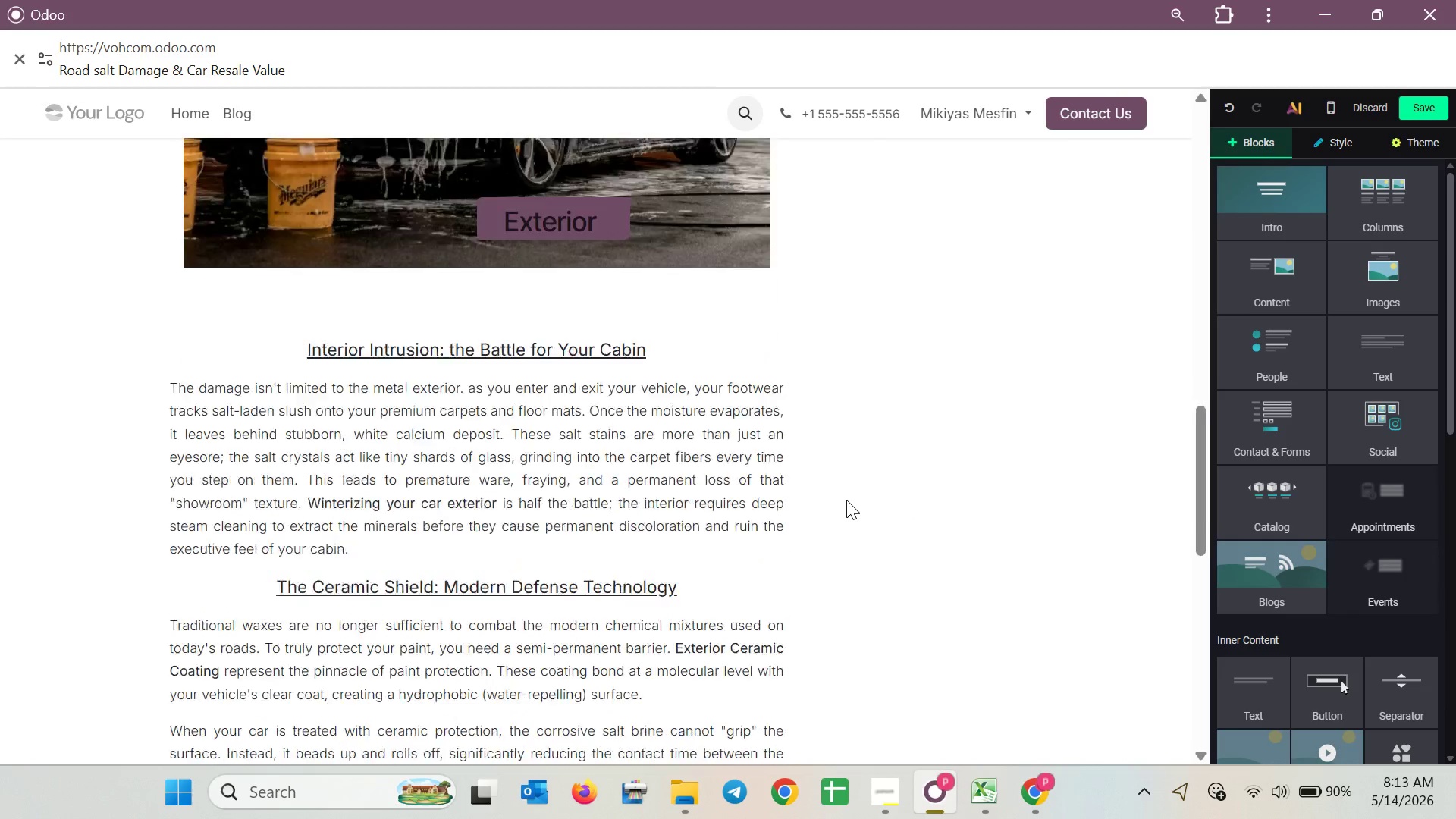 
scroll: coordinate [846, 500], scroll_direction: none, amount: 0.0
 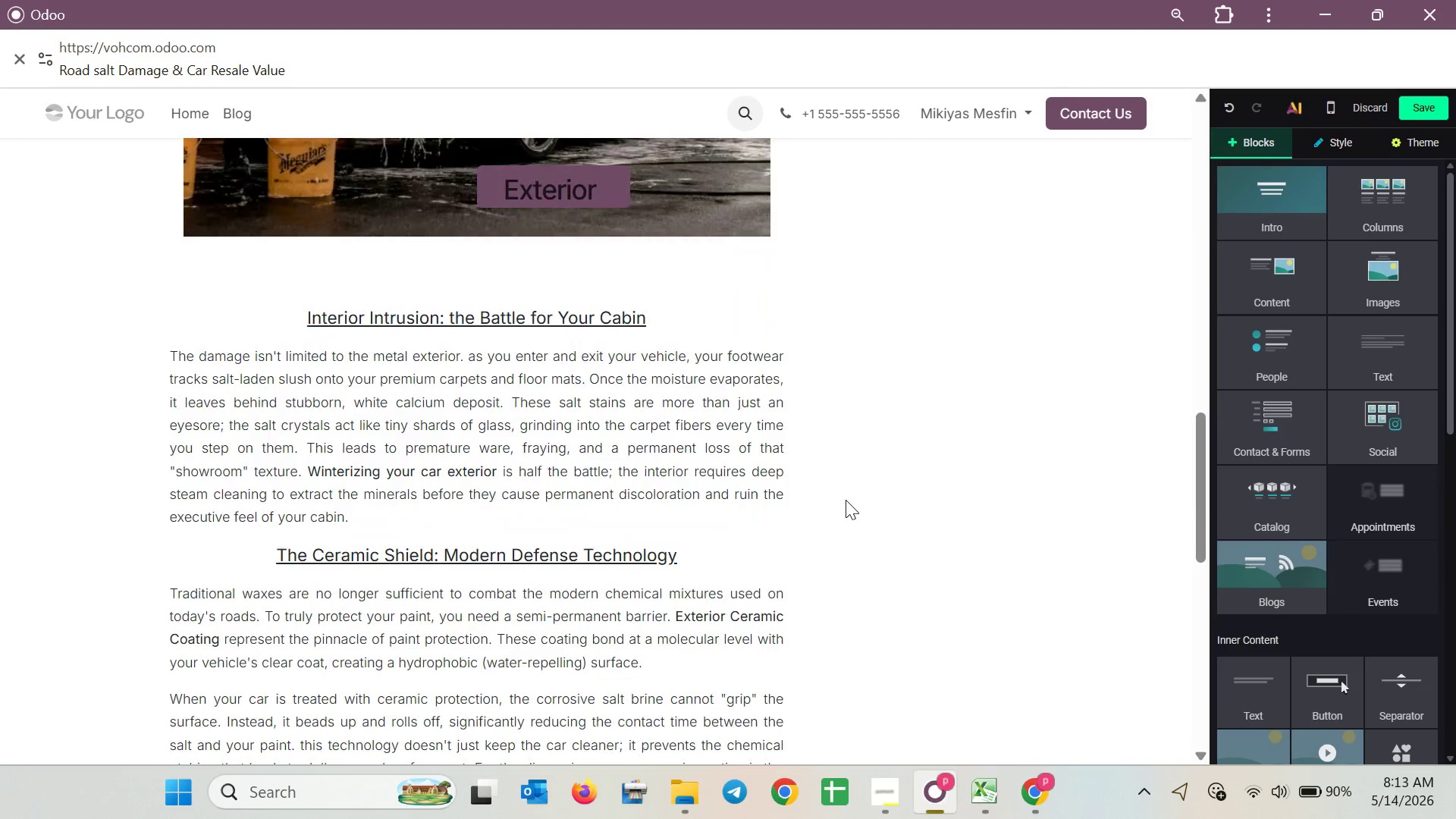 
scroll: coordinate [846, 500], scroll_direction: down, amount: 4.0
 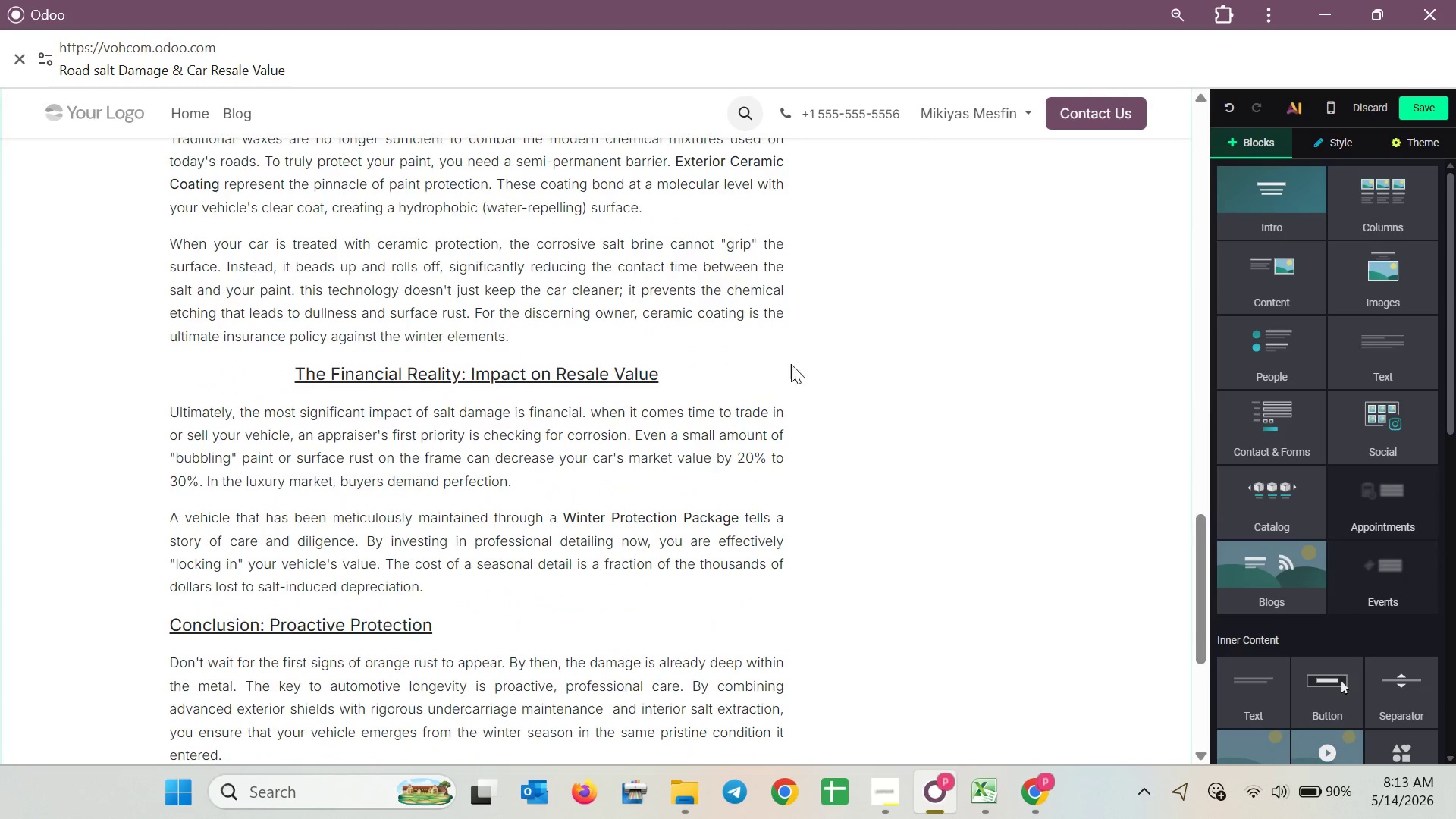 
left_click([782, 356])
 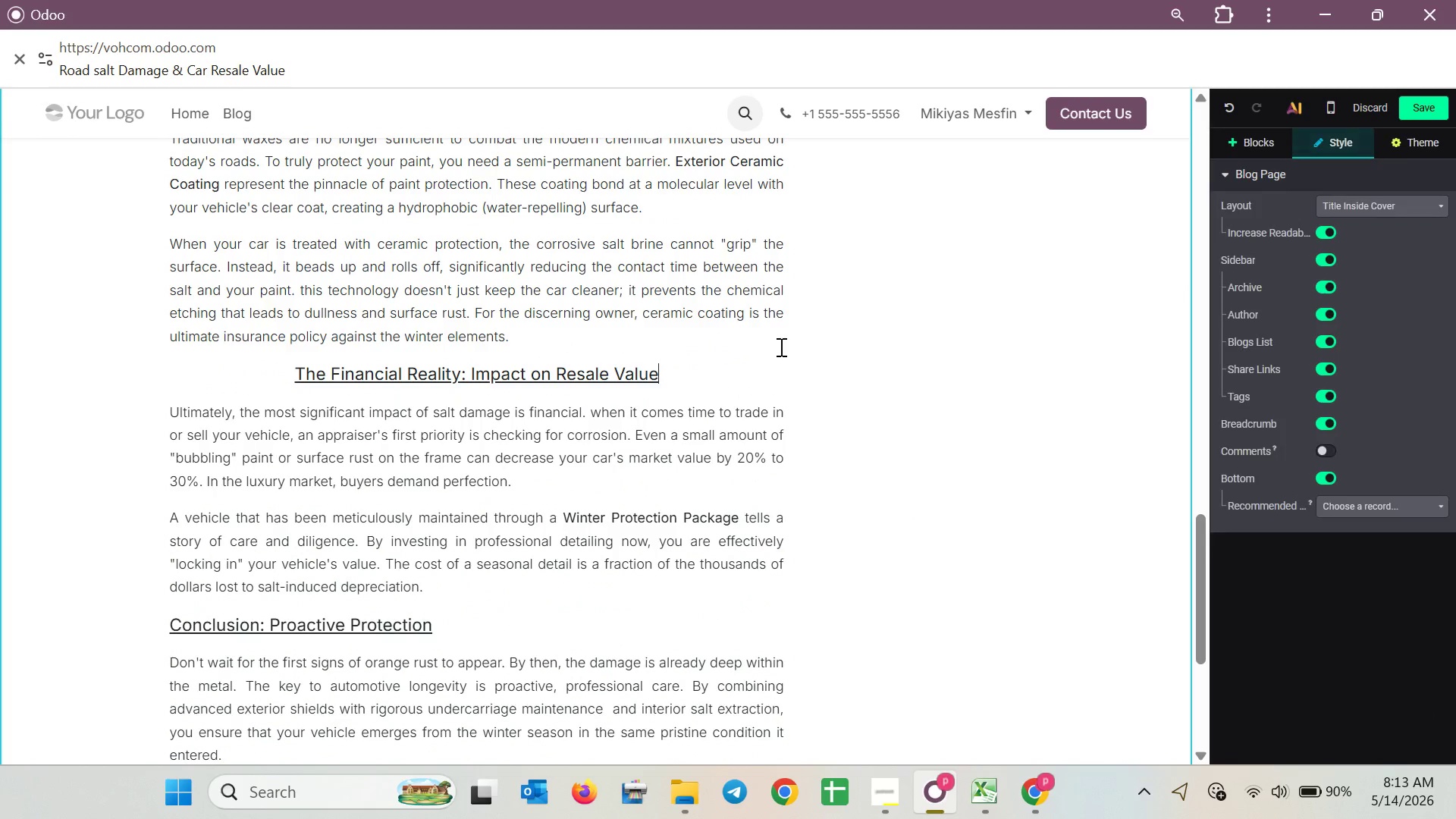 
left_click([777, 343])
 